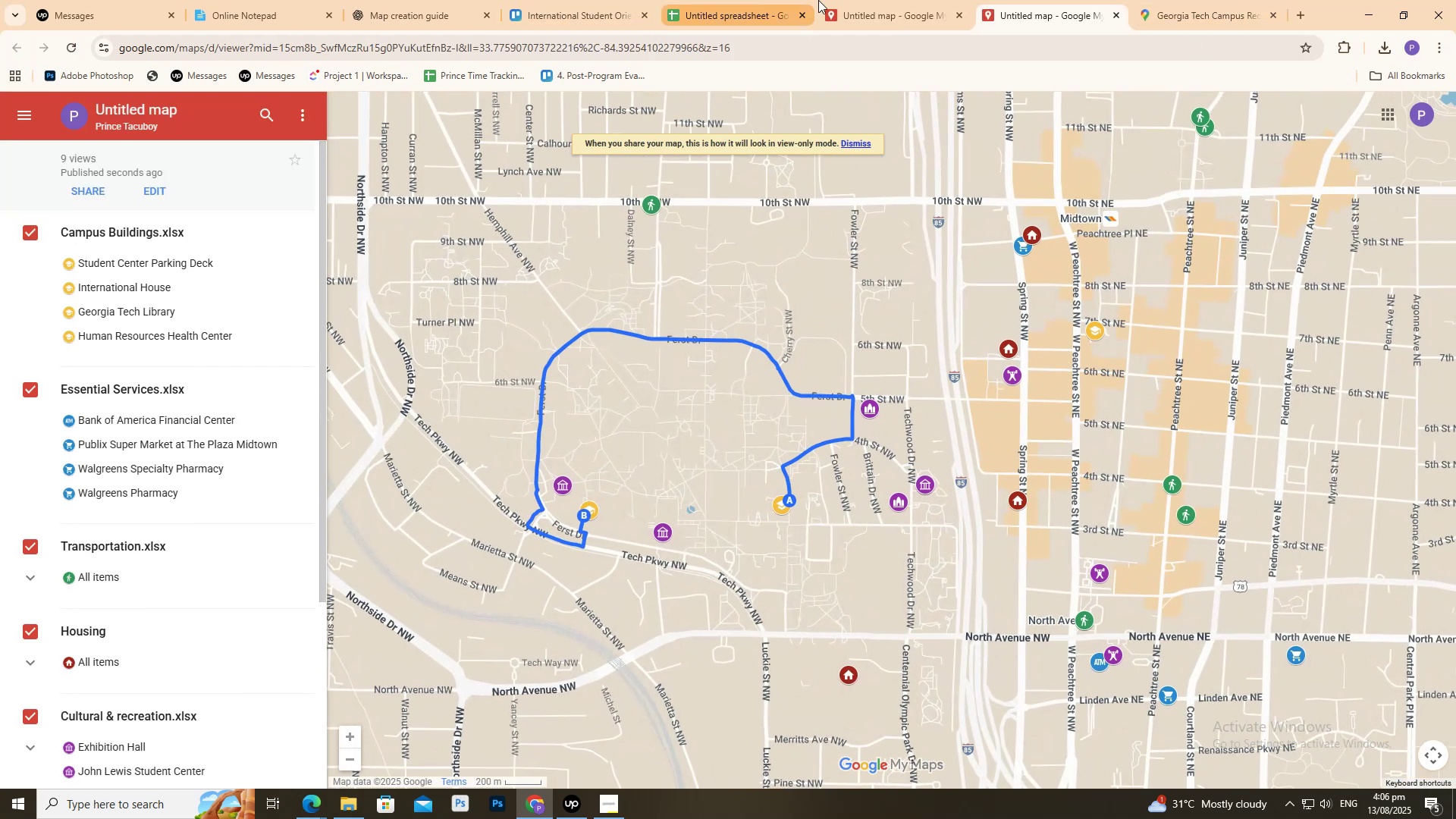 
left_click([903, 0])
 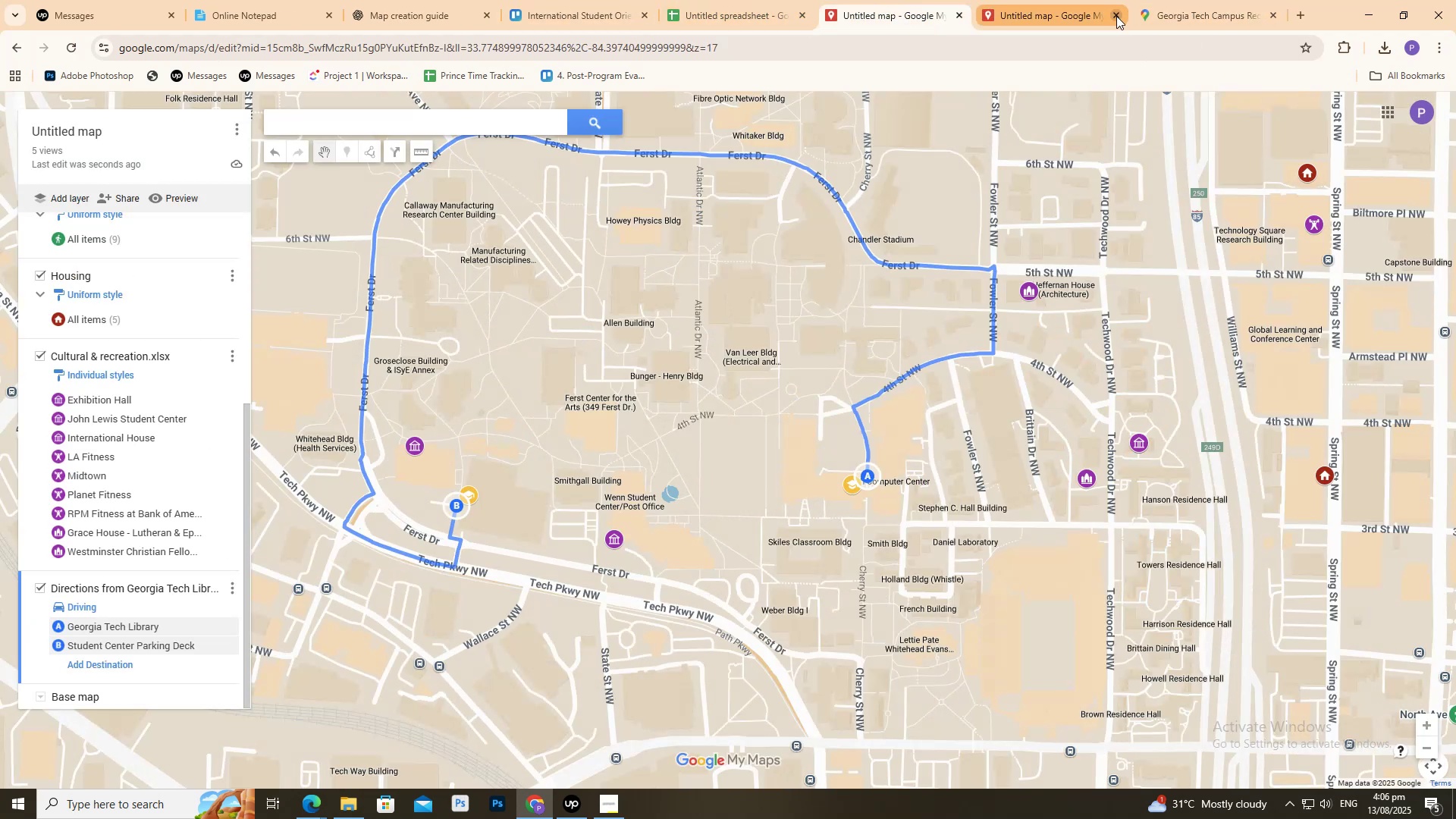 
left_click([1116, 16])
 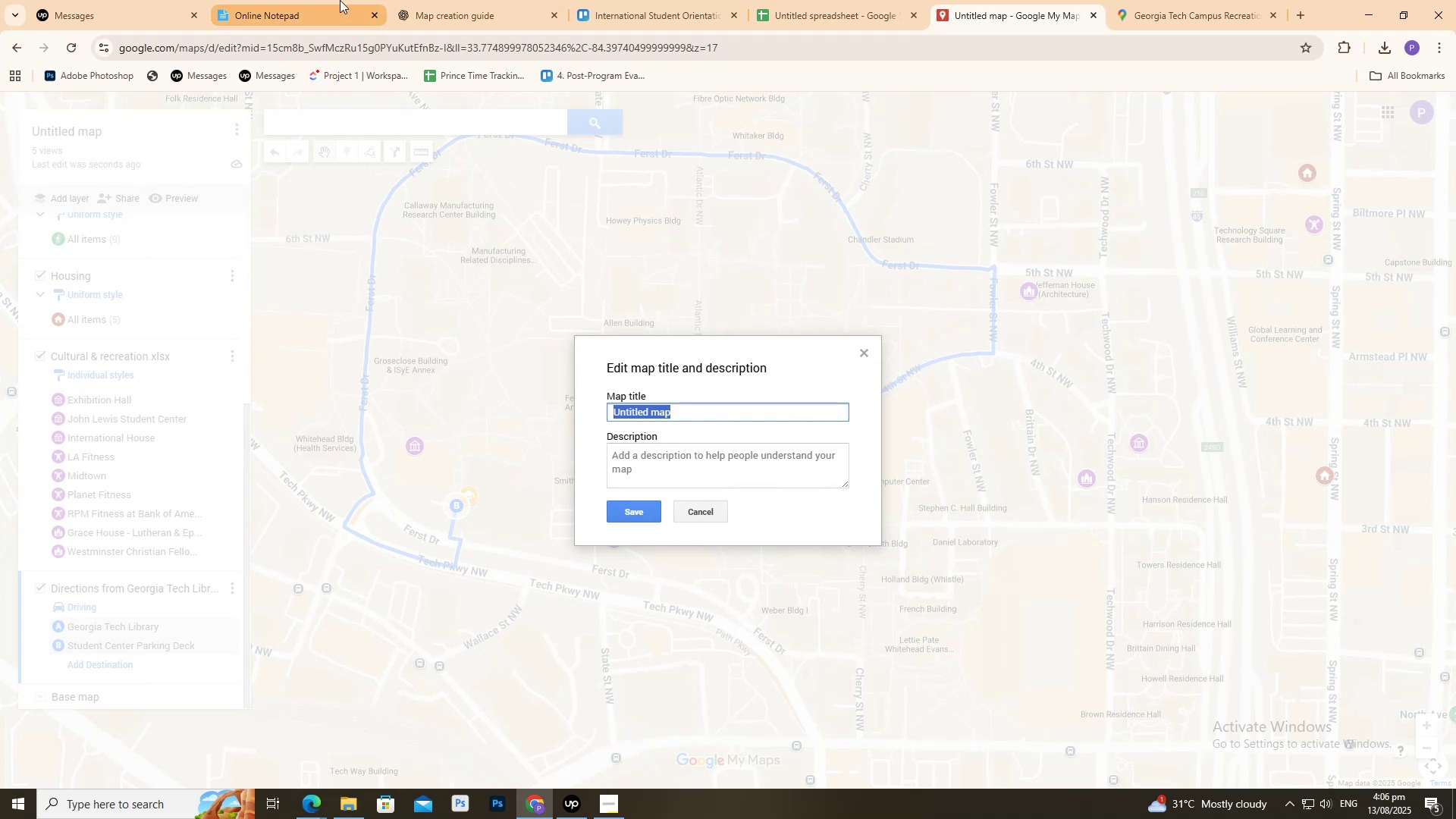 
double_click([297, 0])
 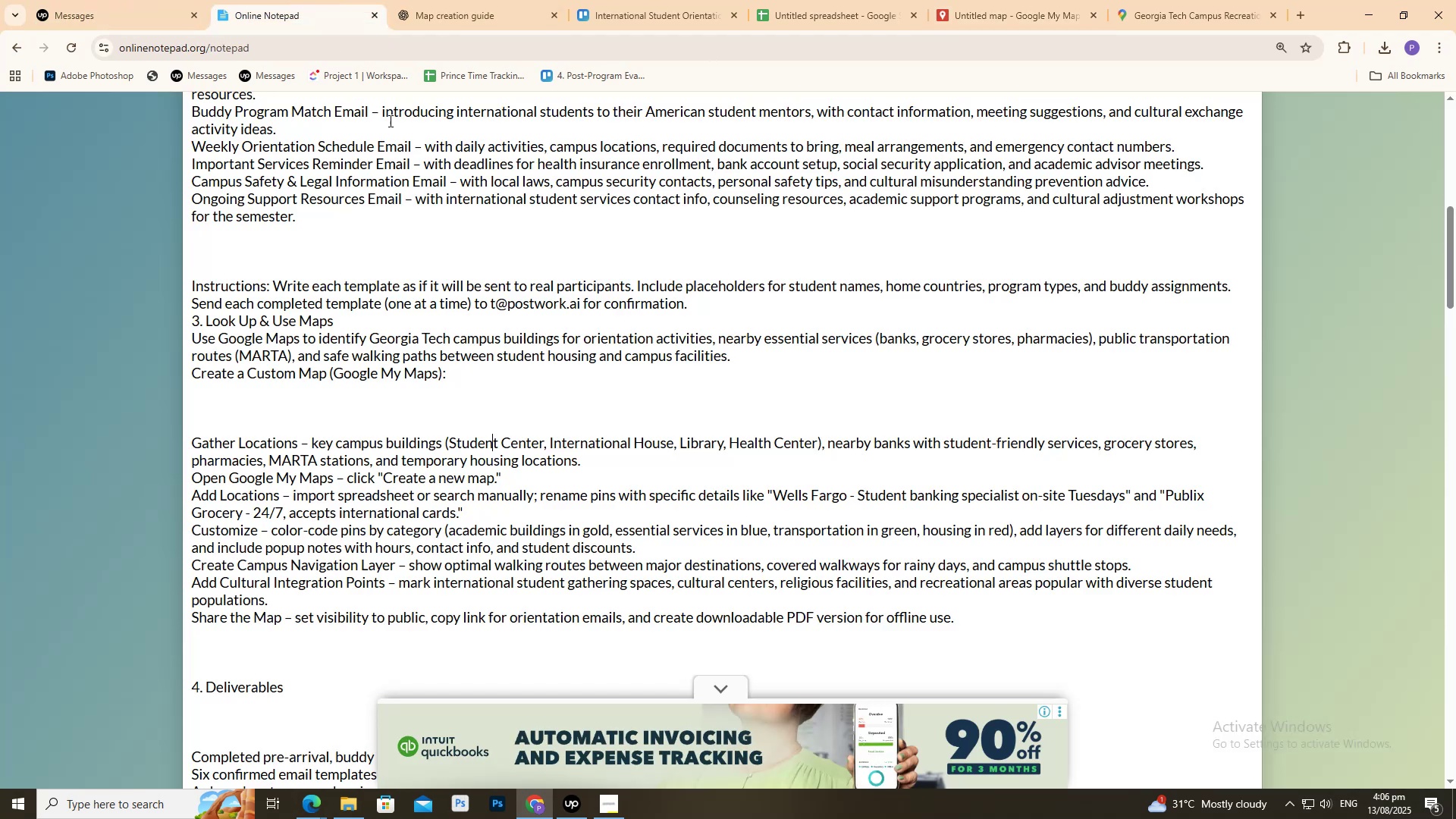 
scroll: coordinate [472, 311], scroll_direction: up, amount: 7.0
 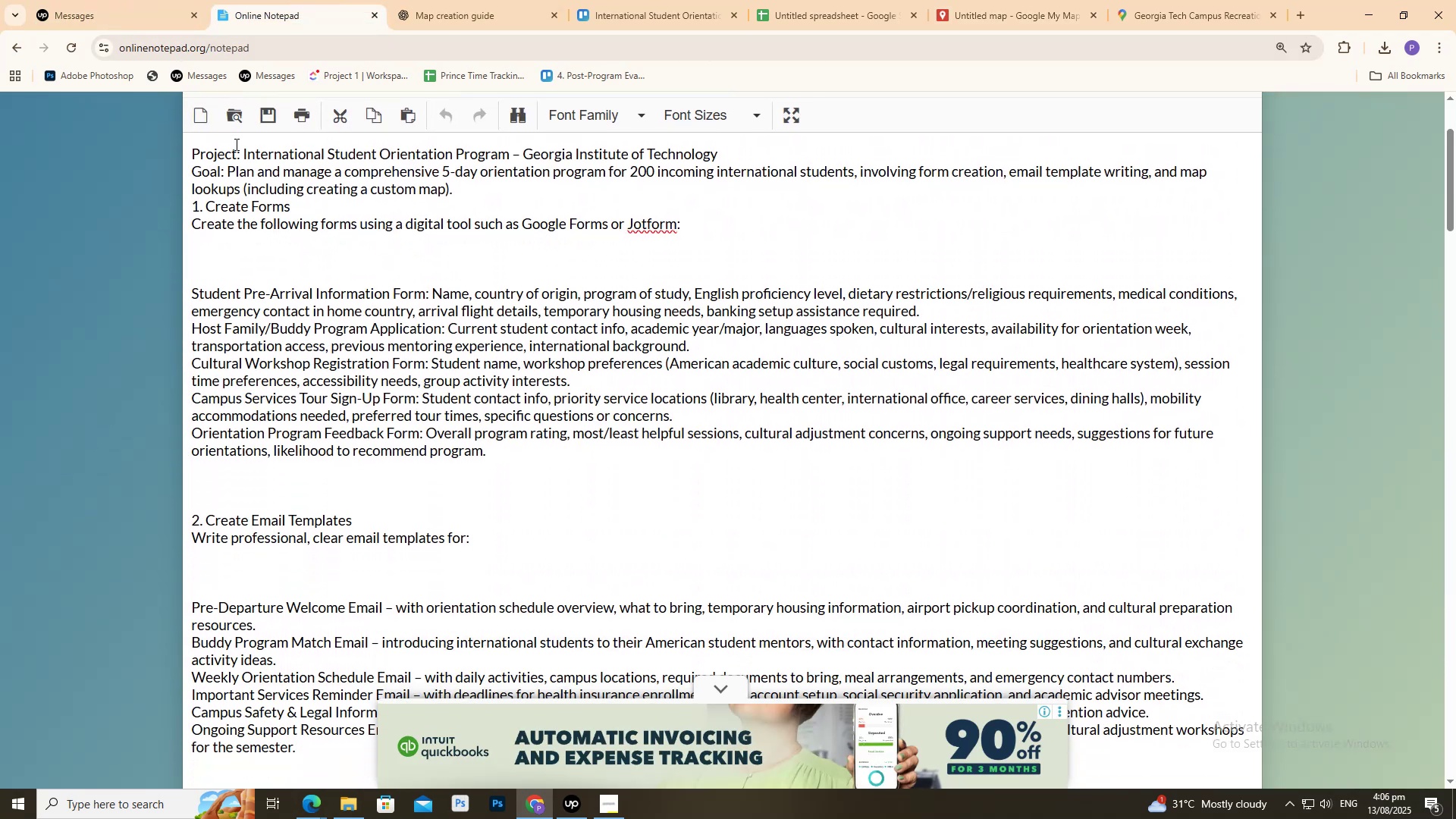 
left_click_drag(start_coordinate=[229, 146], to_coordinate=[240, 148])
 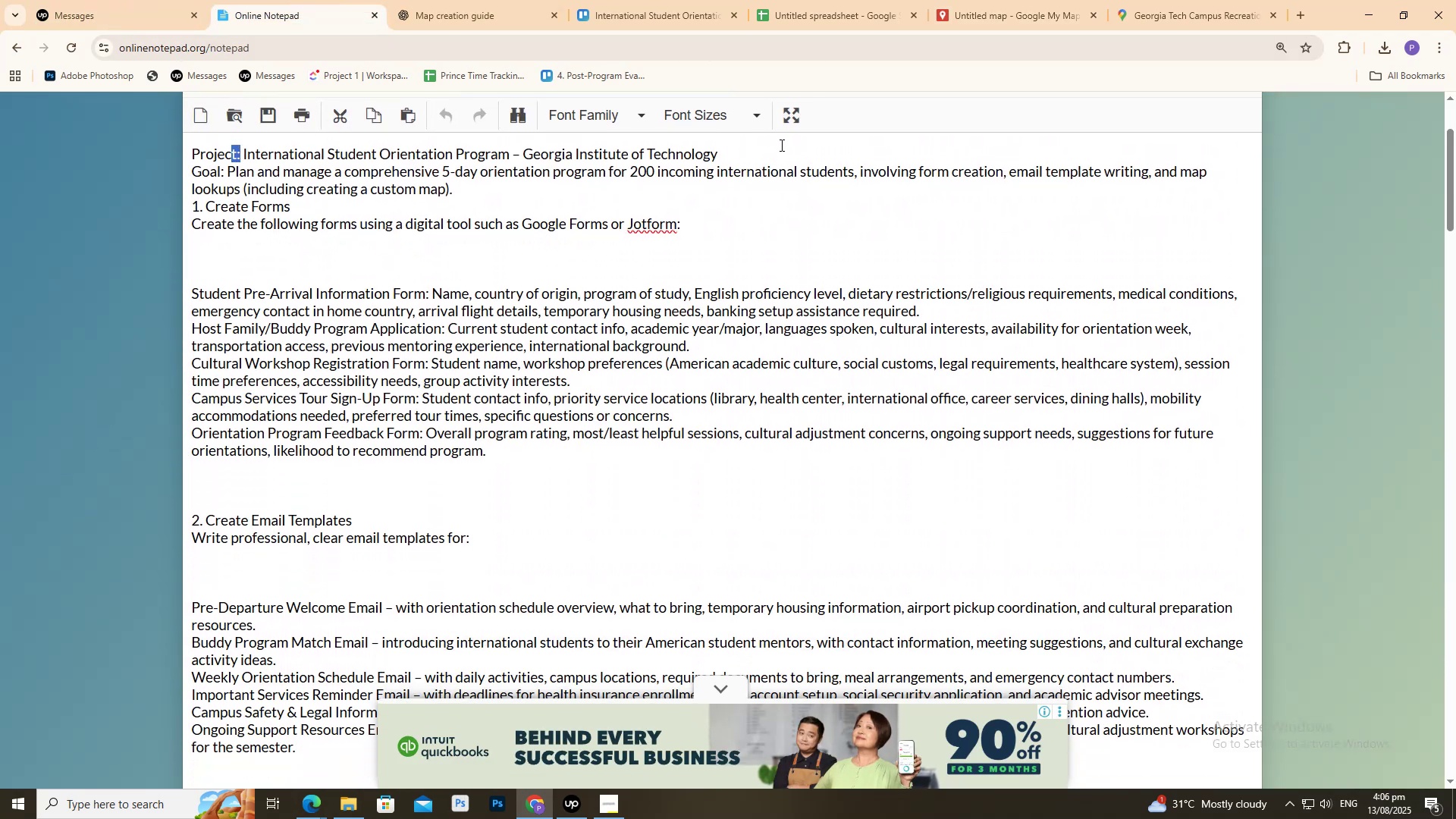 
left_click_drag(start_coordinate=[749, 151], to_coordinate=[245, 147])
 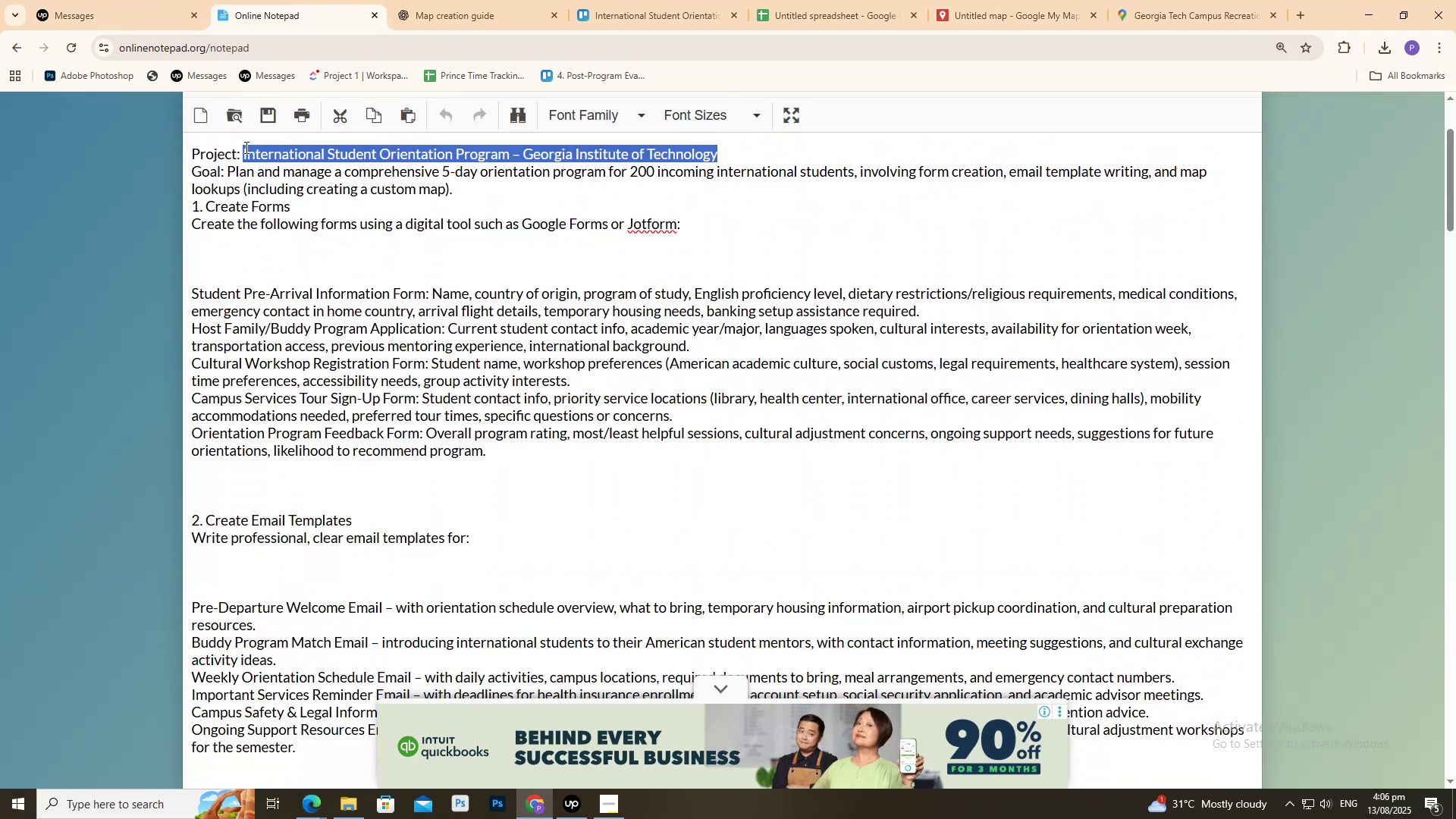 
key(Control+C)
 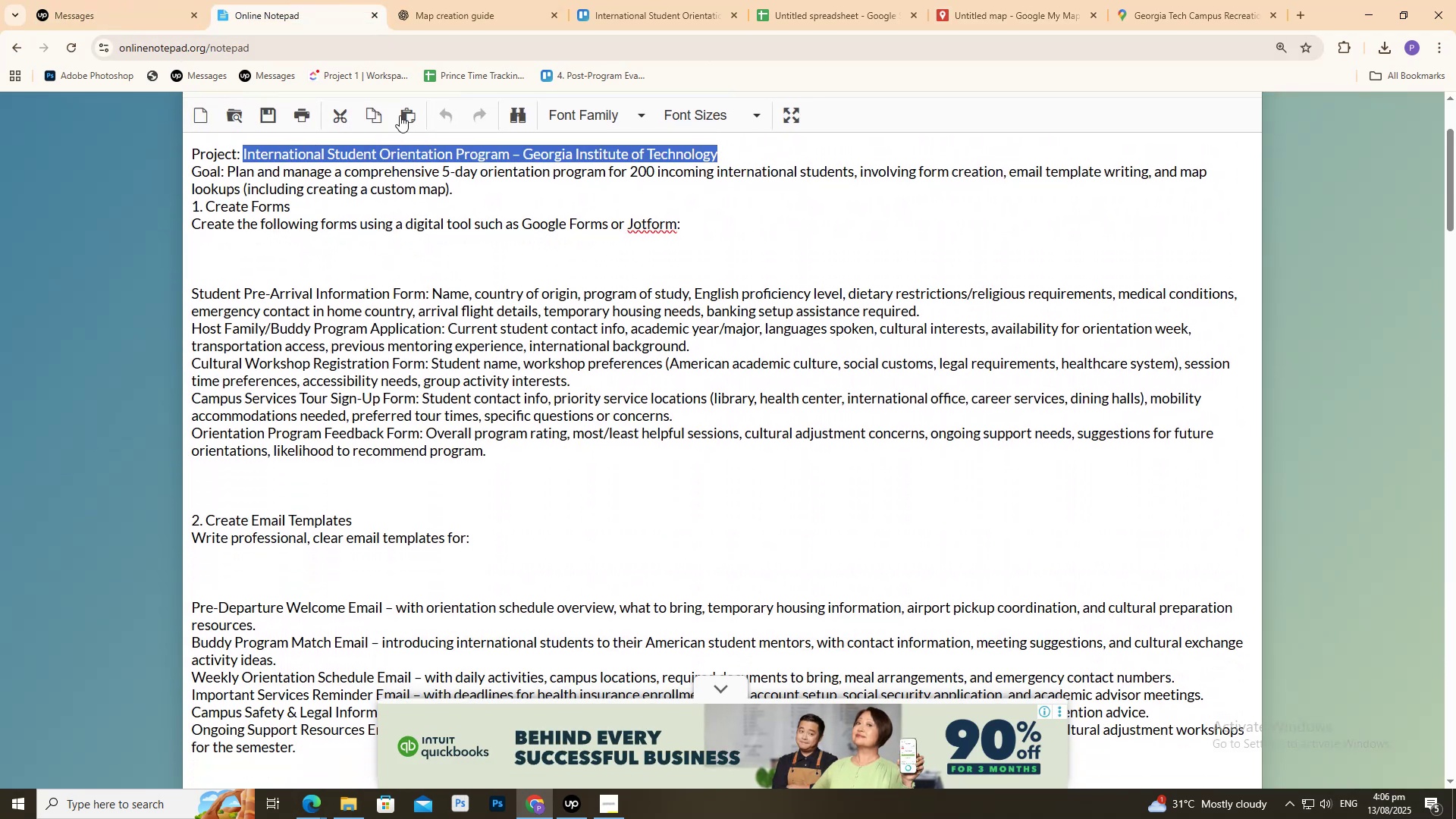 
key(Control+C)
 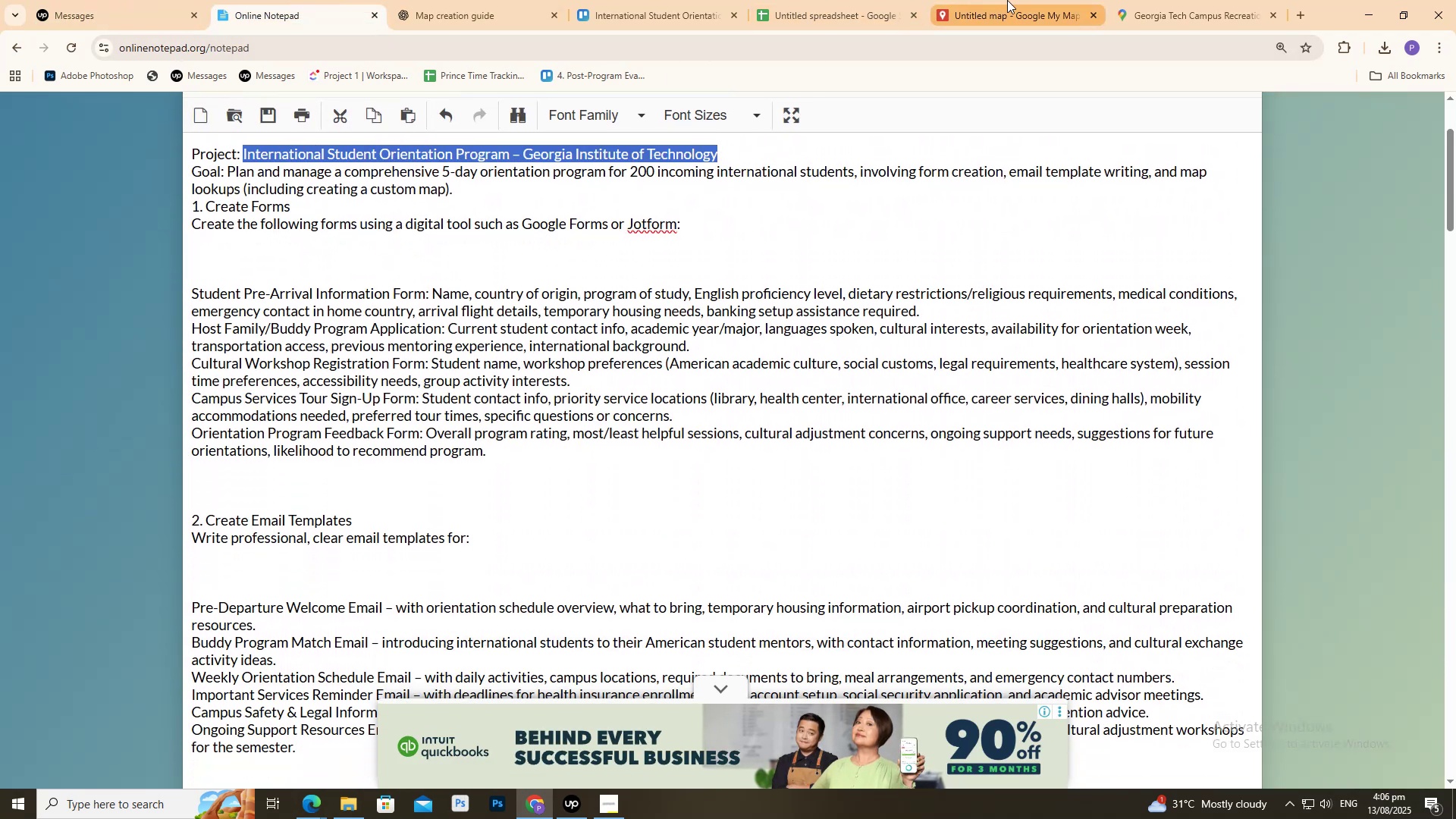 
left_click([1007, 0])
 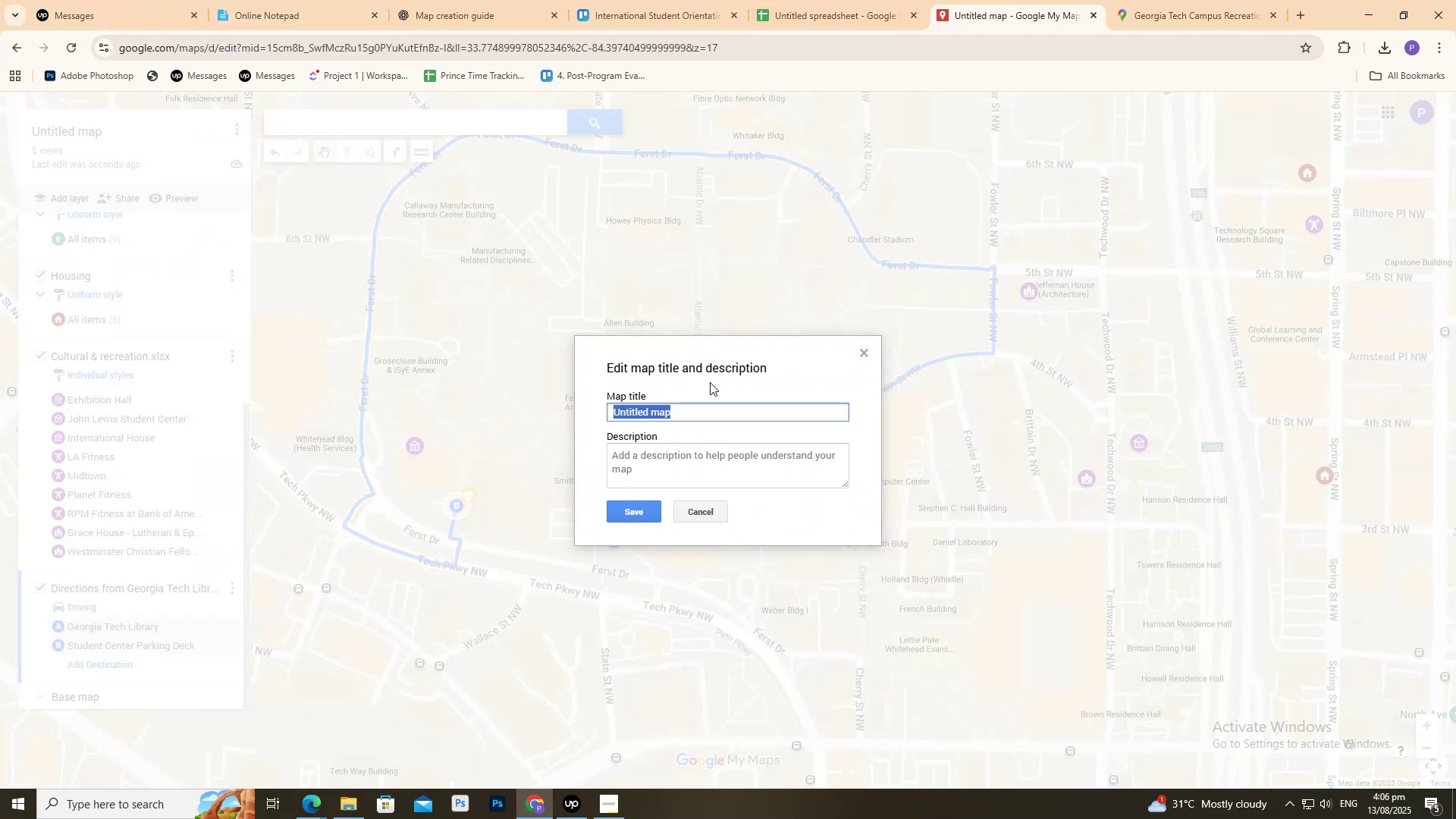 
key(Control+V)
 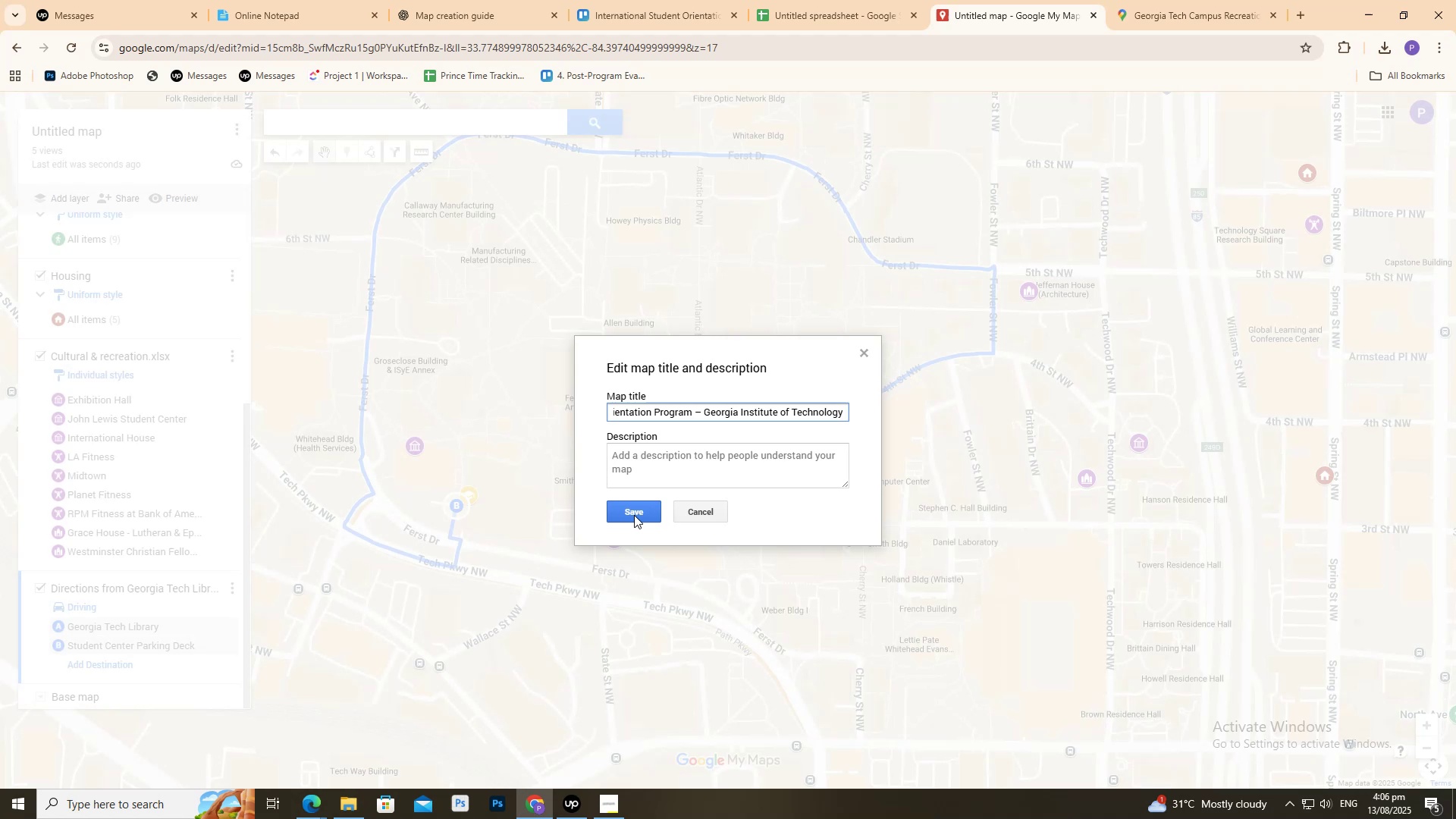 
left_click([634, 514])
 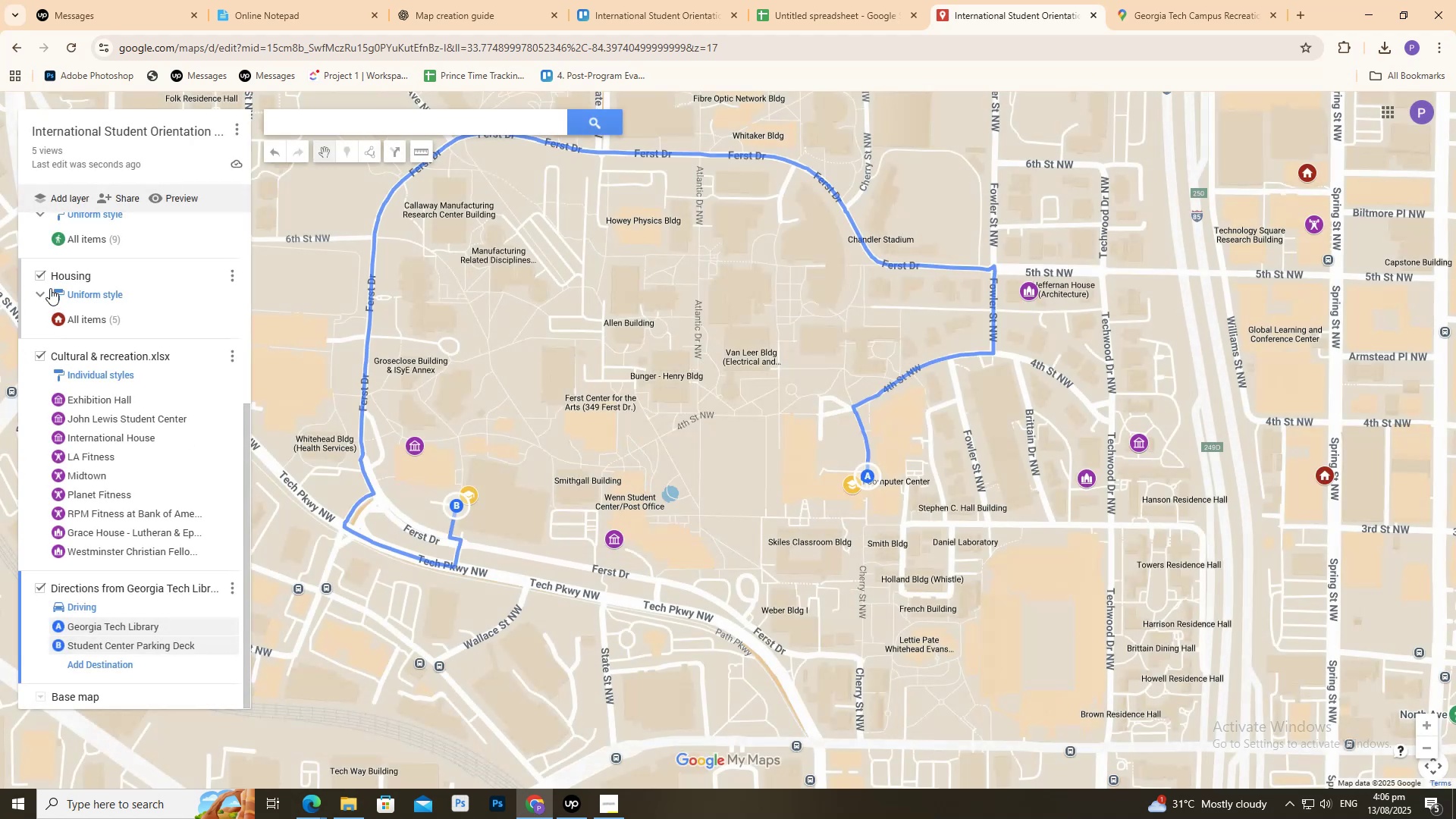 
scroll: coordinate [135, 595], scroll_direction: down, amount: 6.0
 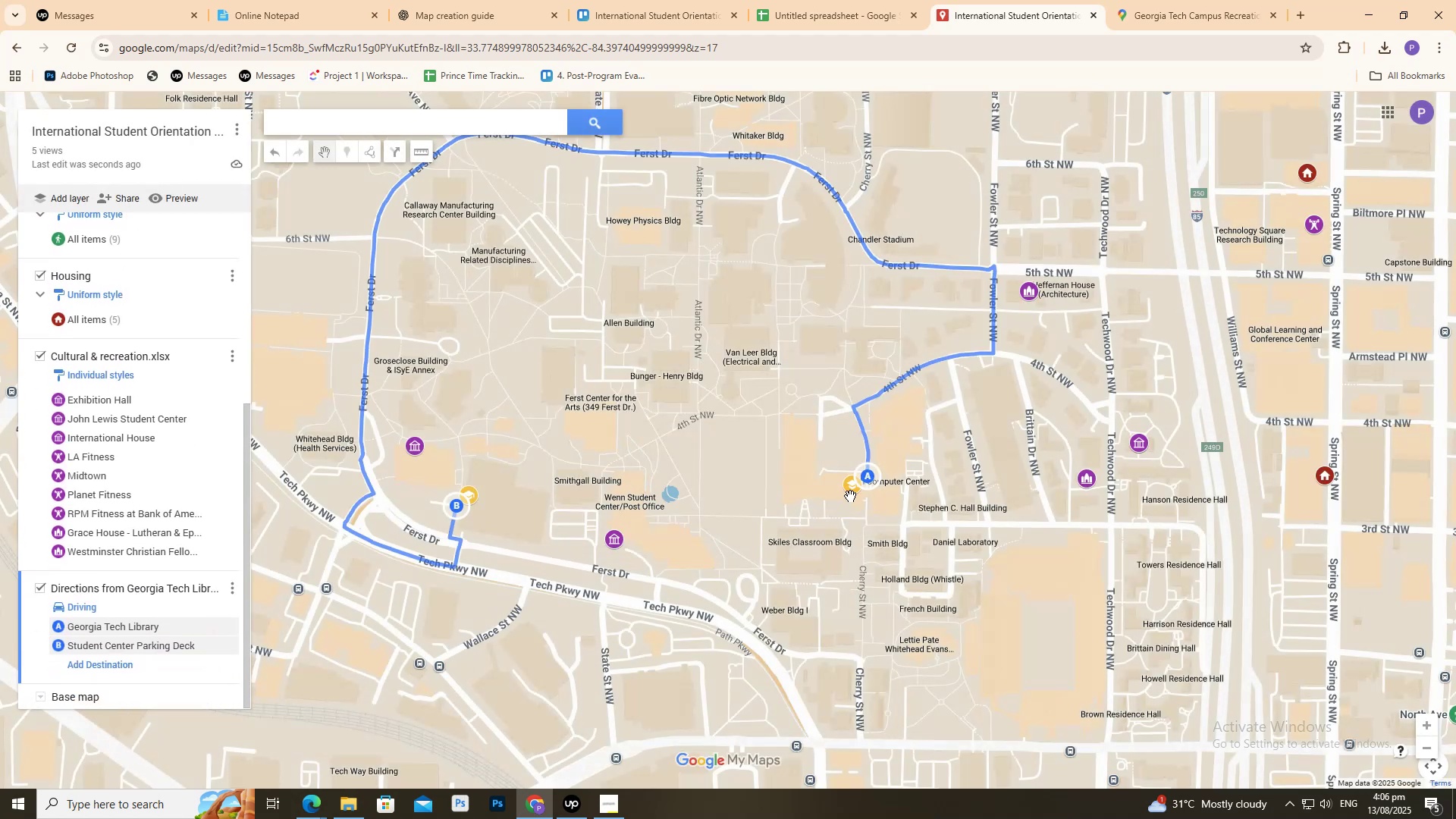 
left_click([786, 494])
 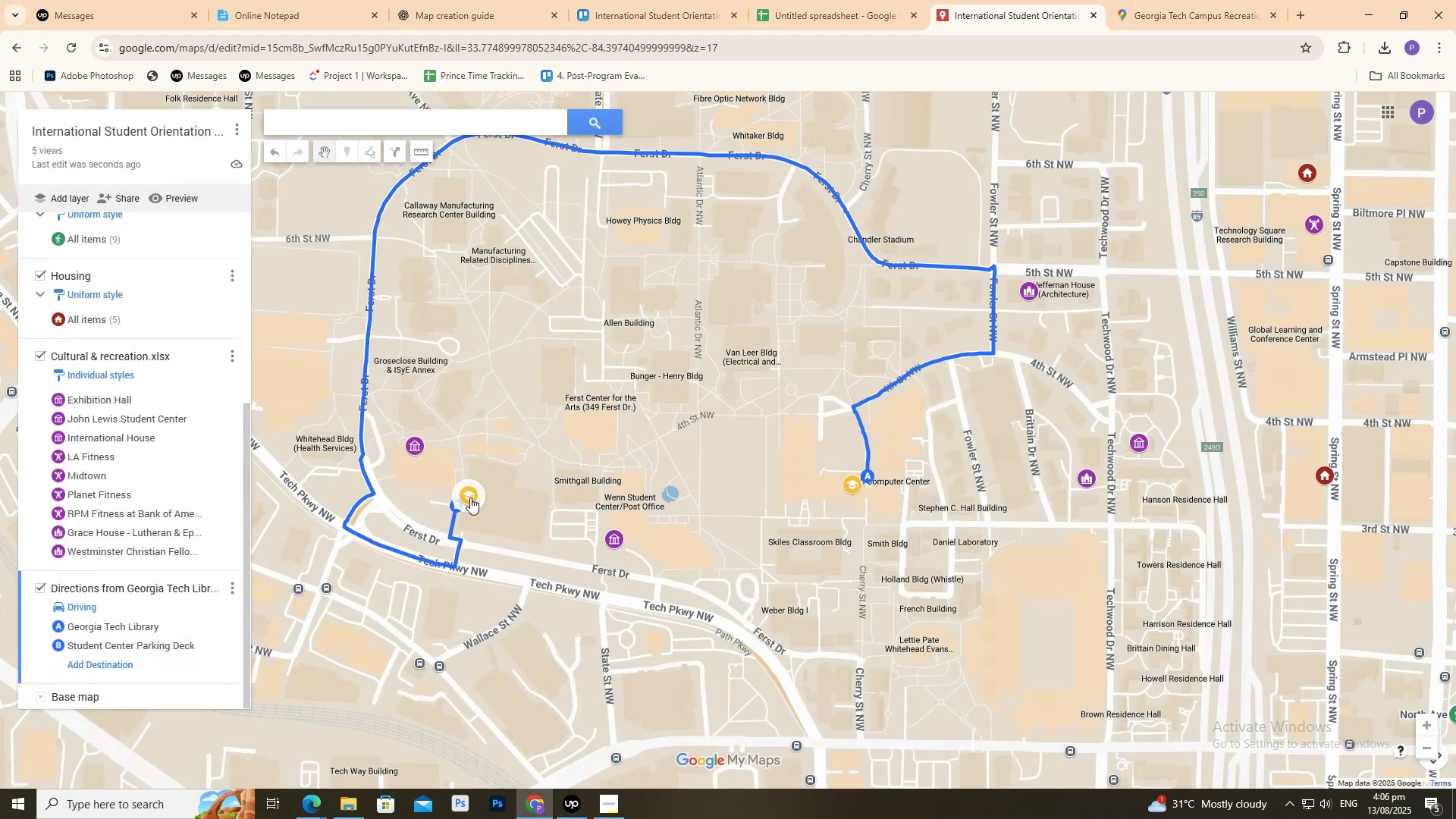 
scroll: coordinate [111, 254], scroll_direction: up, amount: 6.0
 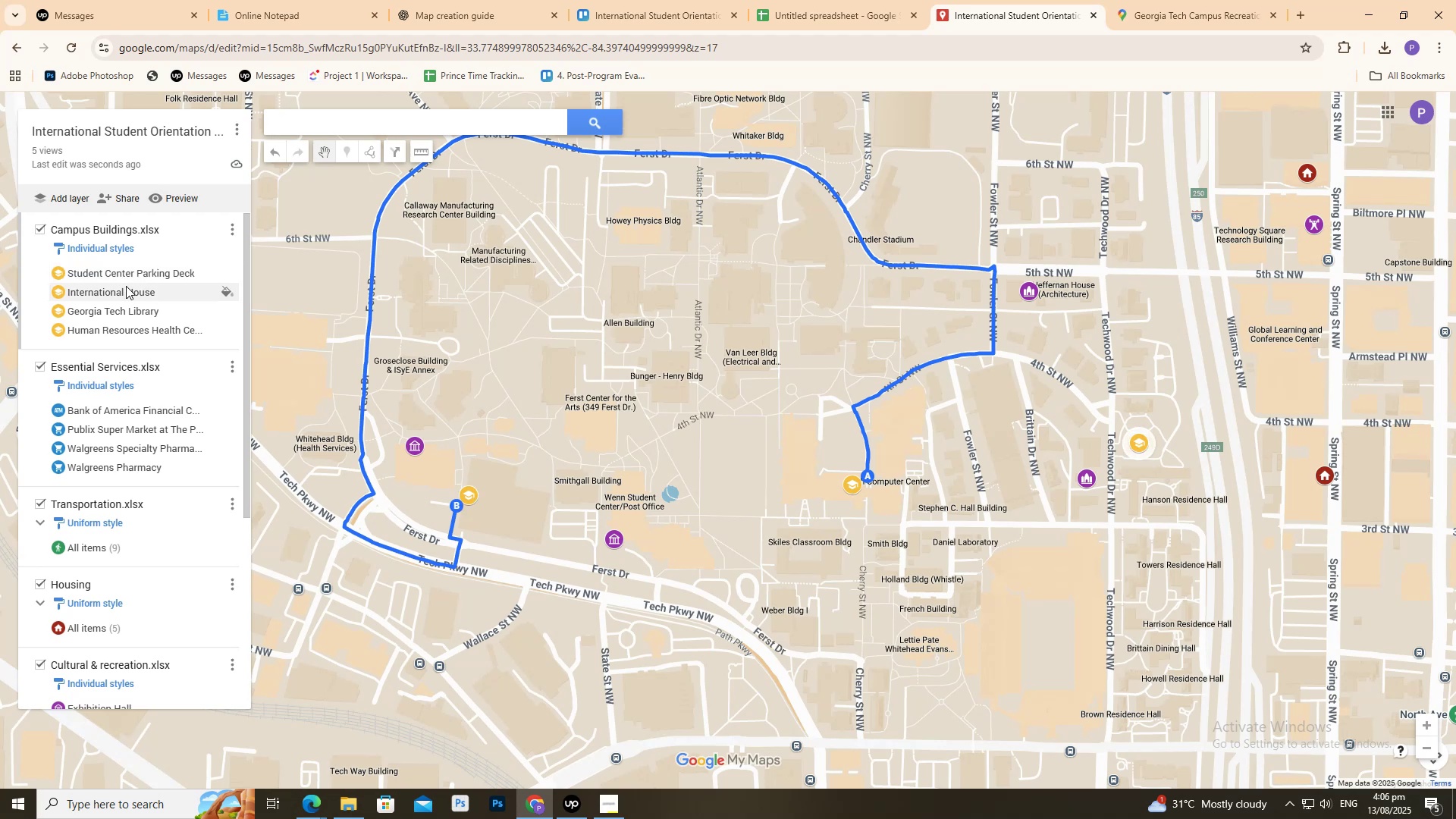 
left_click([124, 275])
 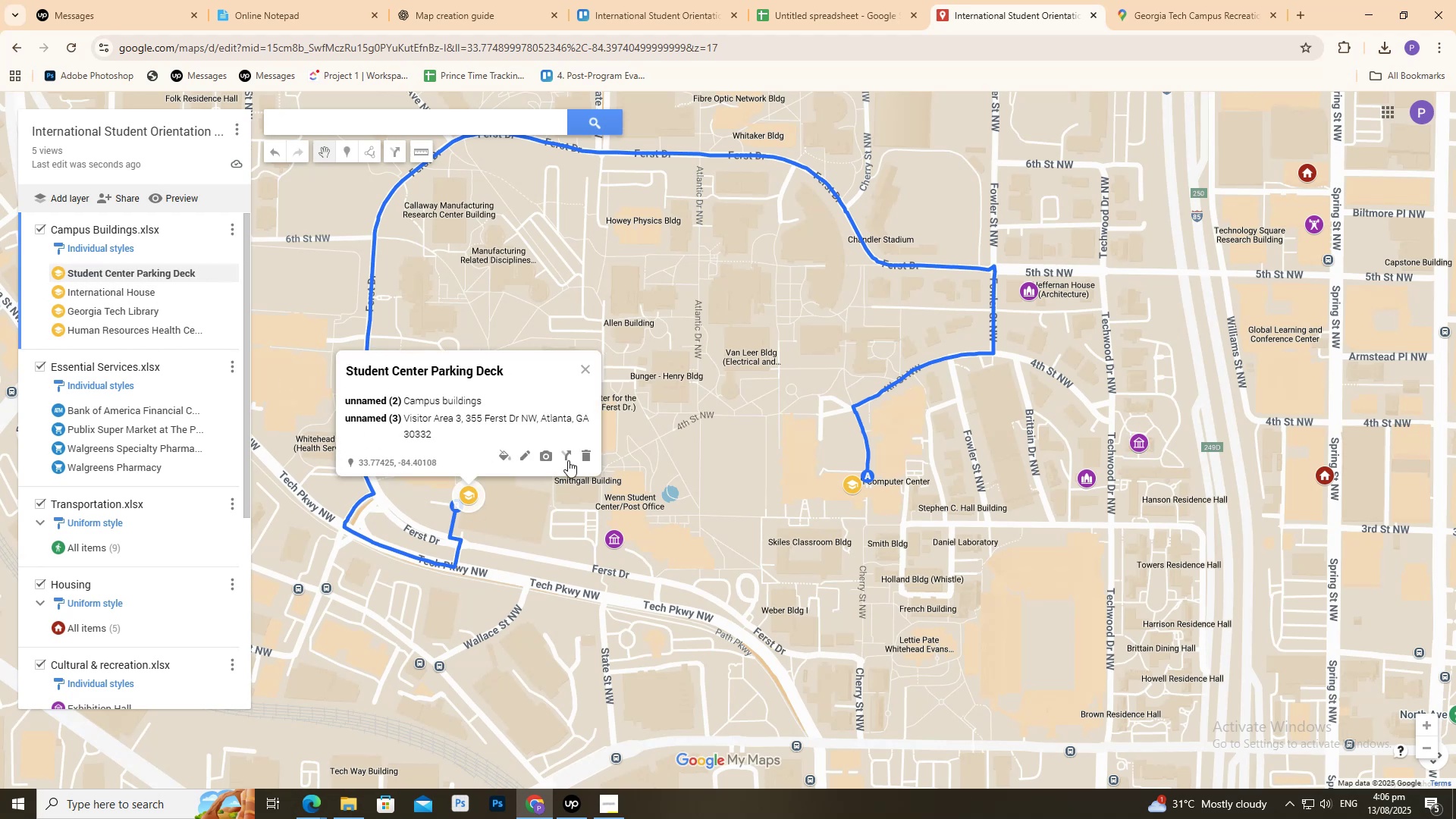 
left_click([568, 458])
 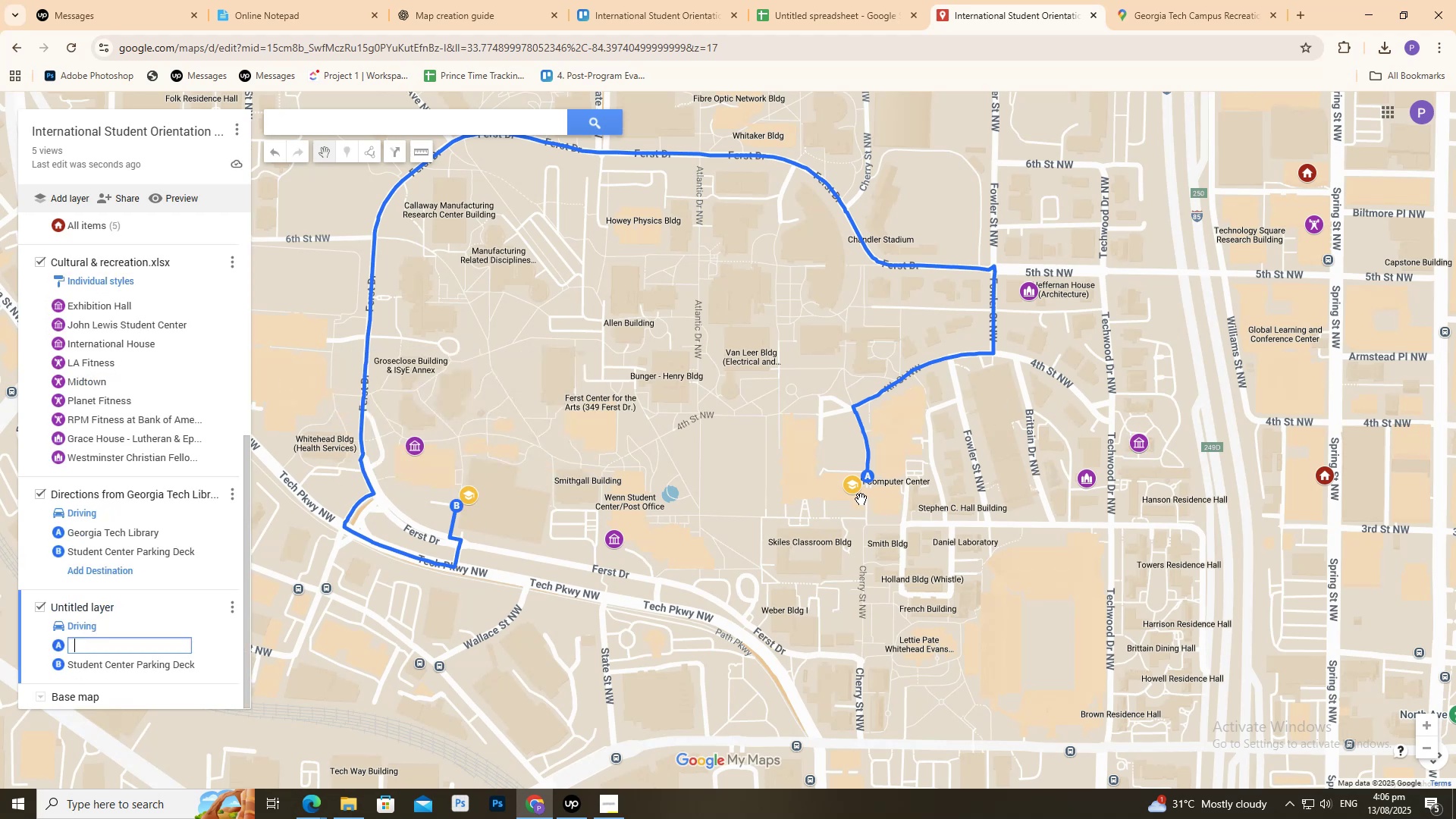 
wait(9.23)
 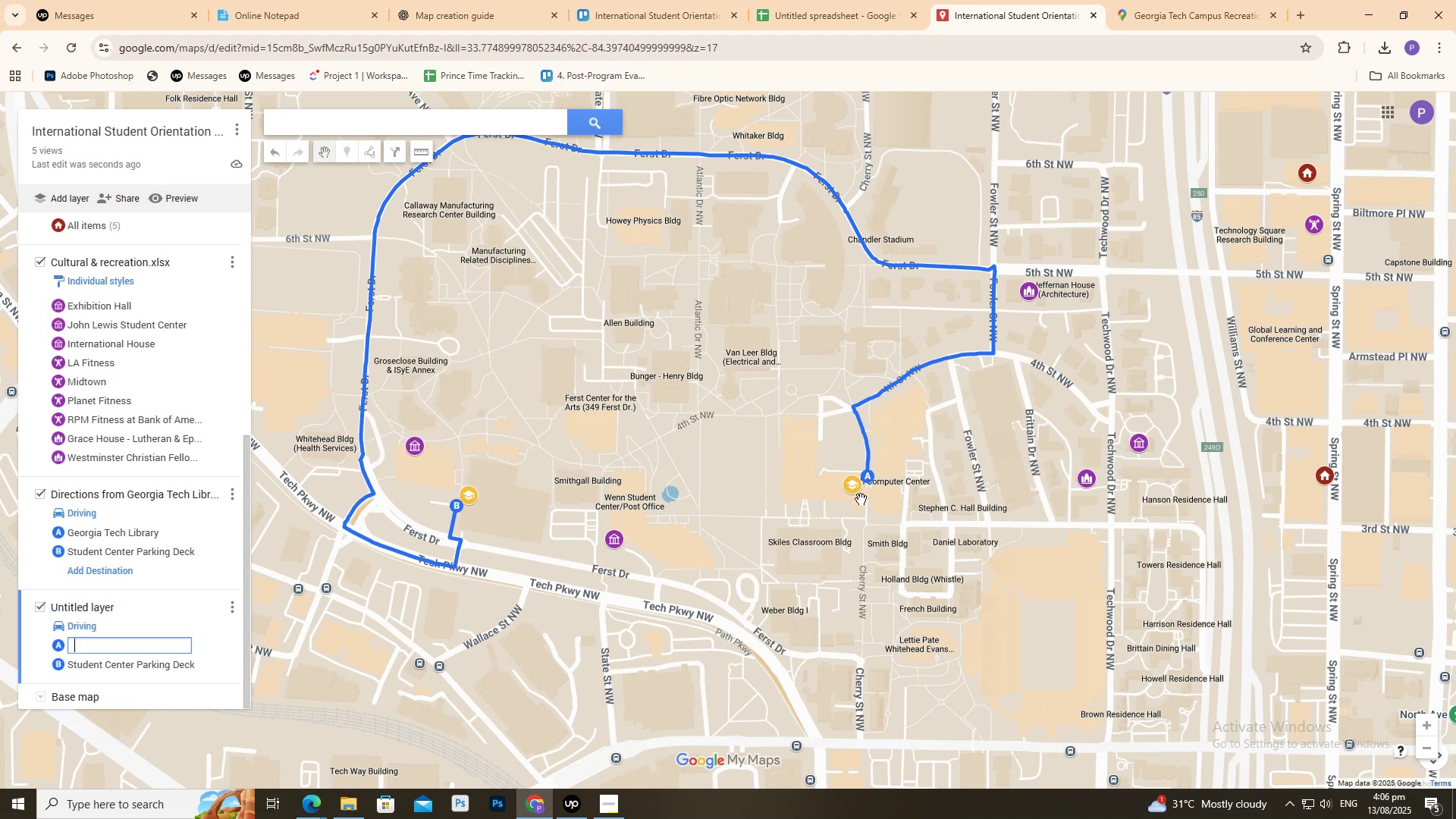 
scroll: coordinate [1303, 484], scroll_direction: down, amount: 3.0
 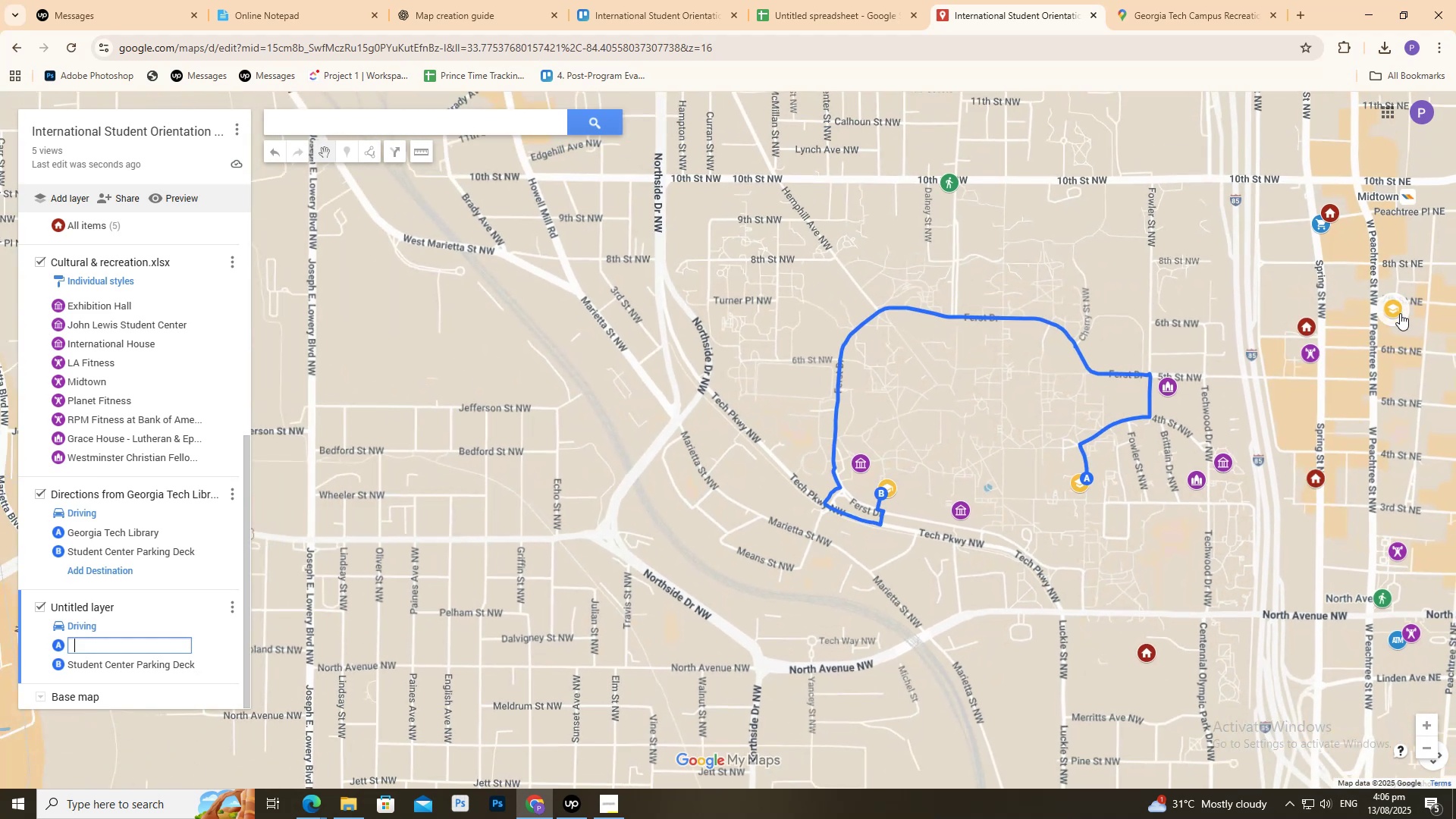 
left_click([1397, 314])
 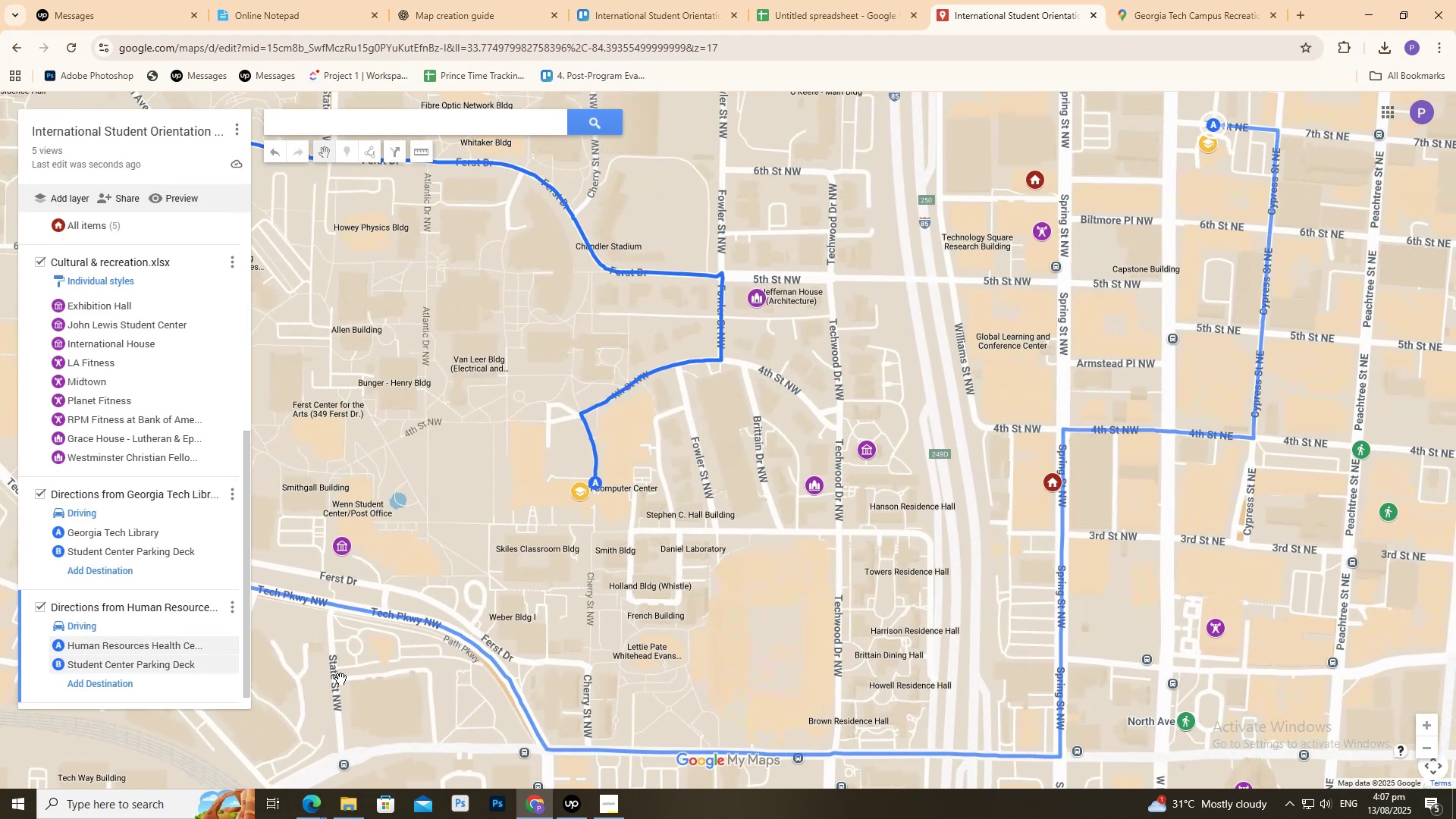 
scroll: coordinate [567, 523], scroll_direction: down, amount: 4.0
 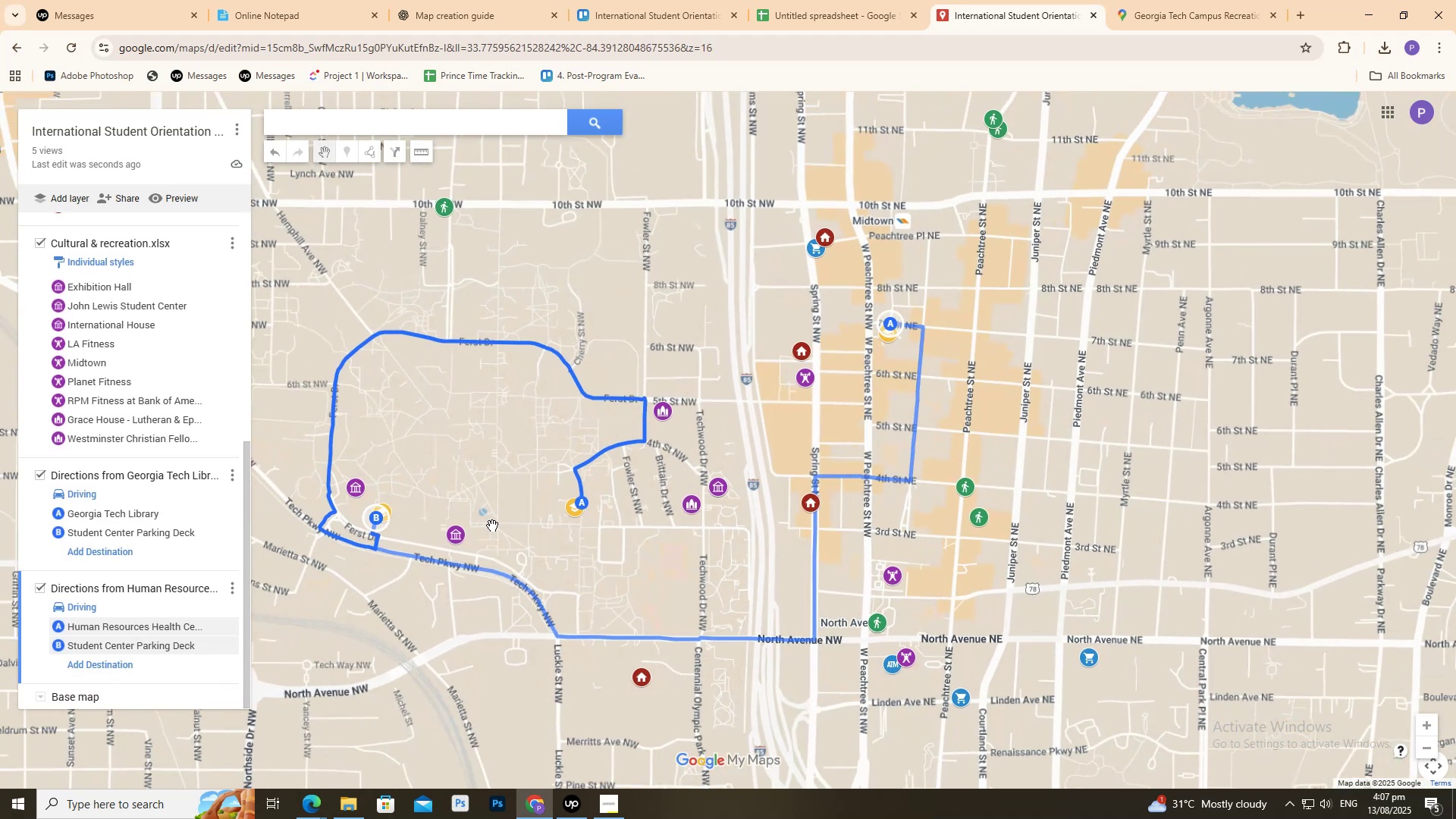 
scroll: coordinate [566, 435], scroll_direction: up, amount: 8.0
 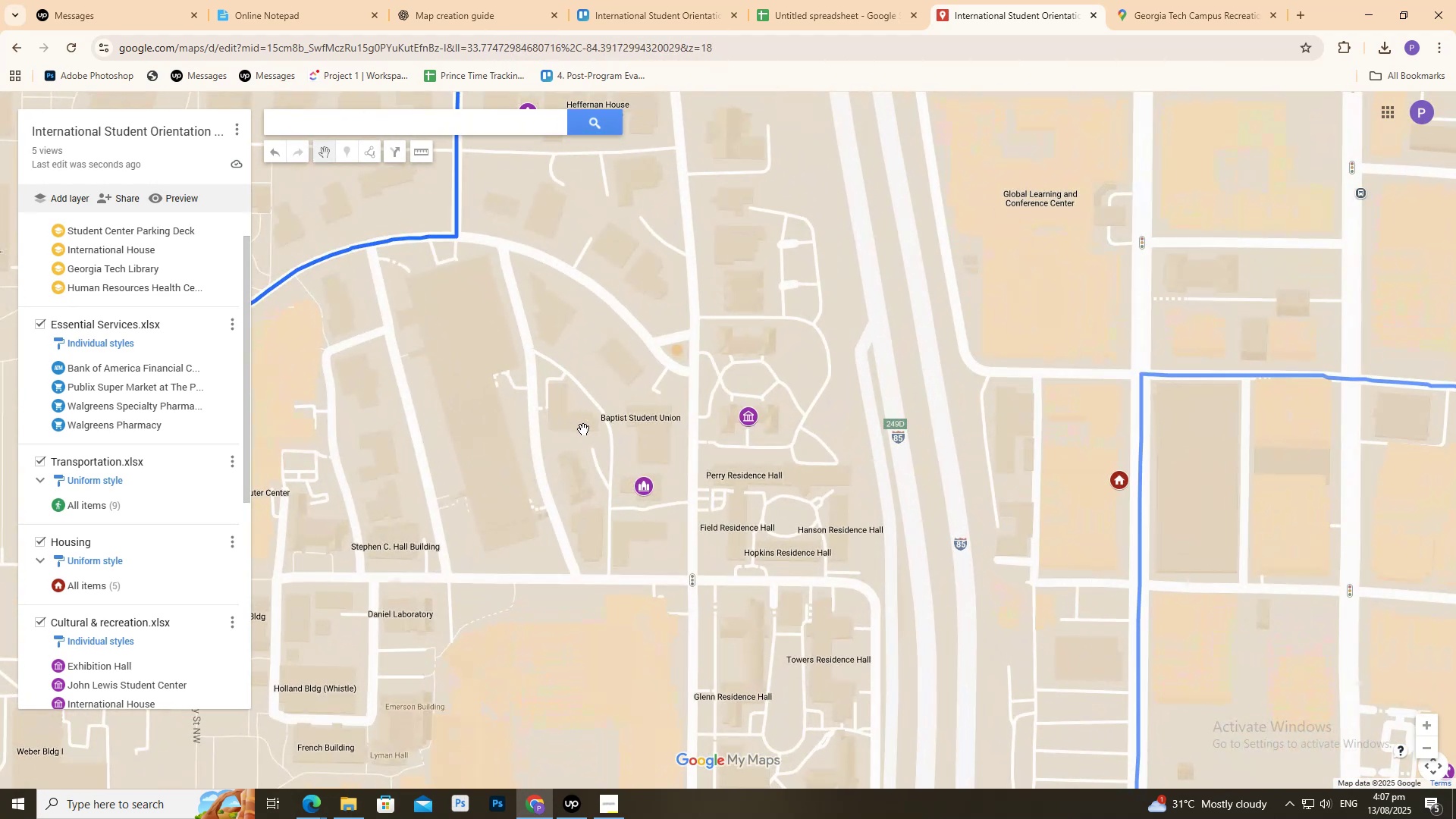 
scroll: coordinate [589, 438], scroll_direction: down, amount: 1.0
 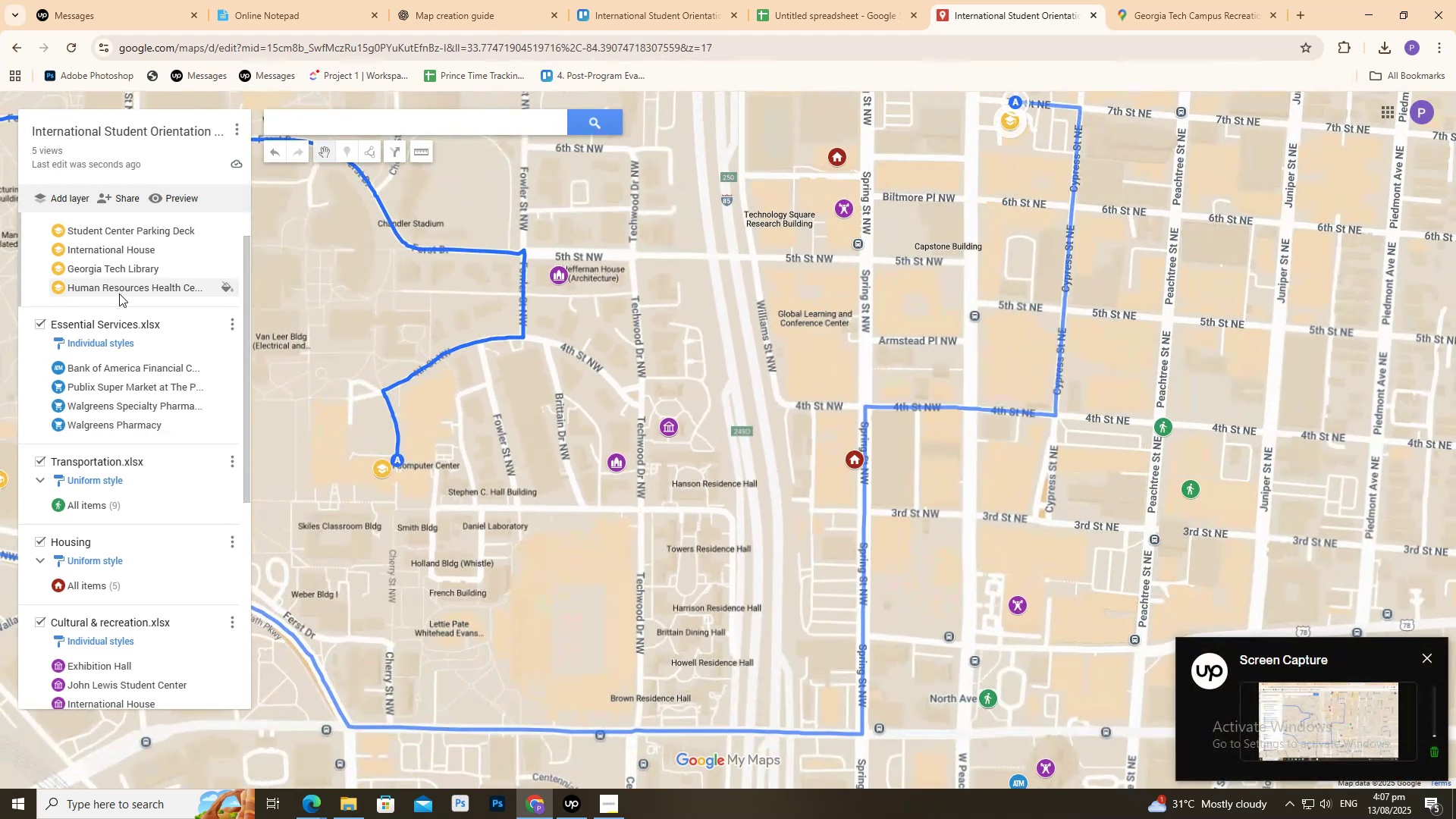 
left_click([119, 293])
 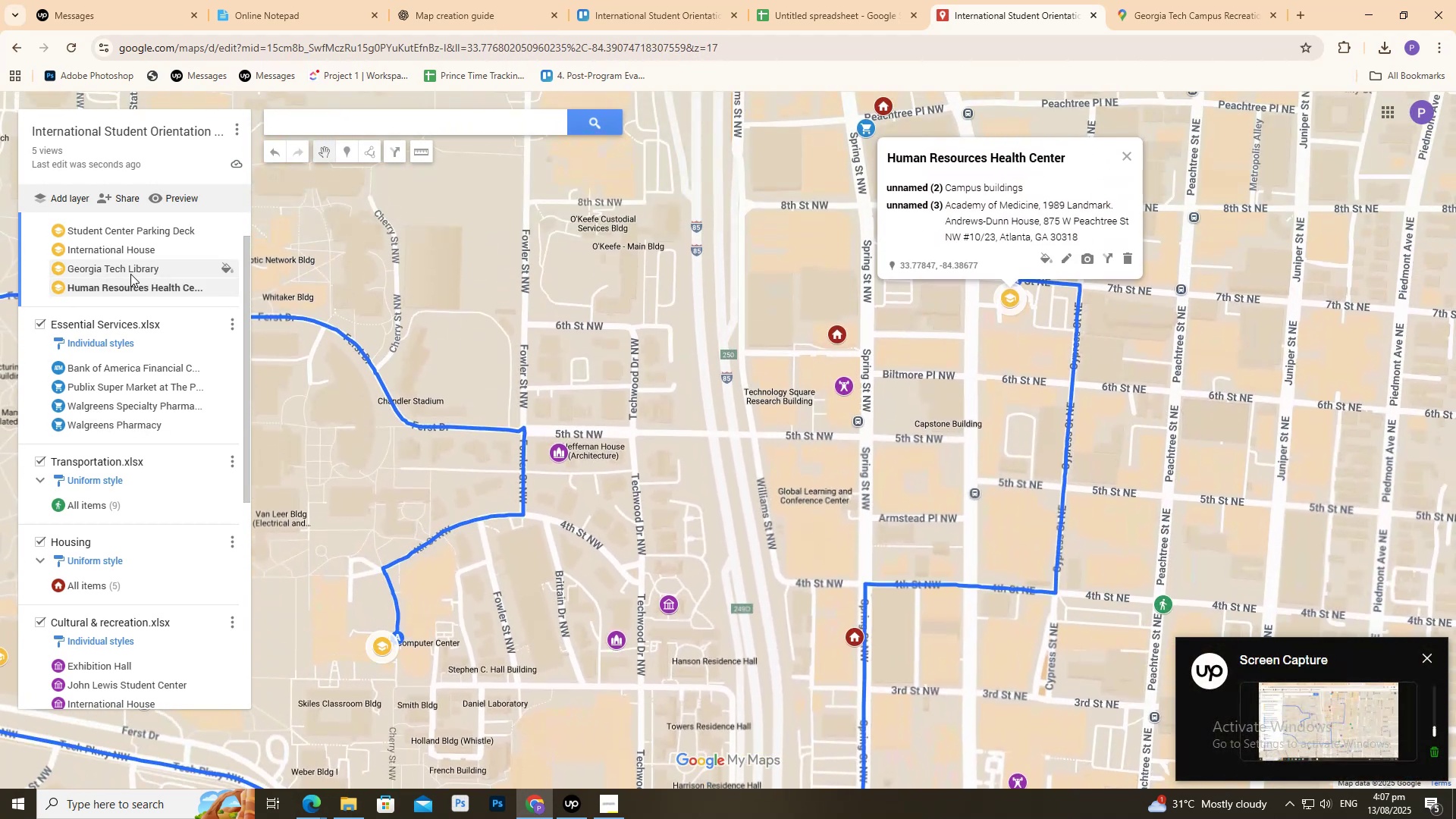 
left_click([130, 274])
 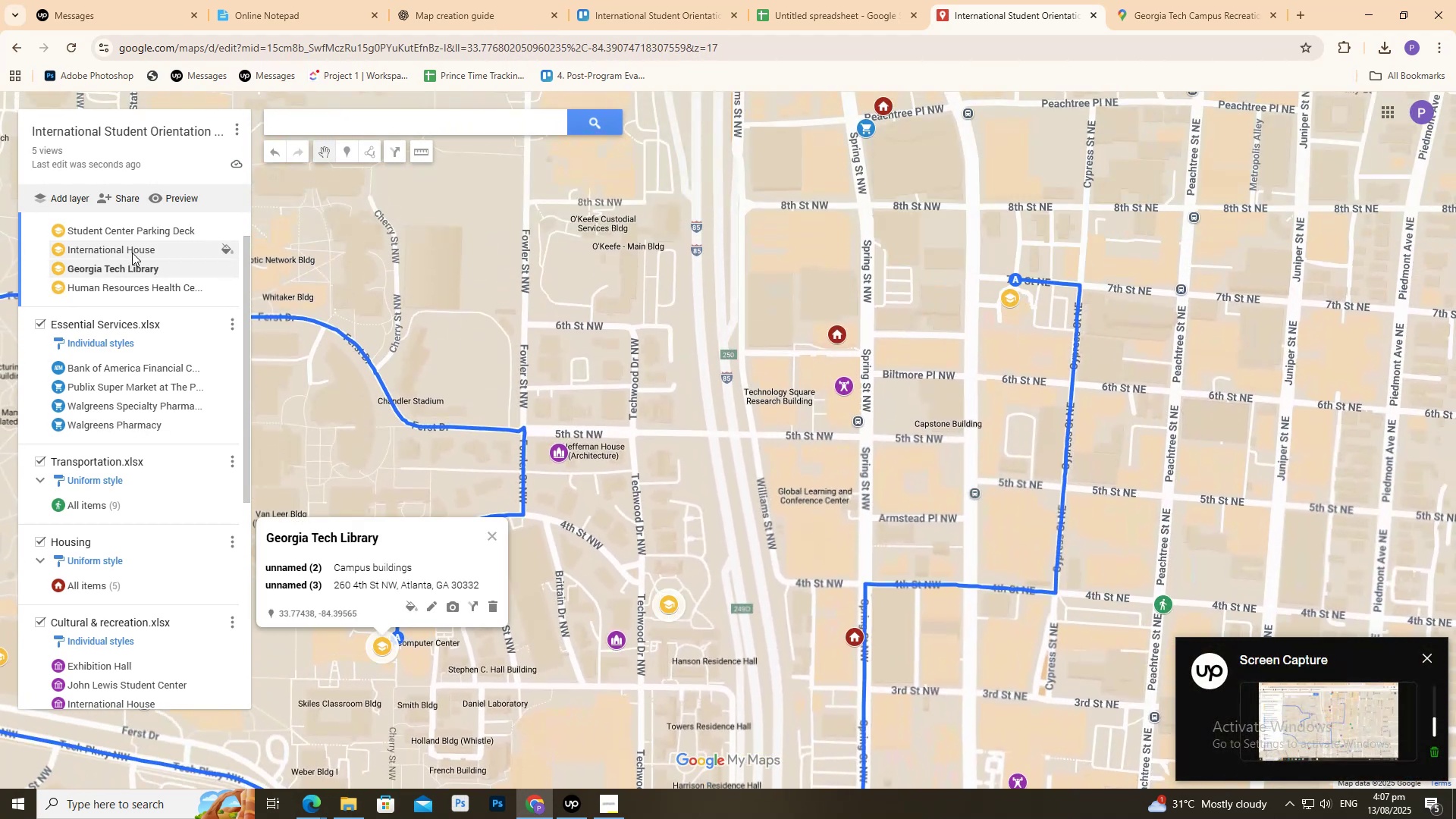 
left_click([132, 253])
 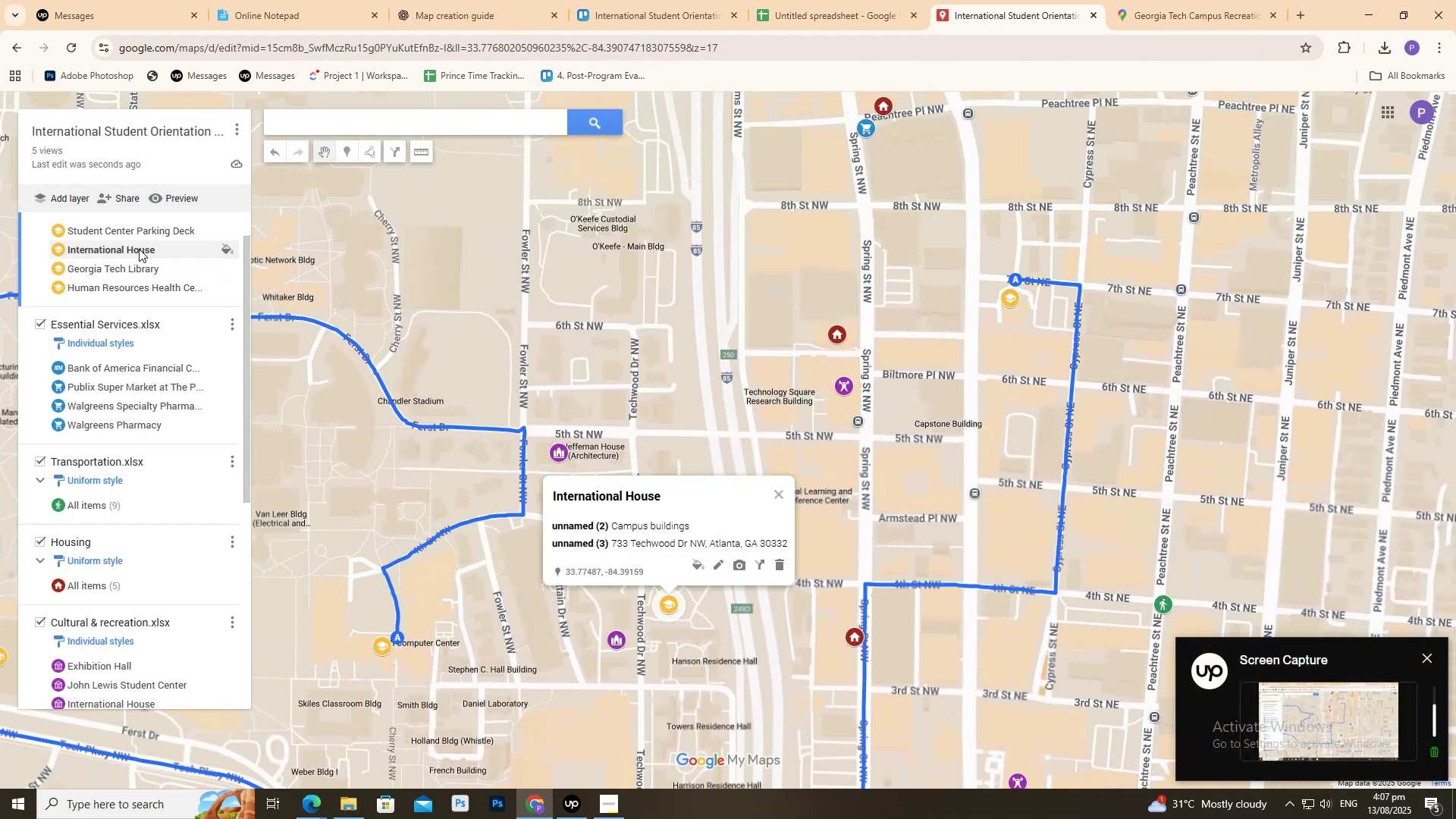 
scroll: coordinate [491, 566], scroll_direction: down, amount: 3.0
 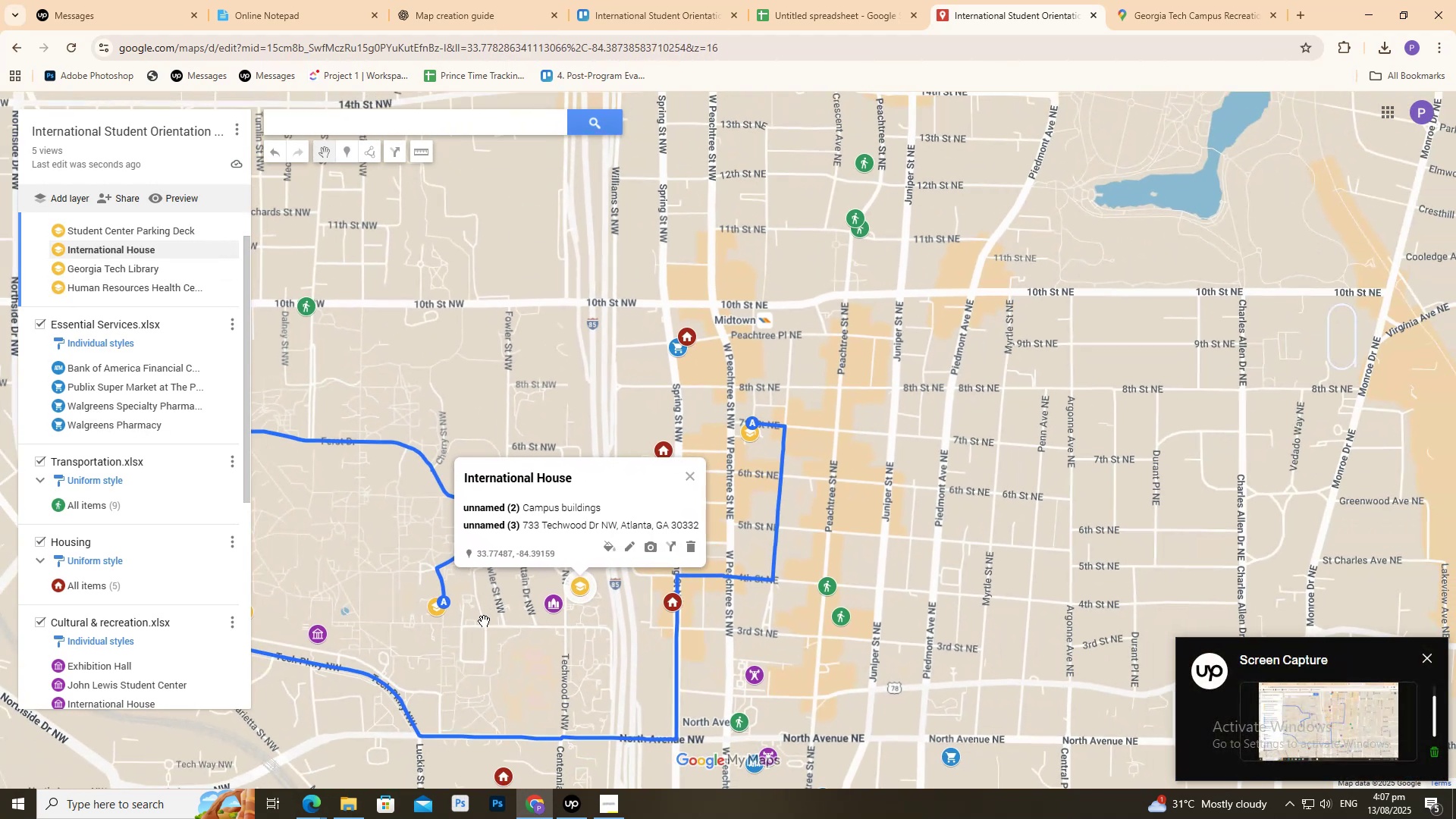 
scroll: coordinate [421, 630], scroll_direction: none, amount: 0.0
 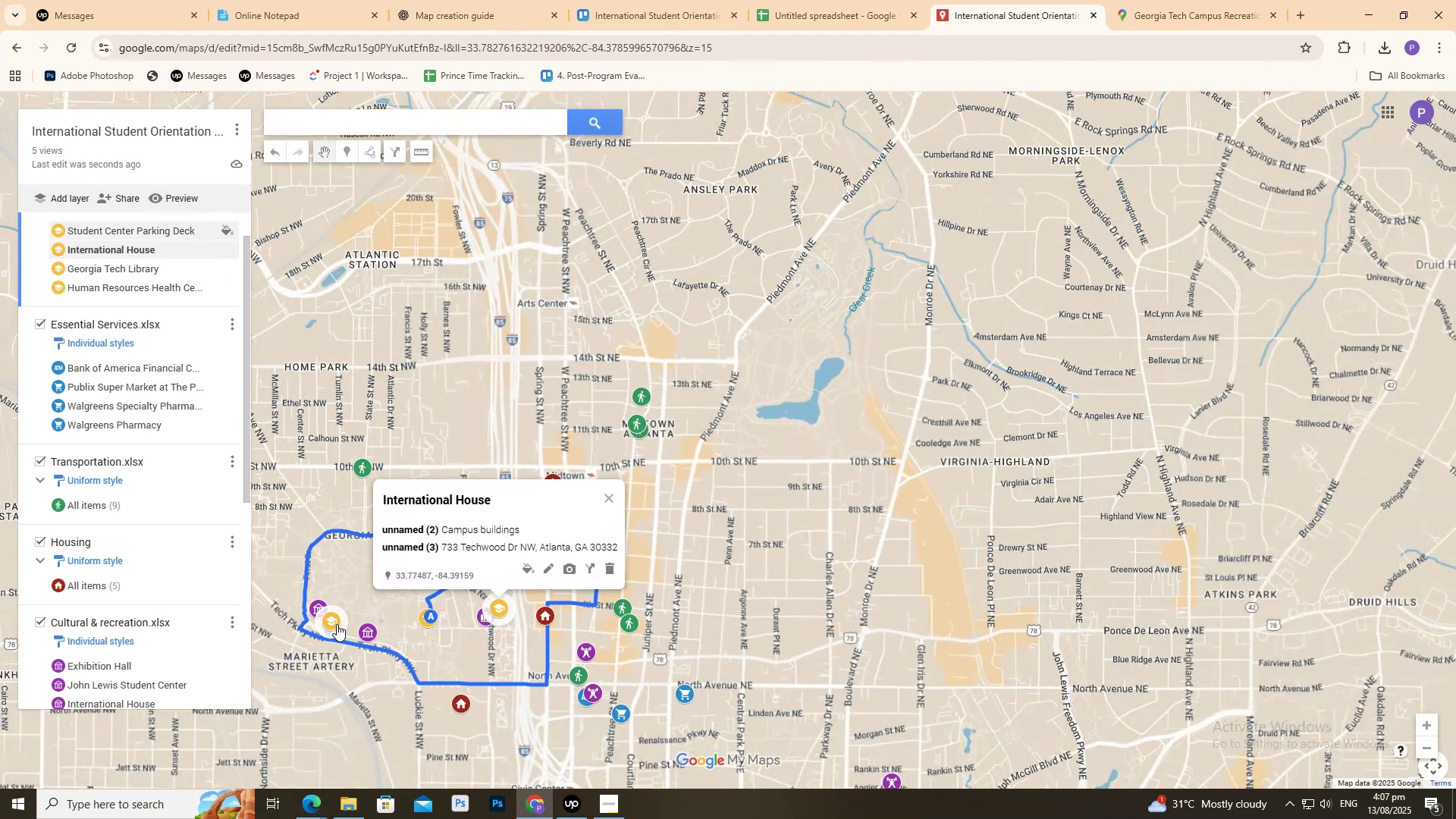 
left_click([336, 623])
 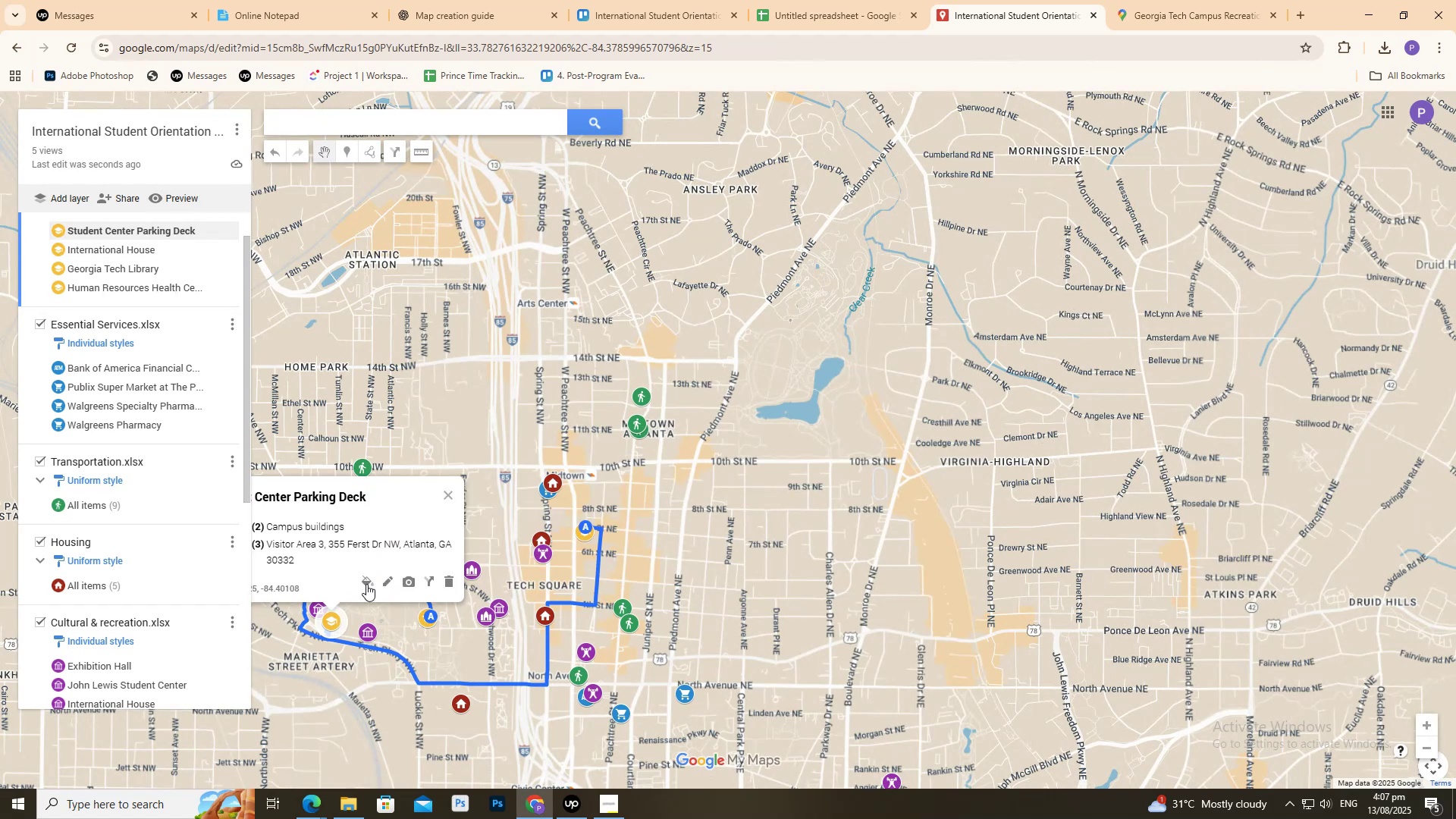 
mouse_move([433, 595])
 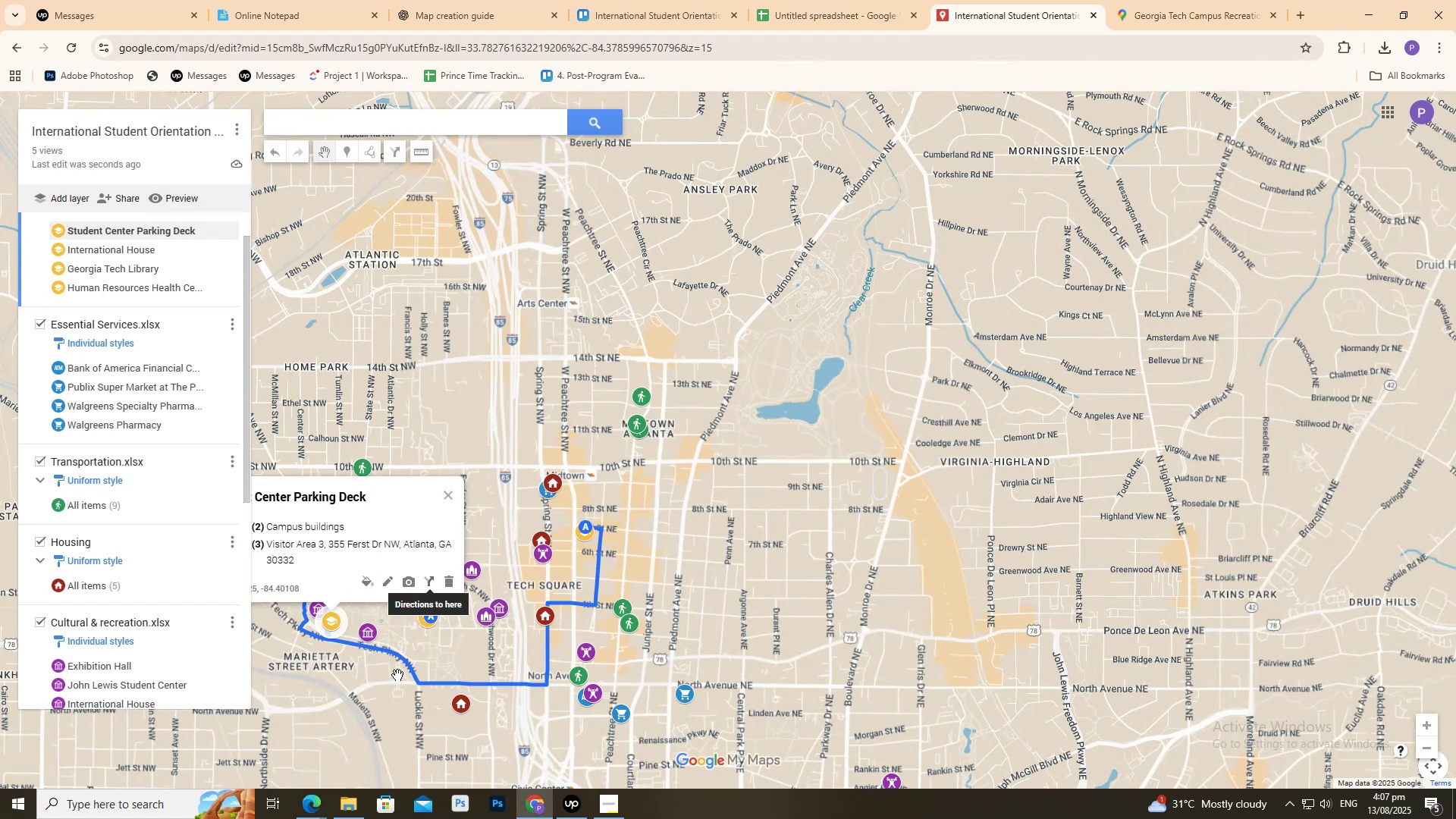 
scroll: coordinate [410, 654], scroll_direction: up, amount: 9.0
 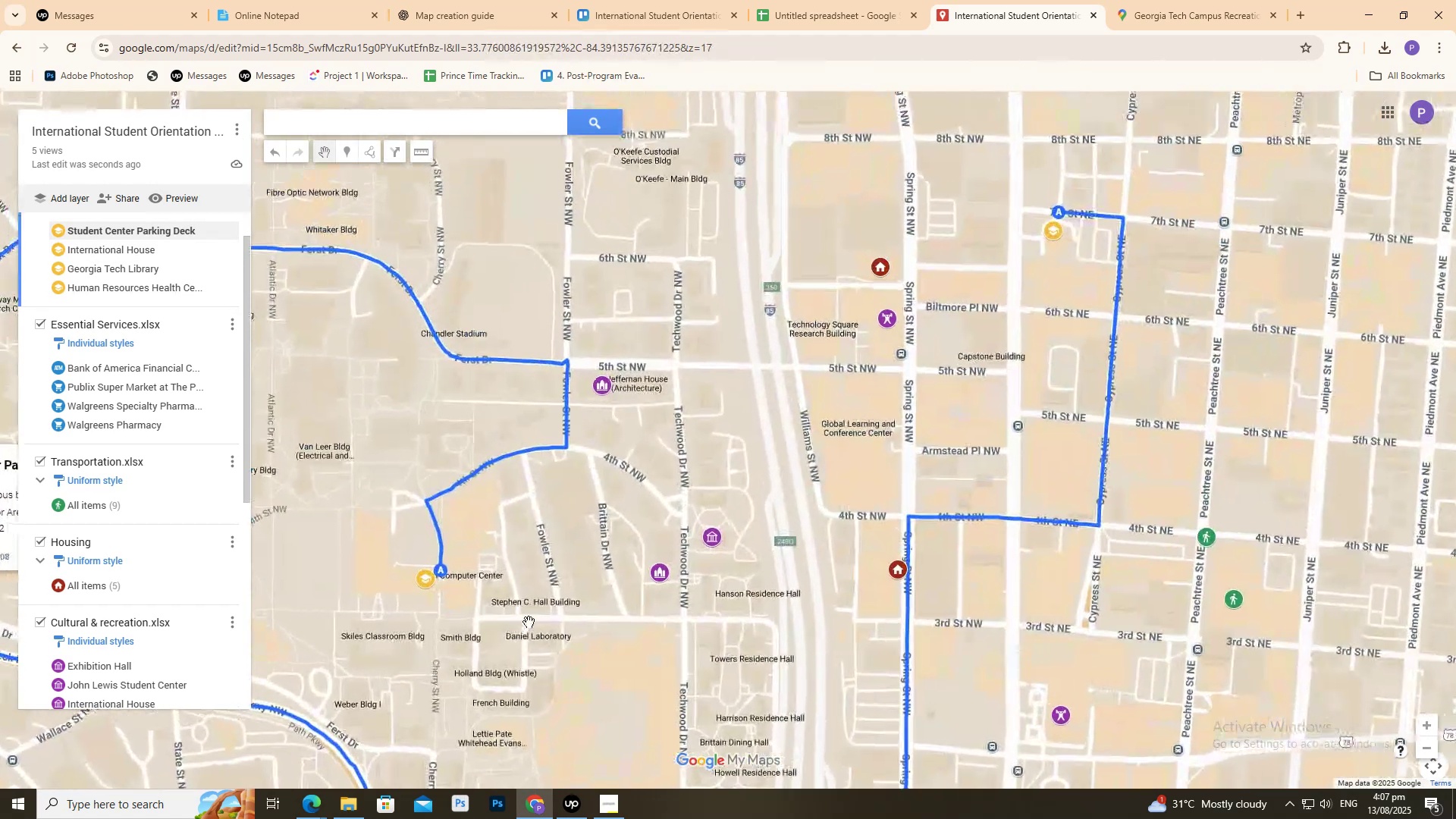 
left_click_drag(start_coordinate=[529, 615], to_coordinate=[849, 559])
 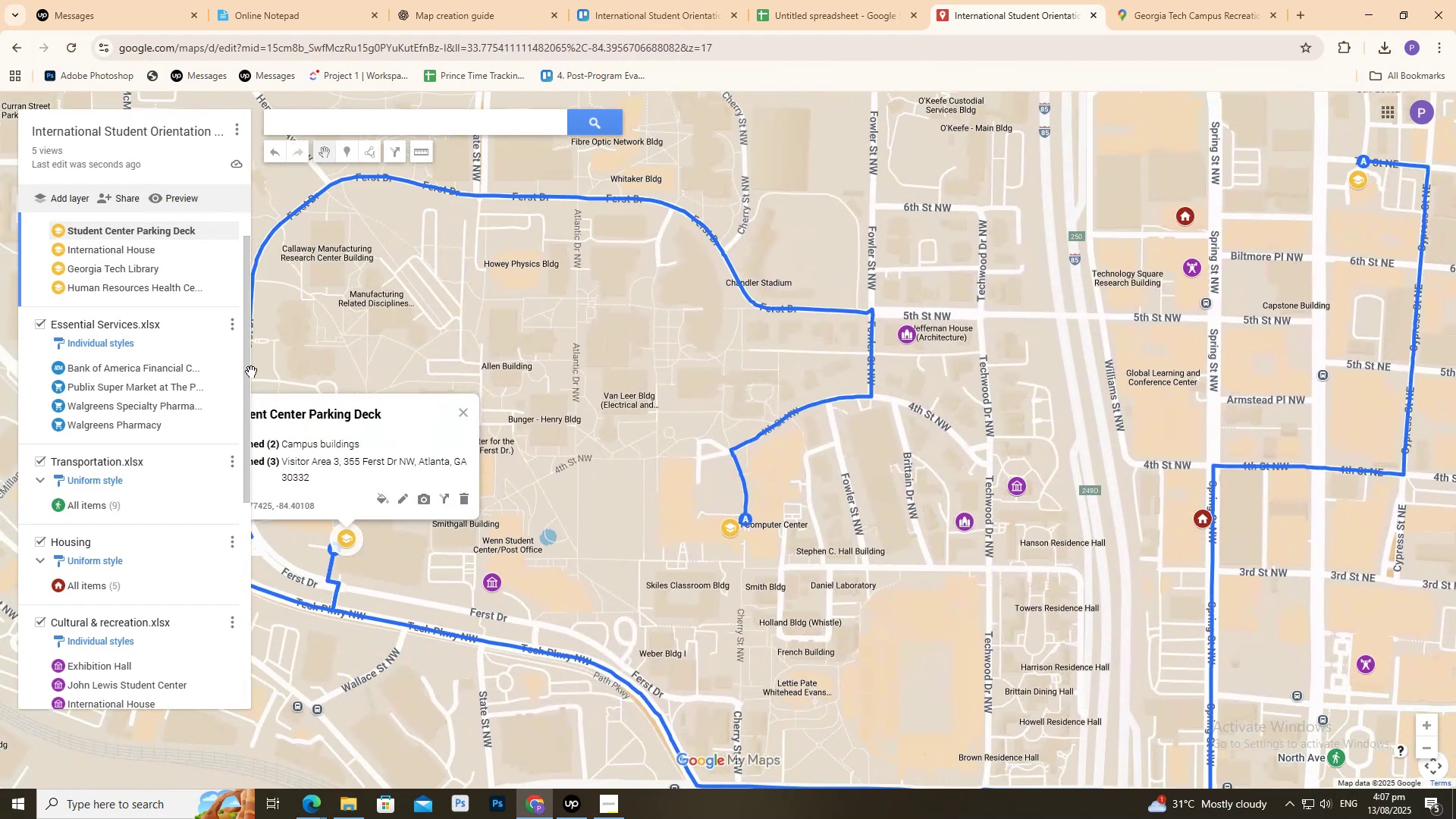 
left_click([137, 255])
 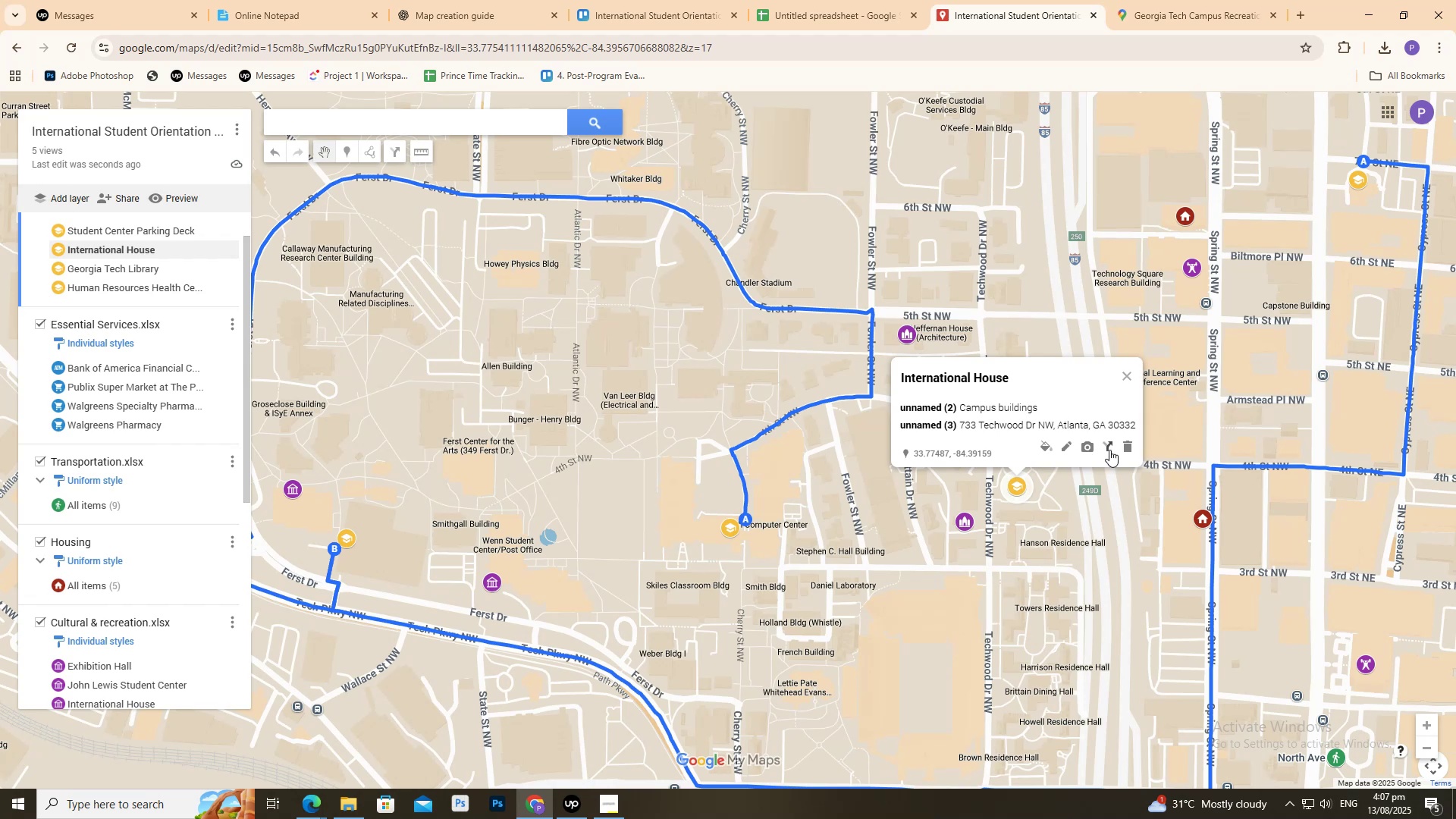 
left_click([1109, 449])
 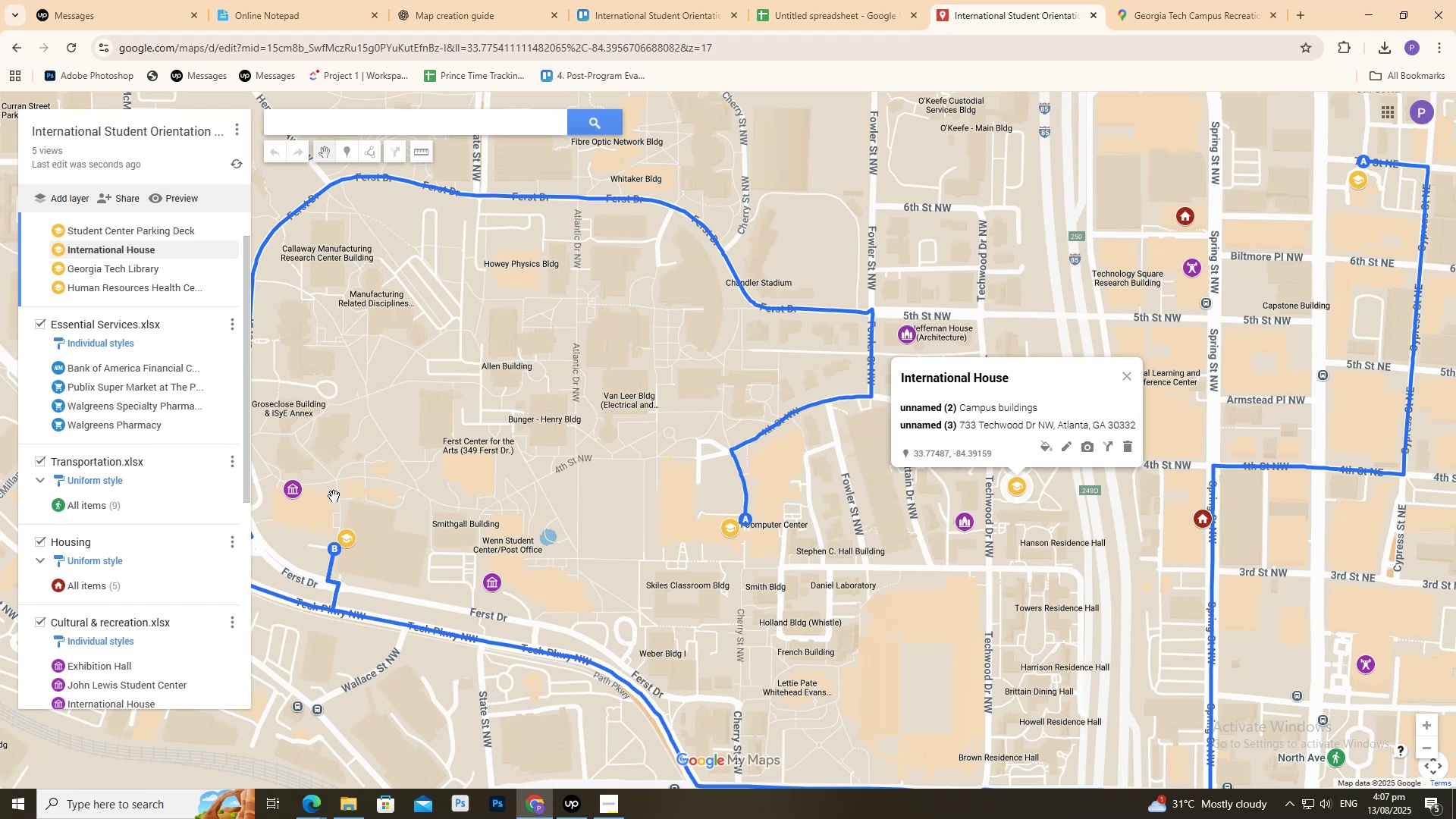 
scroll: coordinate [170, 578], scroll_direction: down, amount: 1.0
 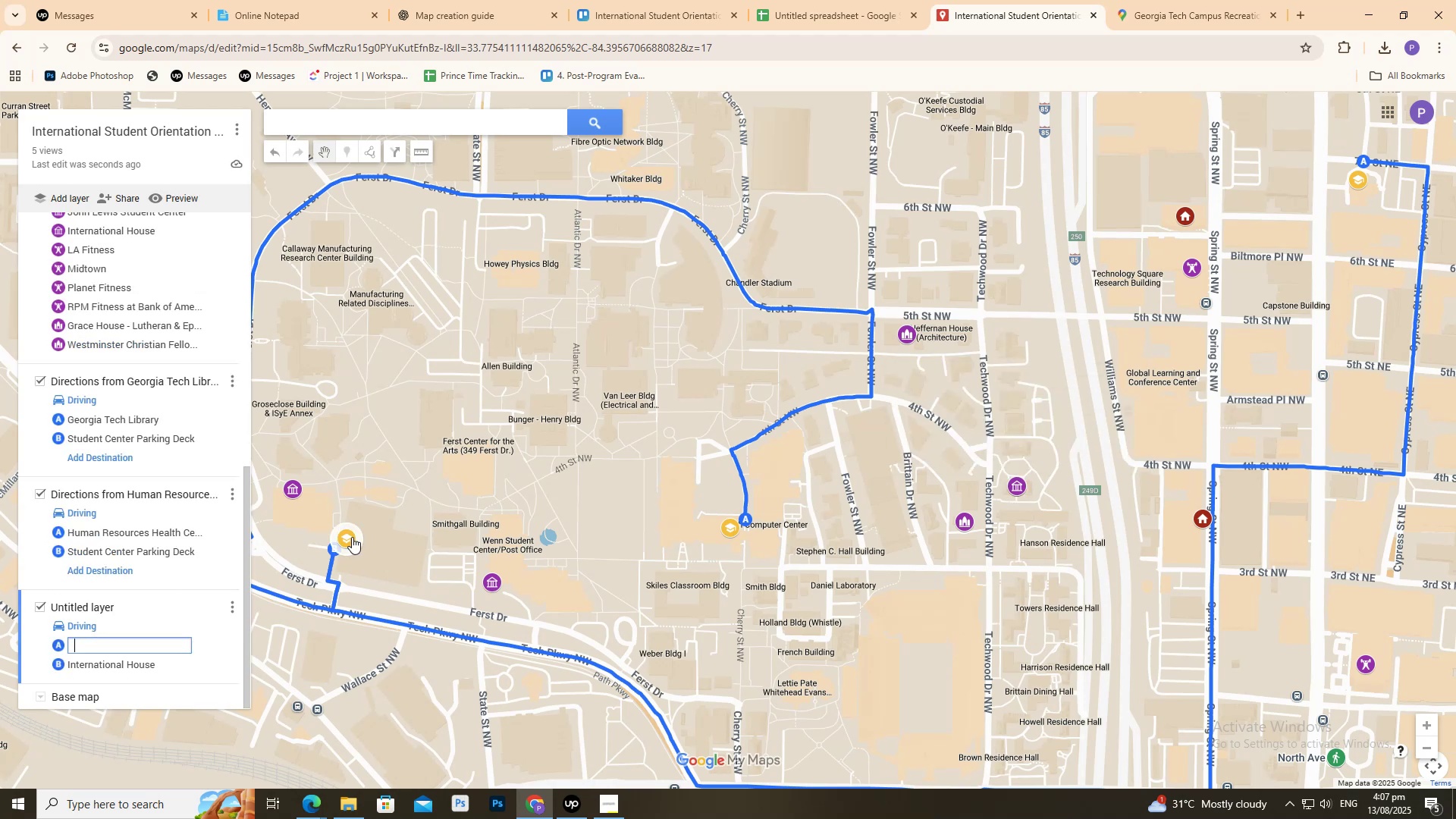 
left_click([348, 535])
 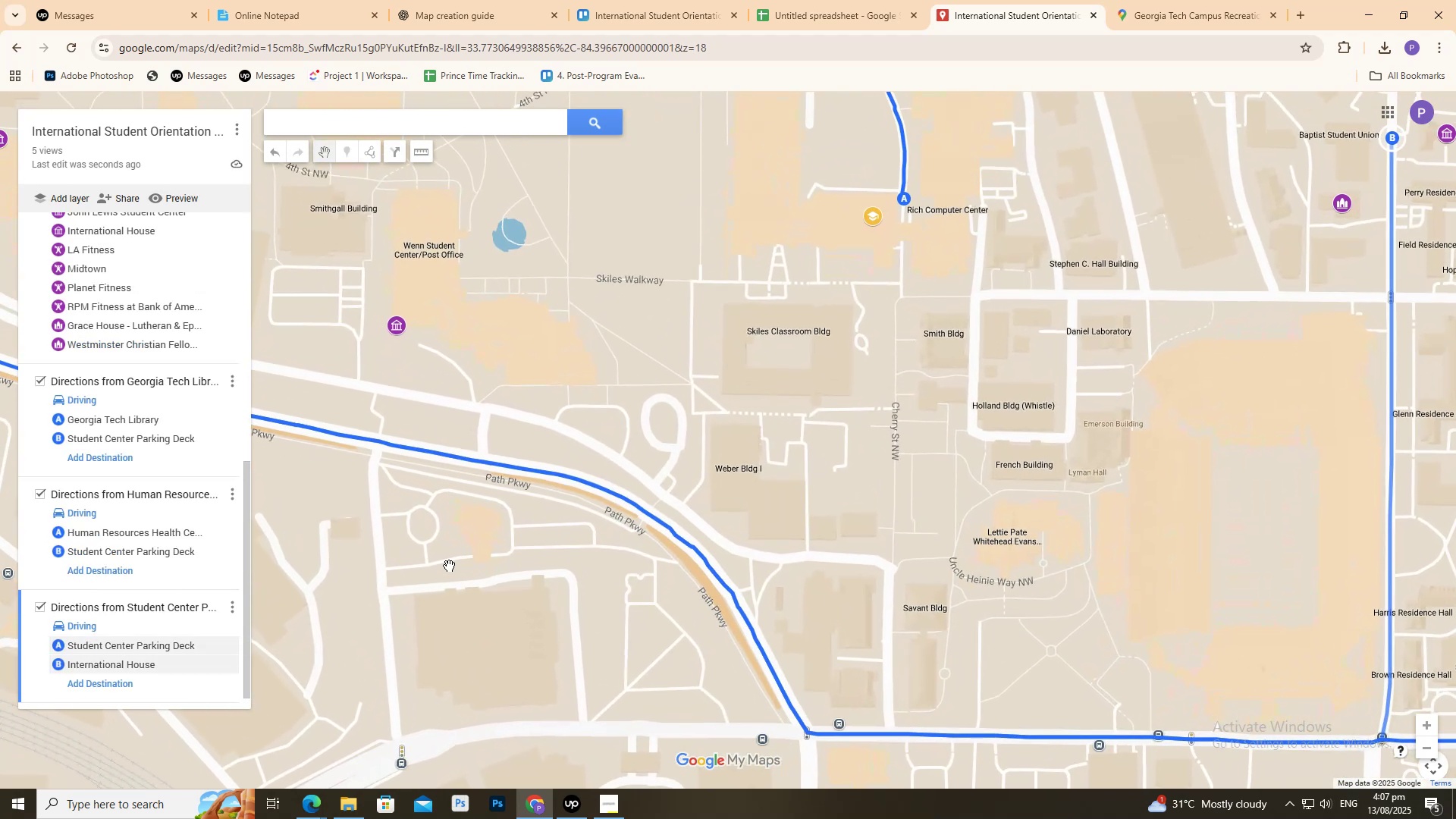 
scroll: coordinate [416, 546], scroll_direction: down, amount: 8.0
 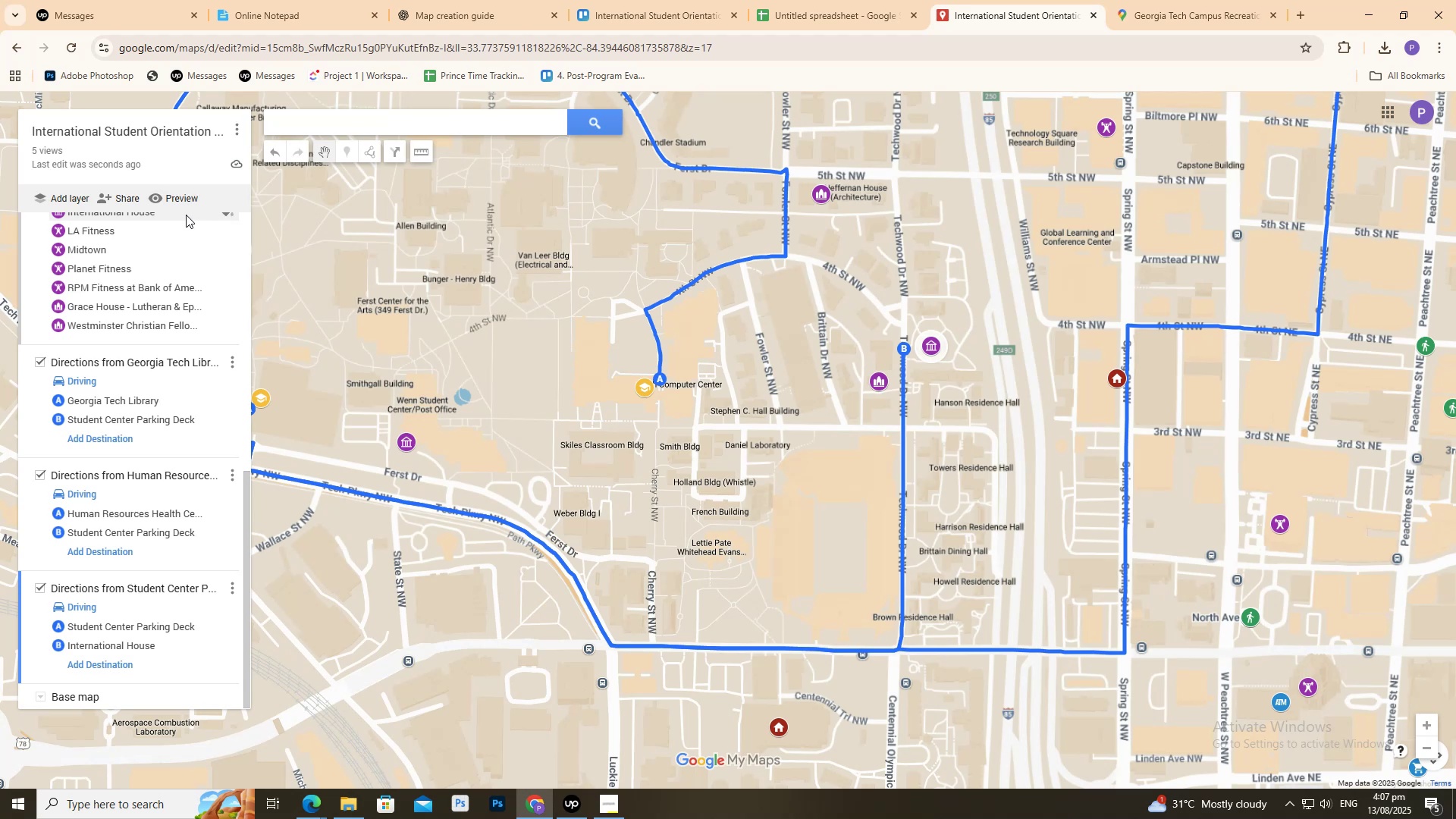 
left_click([180, 201])
 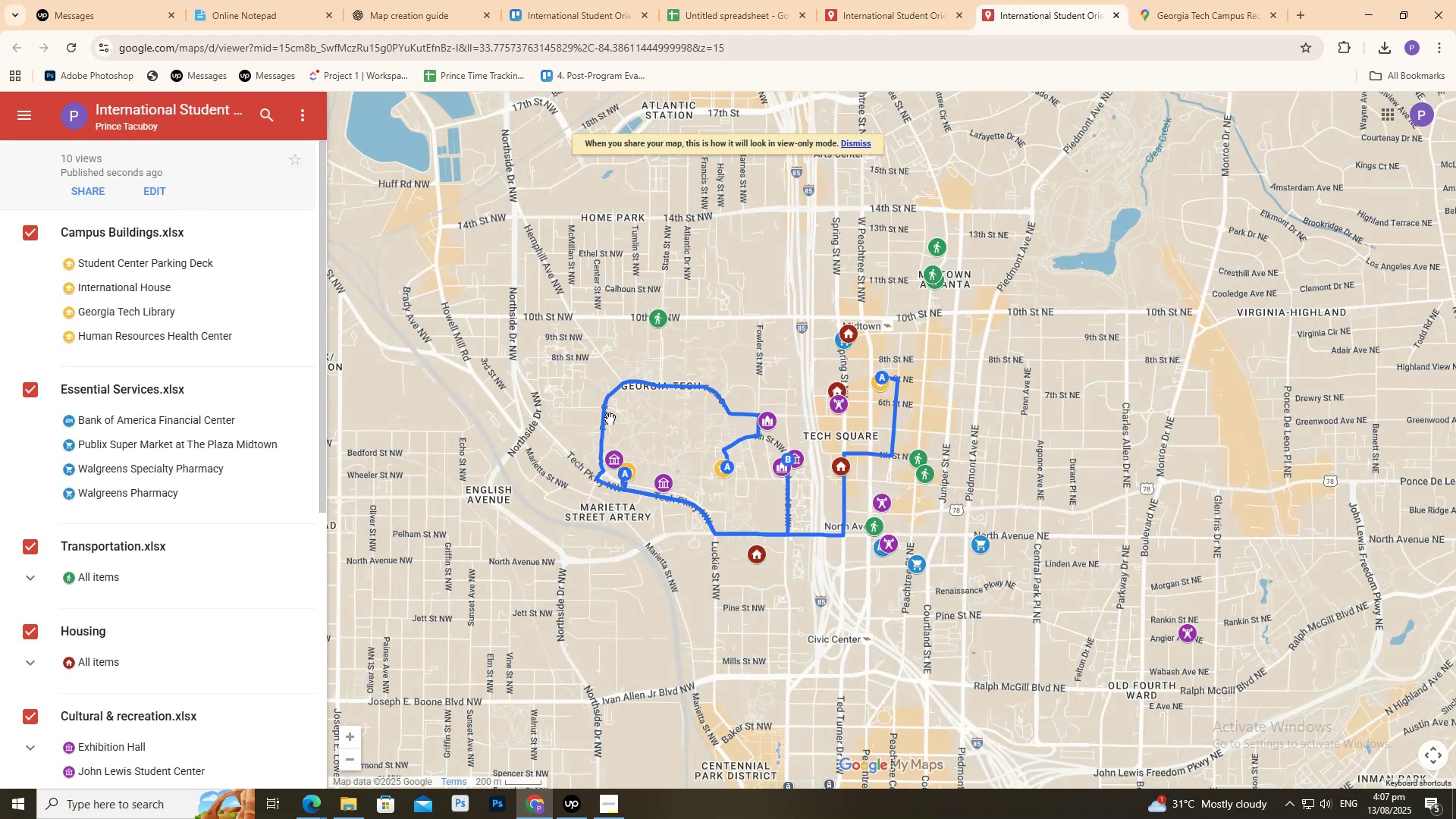 
scroll: coordinate [501, 450], scroll_direction: up, amount: 5.0
 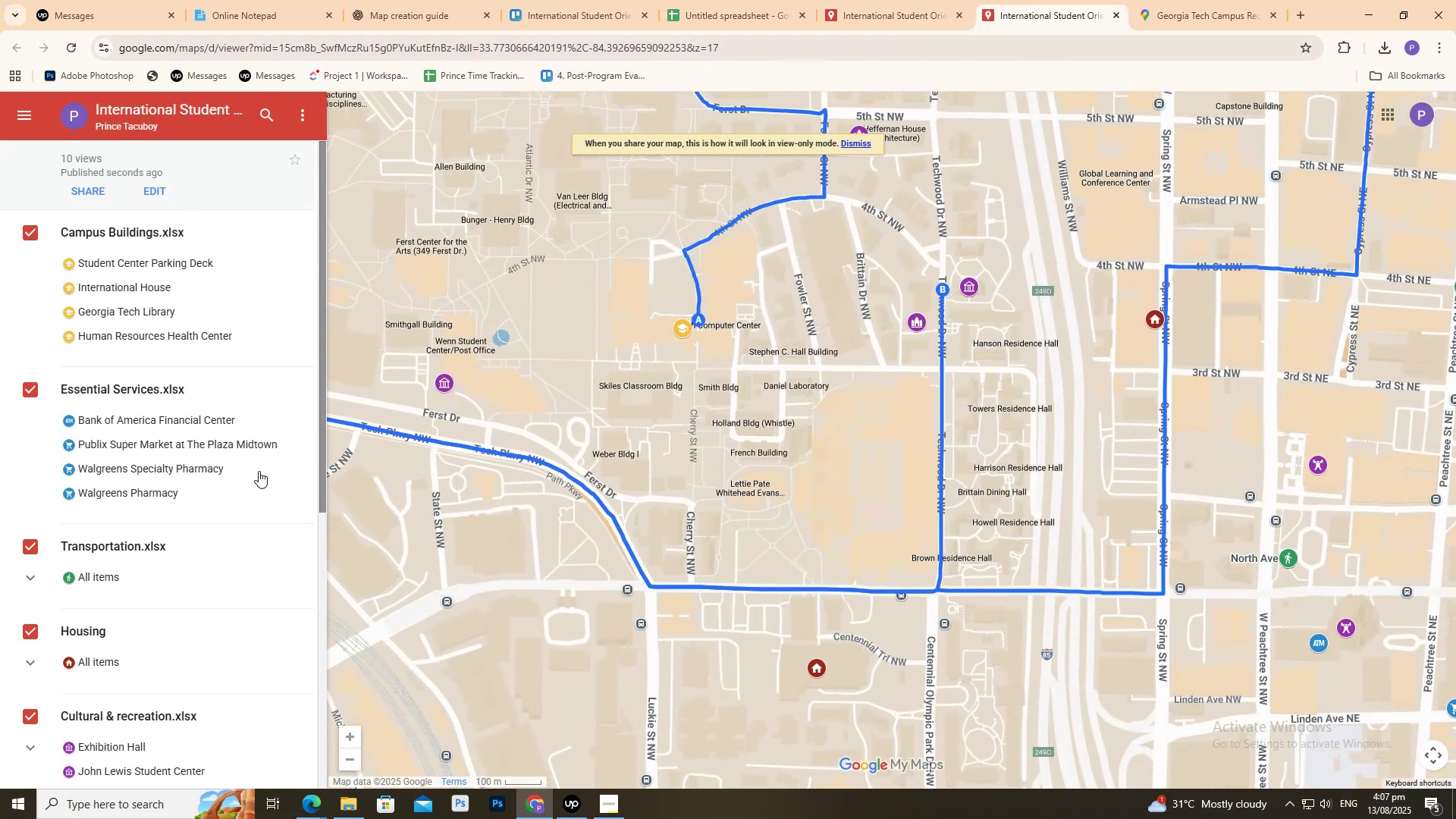 
scroll: coordinate [74, 537], scroll_direction: down, amount: 8.0
 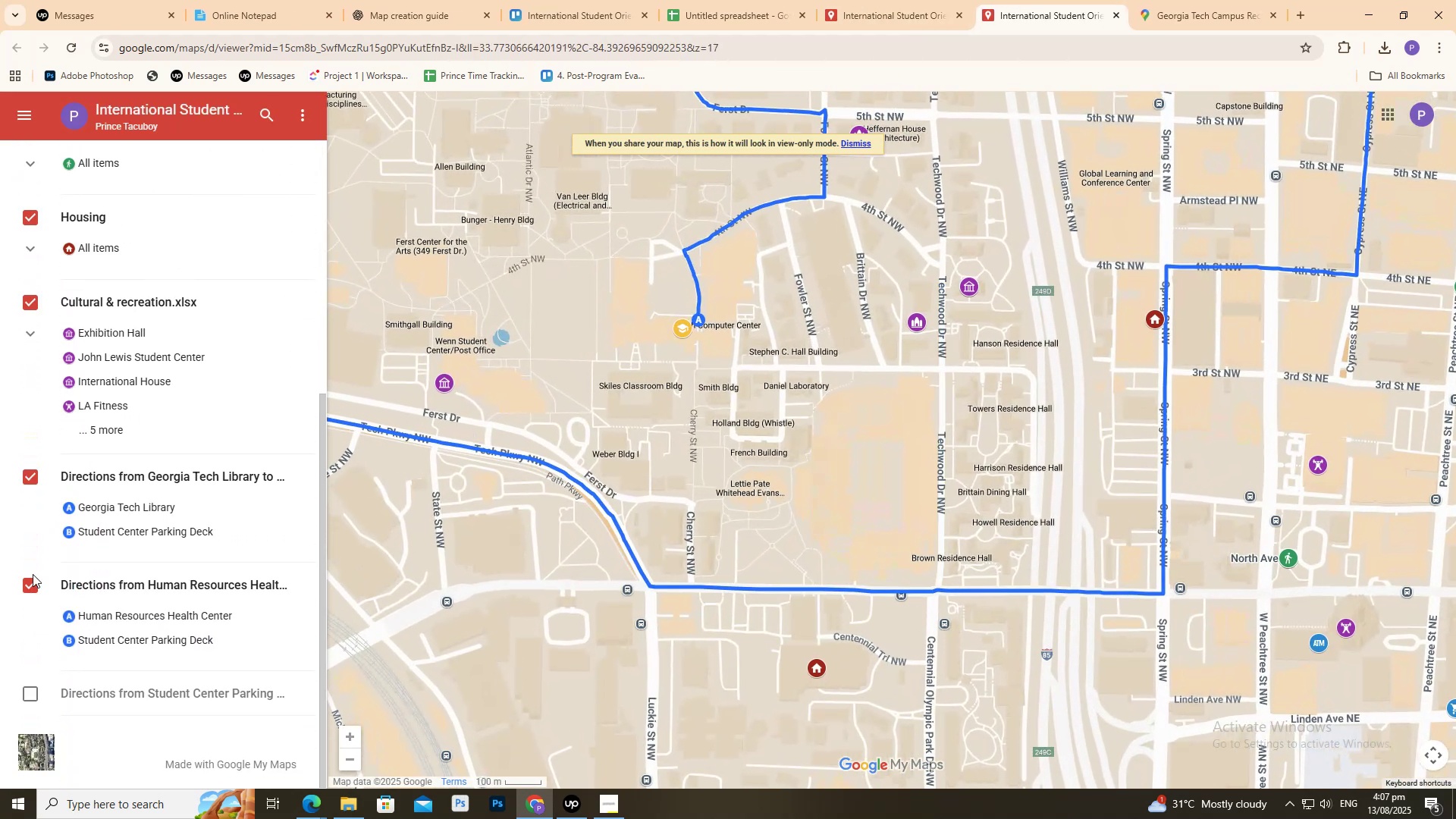 
left_click([27, 588])
 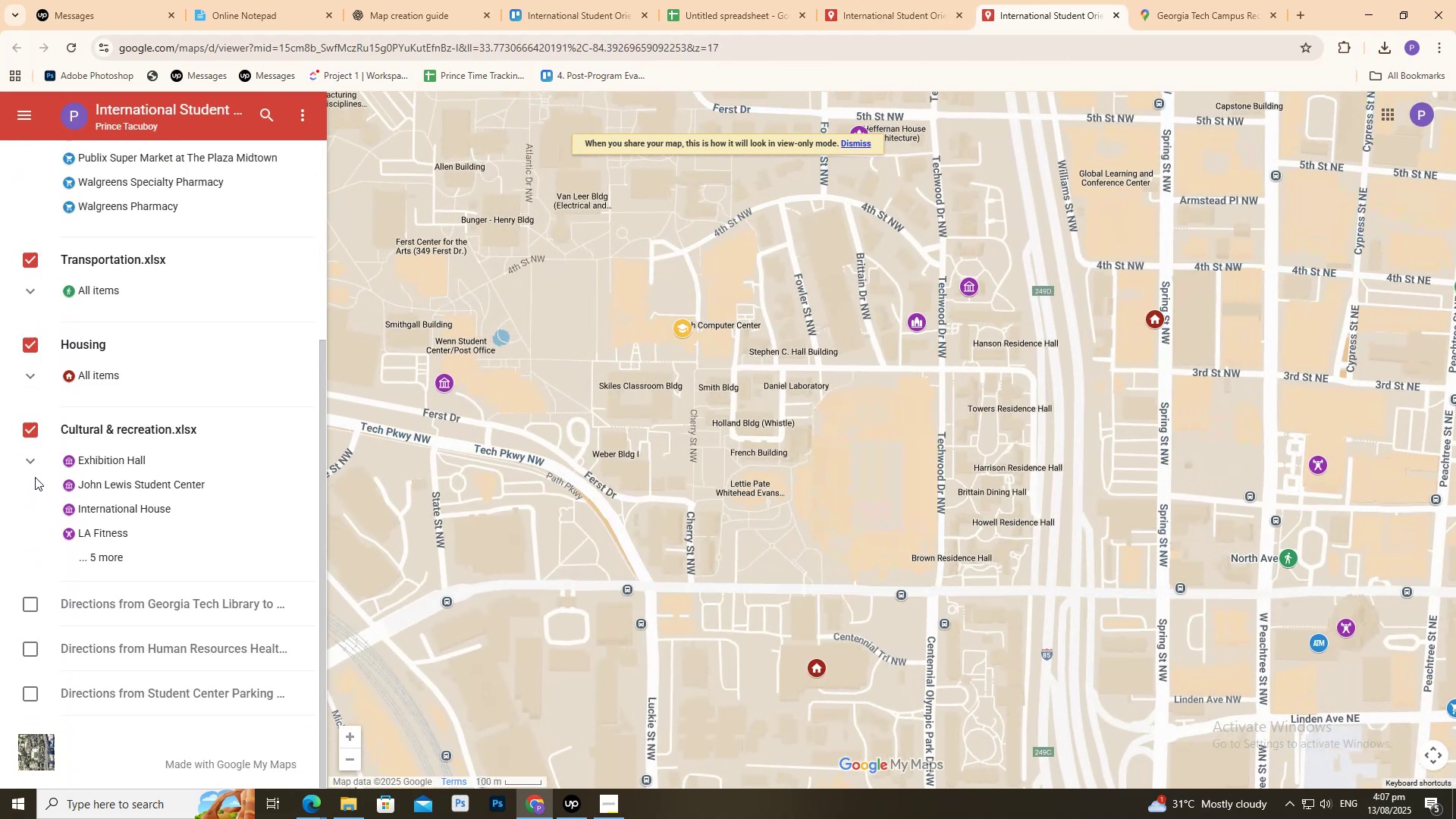 
left_click([33, 431])
 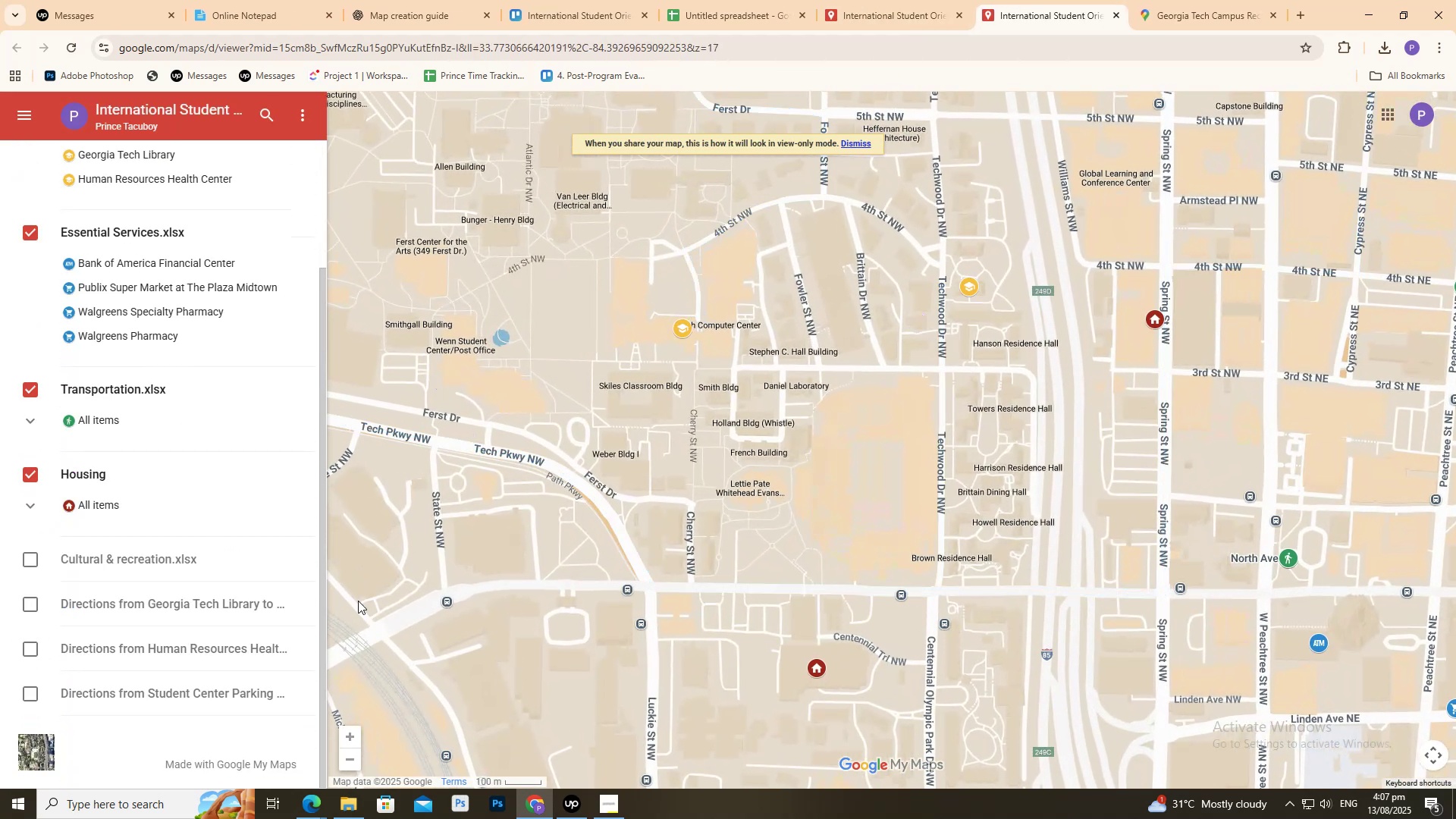 
scroll: coordinate [551, 585], scroll_direction: down, amount: 6.0
 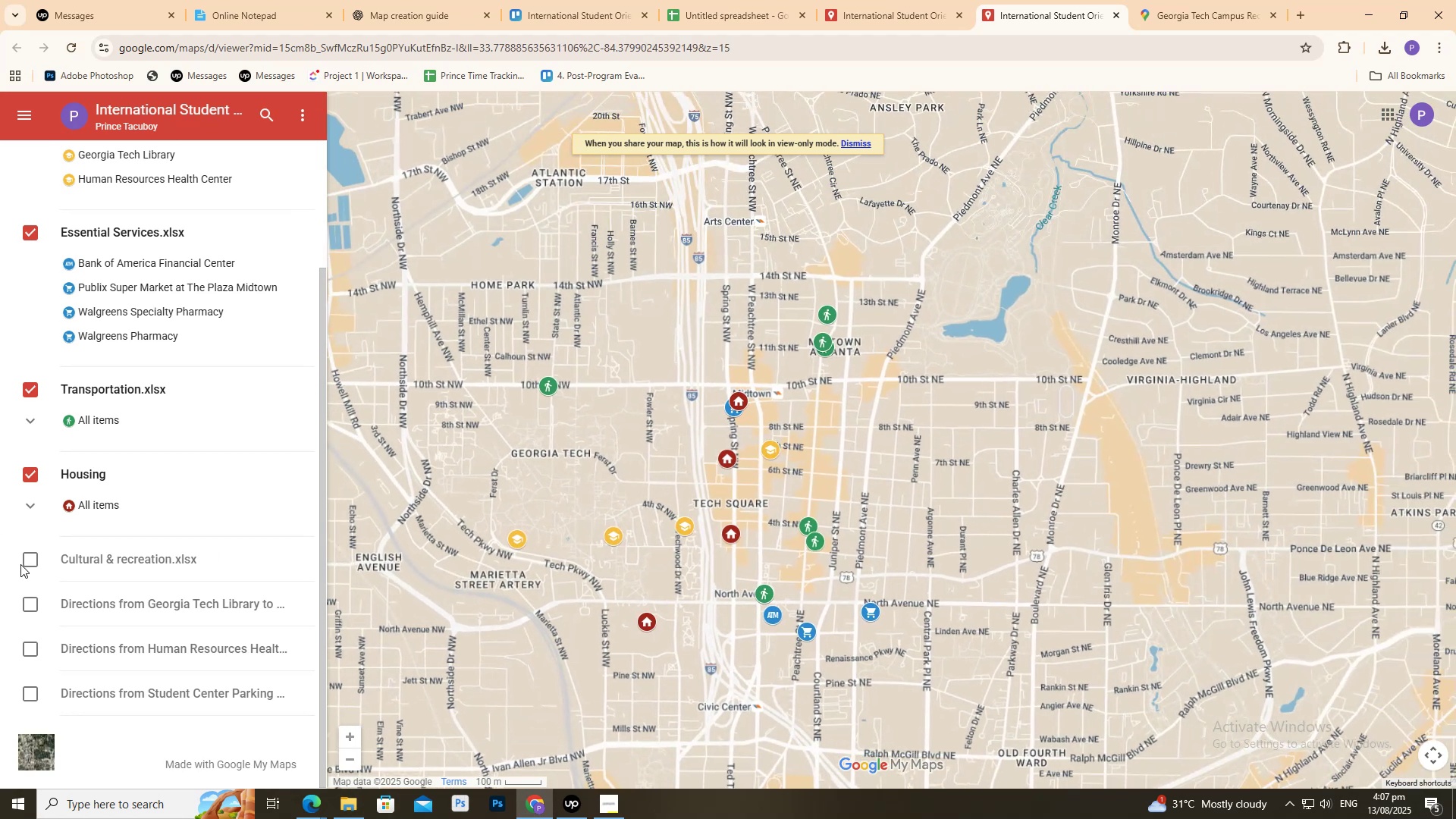 
left_click([27, 563])
 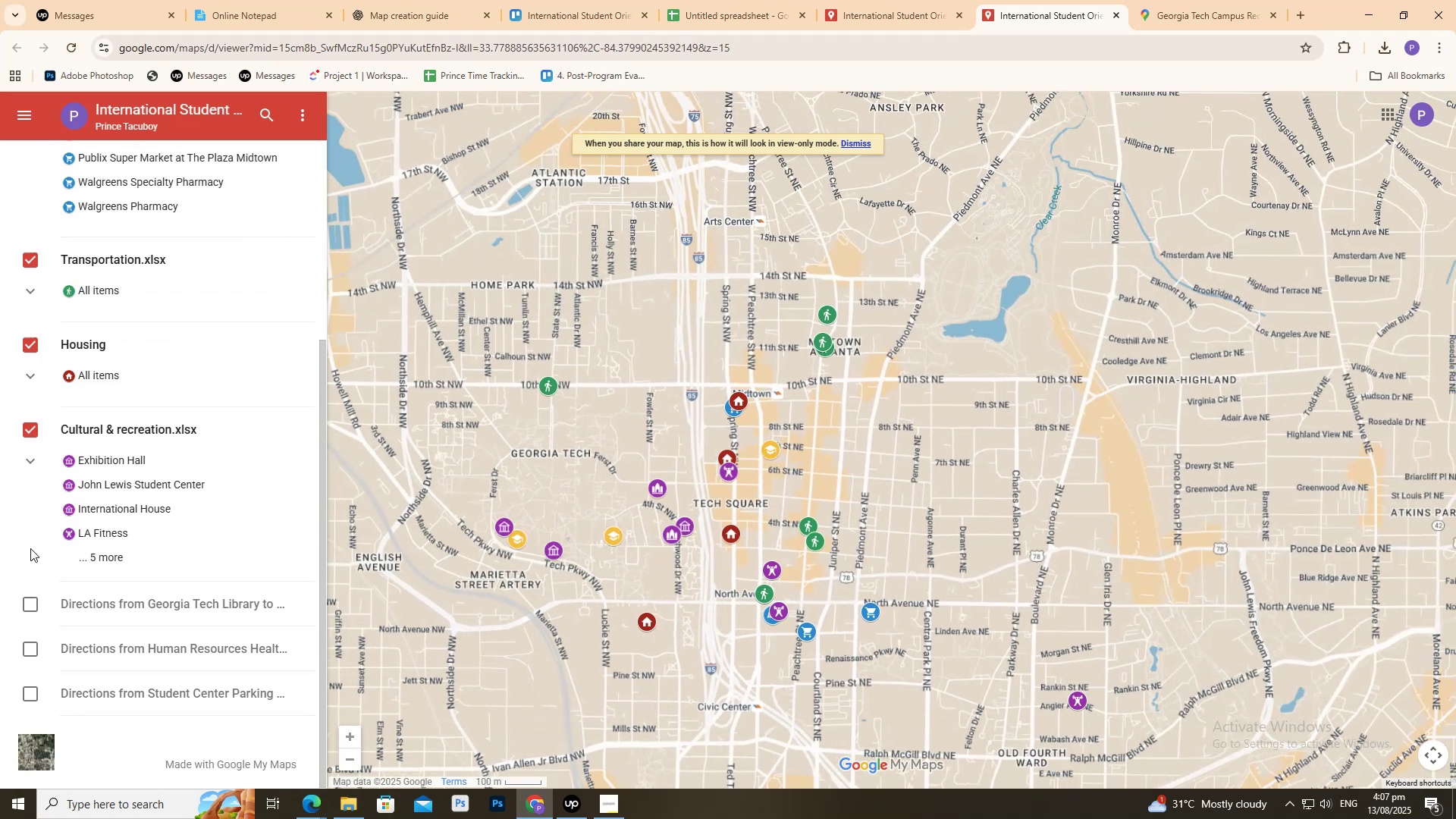 
scroll: coordinate [42, 495], scroll_direction: up, amount: 3.0
 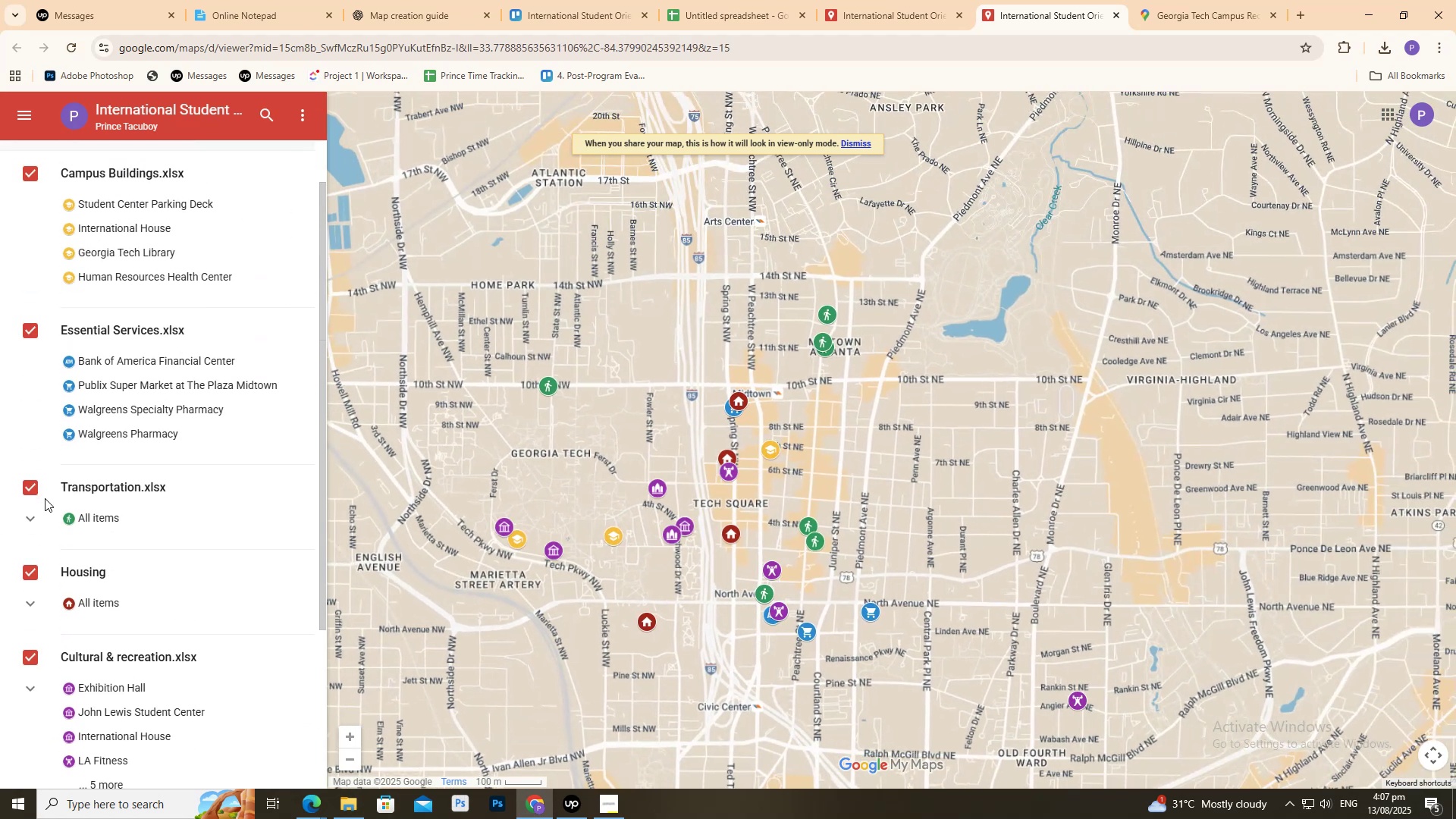 
scroll: coordinate [45, 499], scroll_direction: down, amount: 2.0
 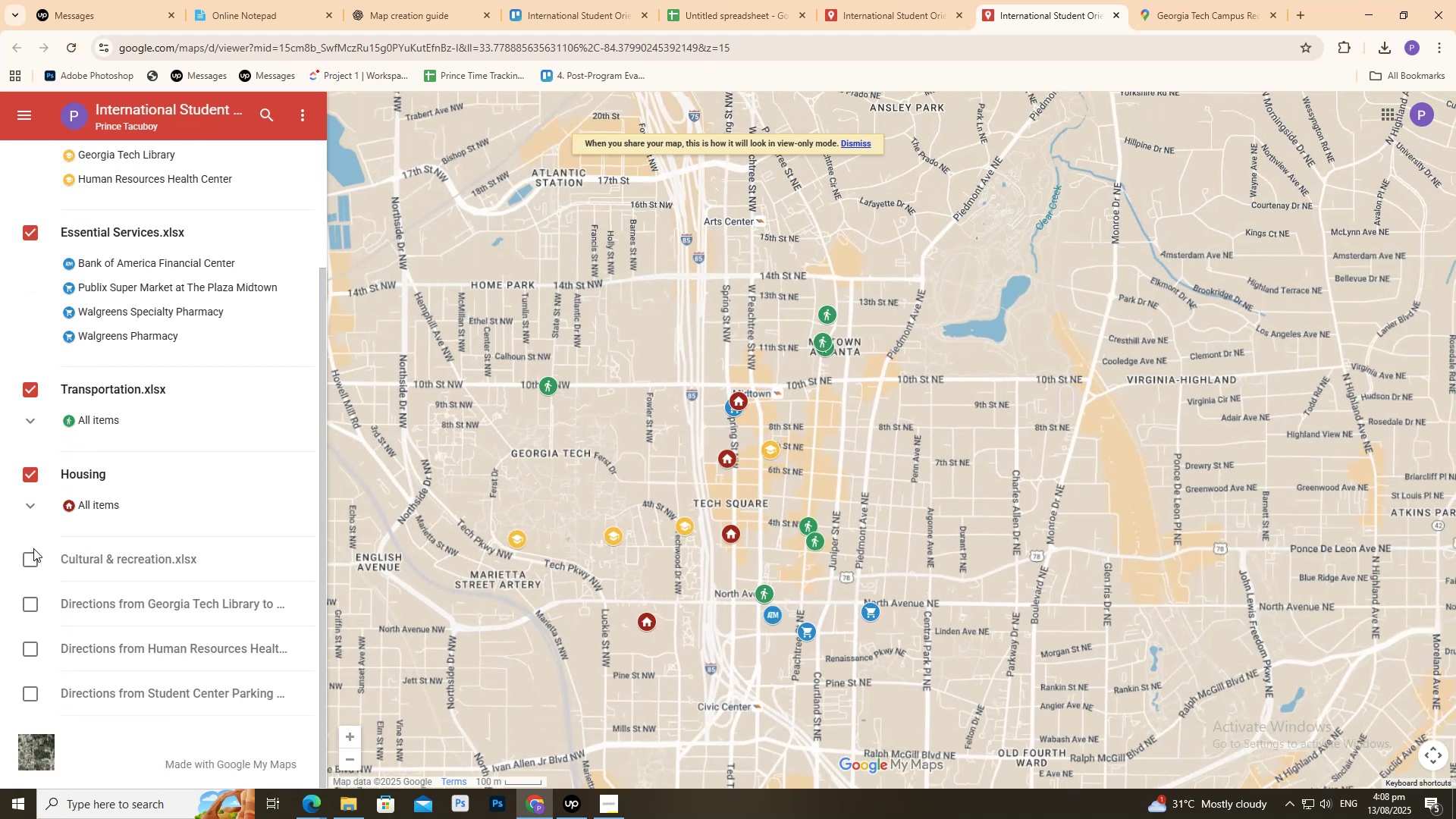 
left_click([30, 563])
 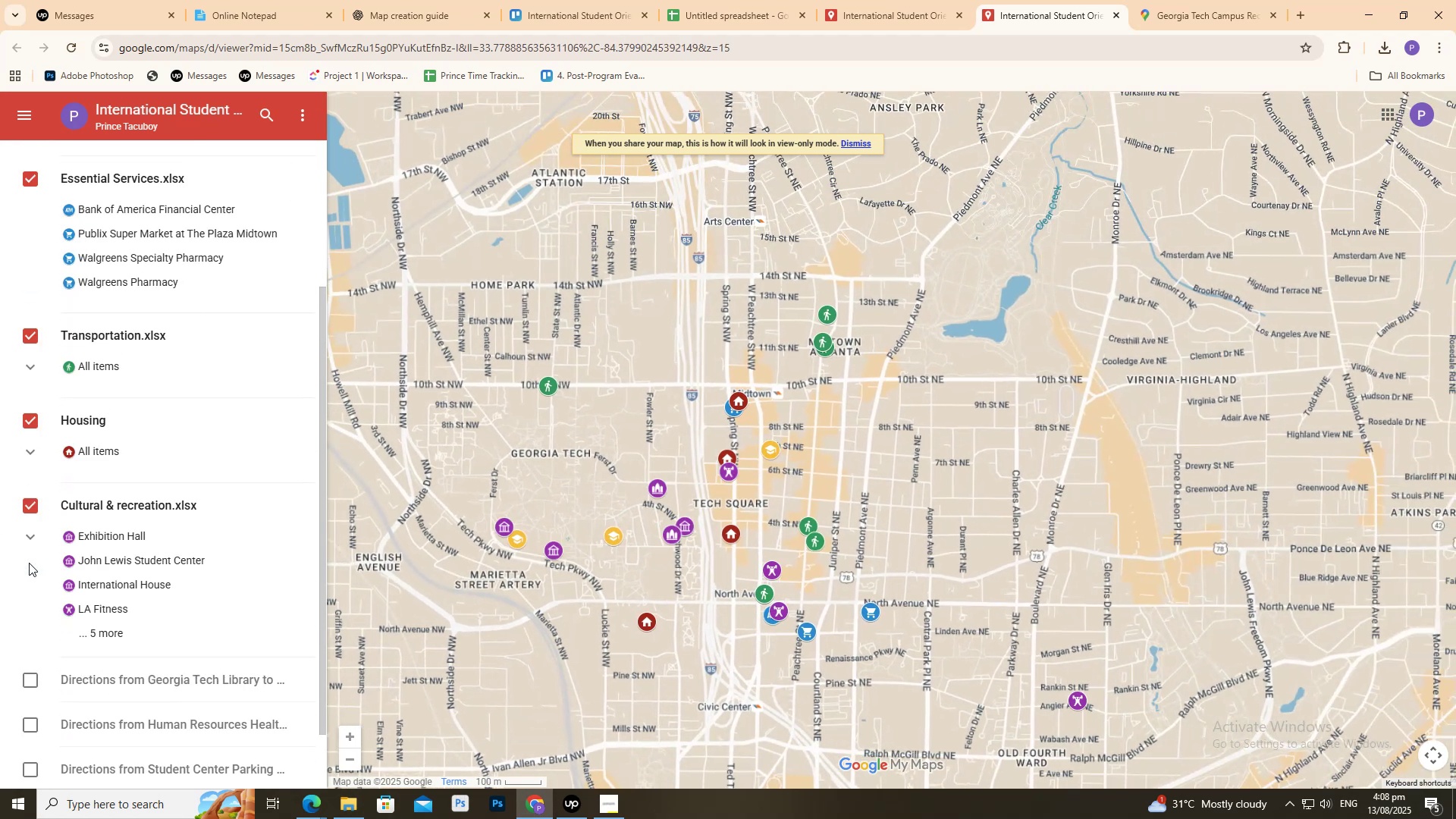 
left_click([29, 563])
 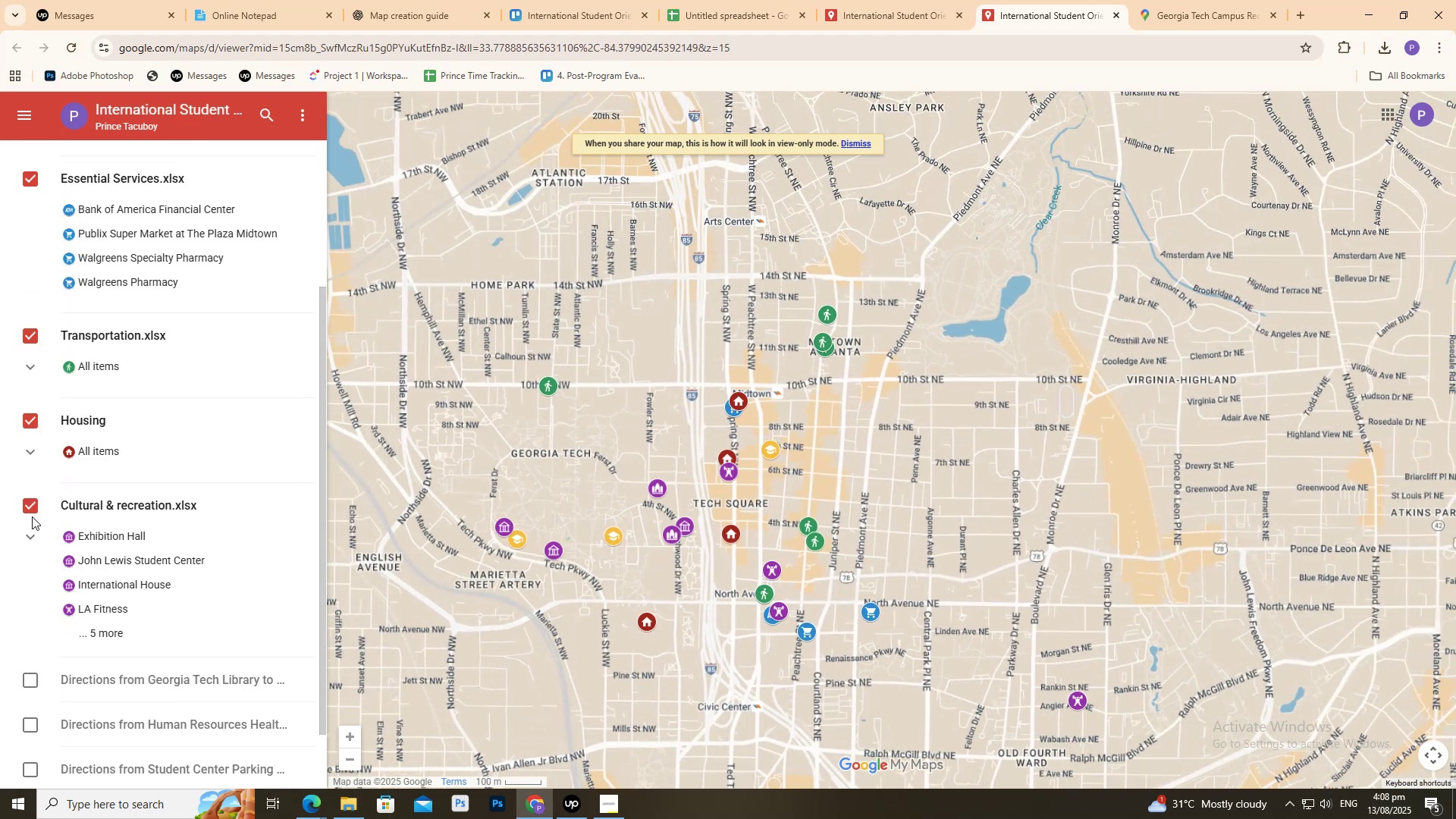 
left_click([31, 505])
 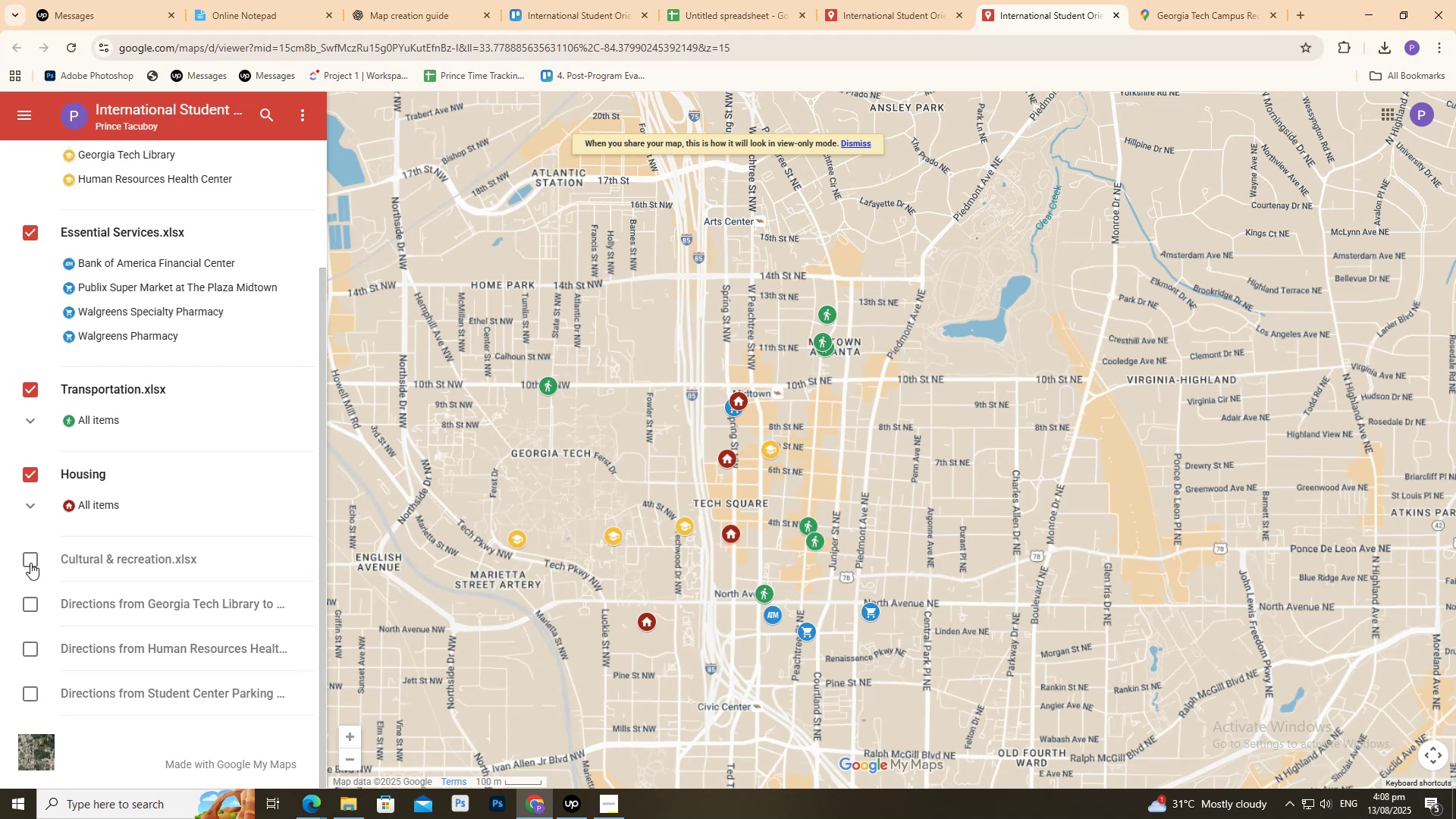 
mouse_move([25, 609])
 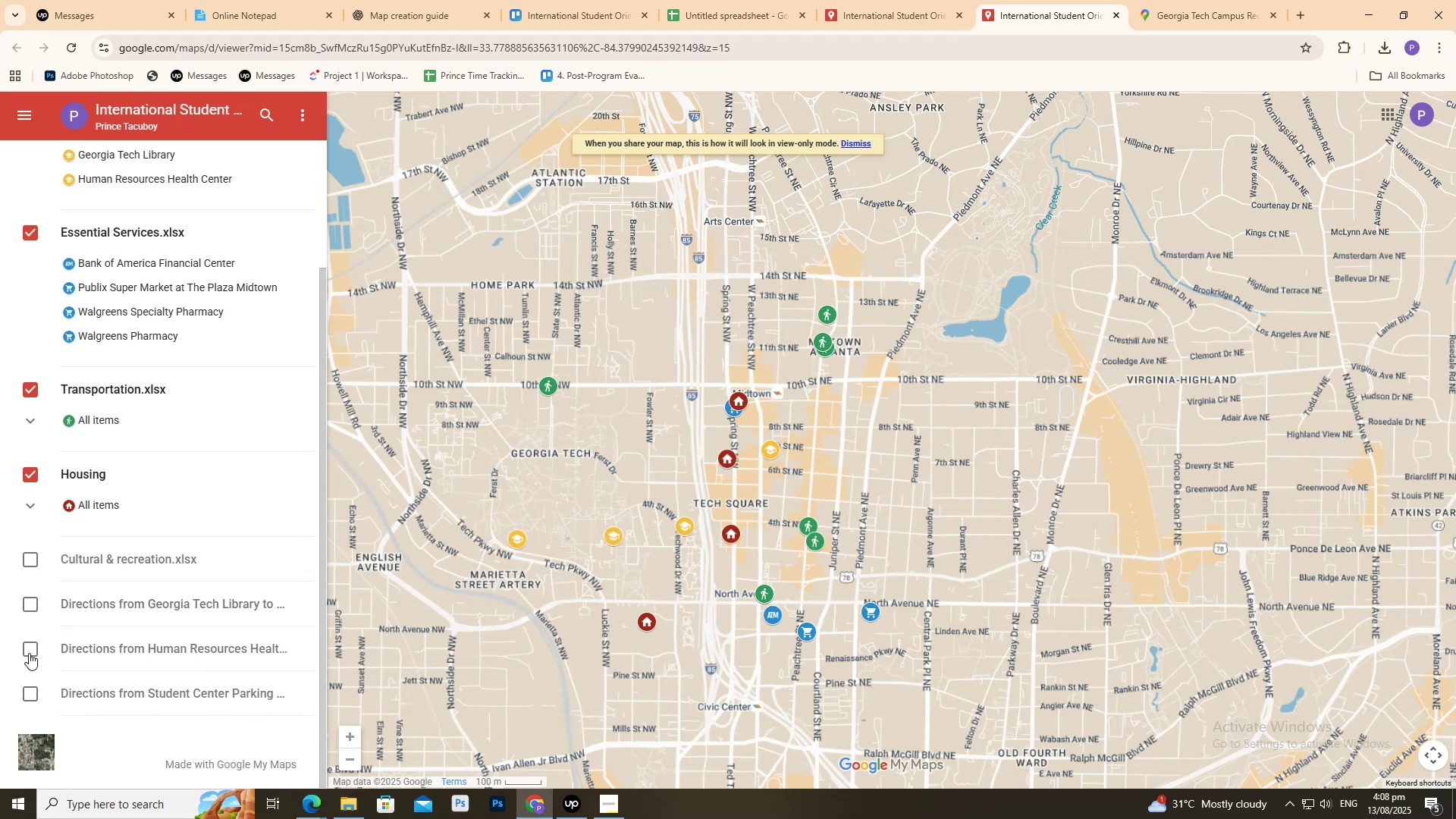 
double_click([29, 653])
 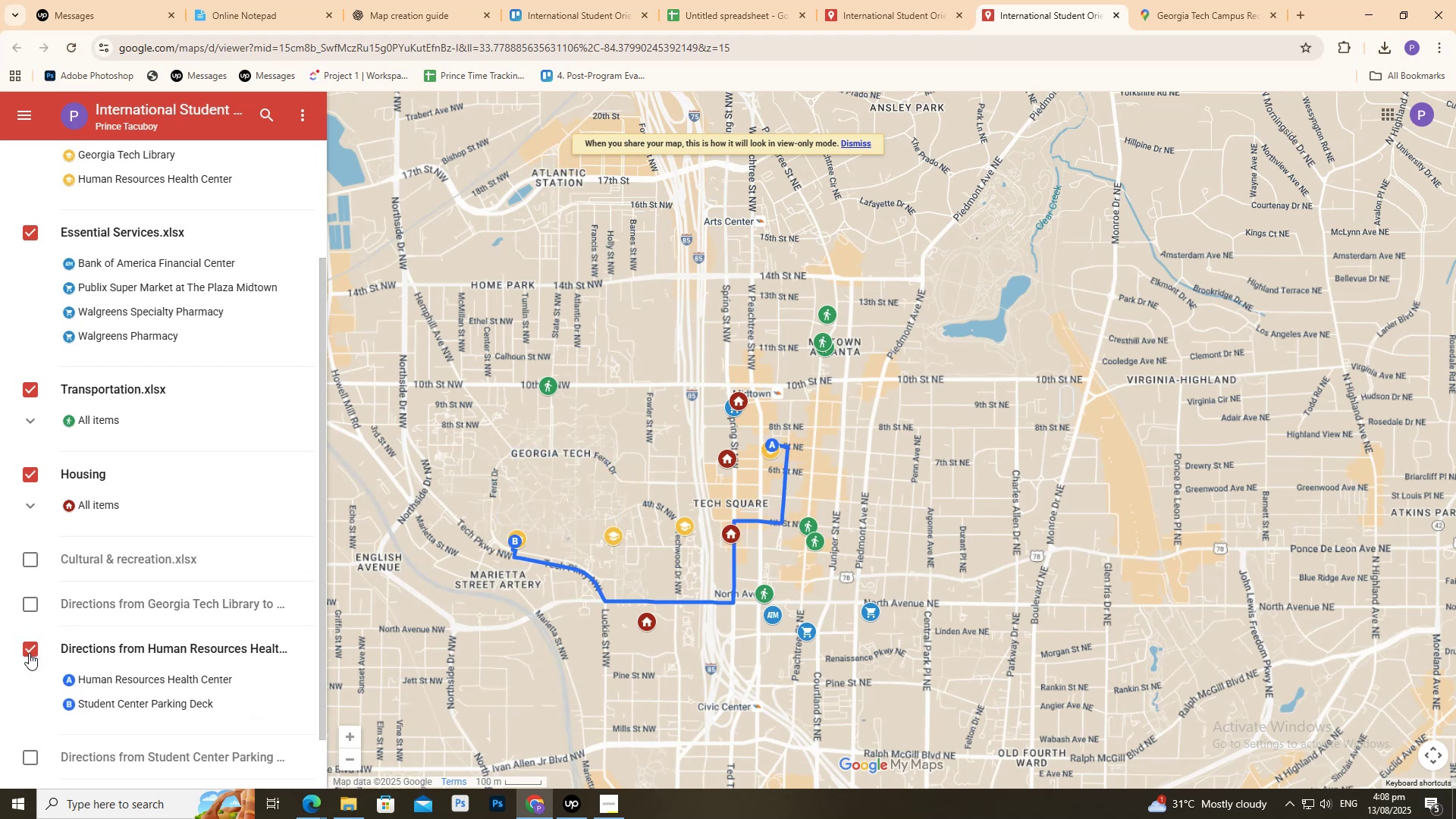 
triple_click([29, 653])
 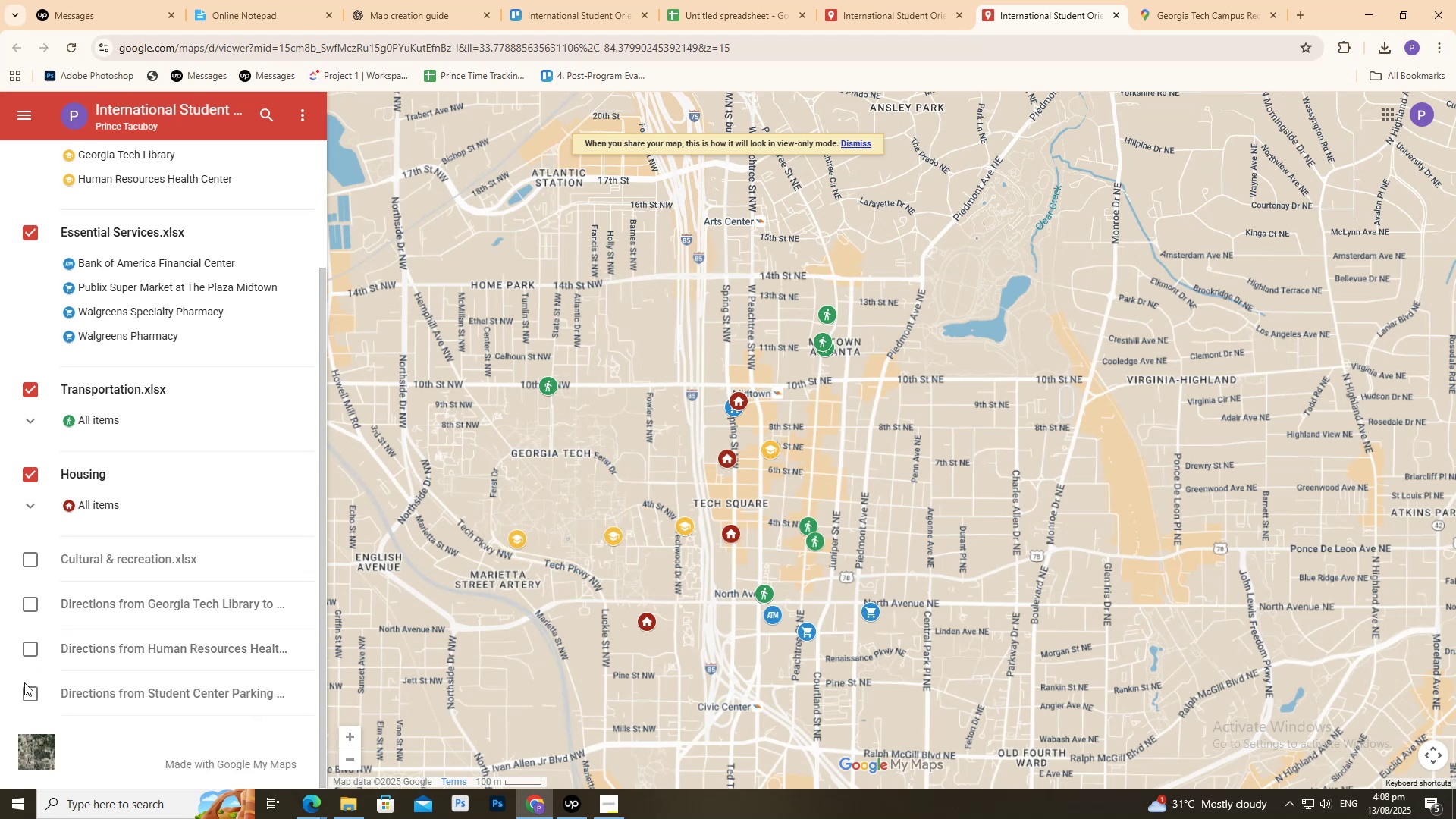 
left_click([25, 684])
 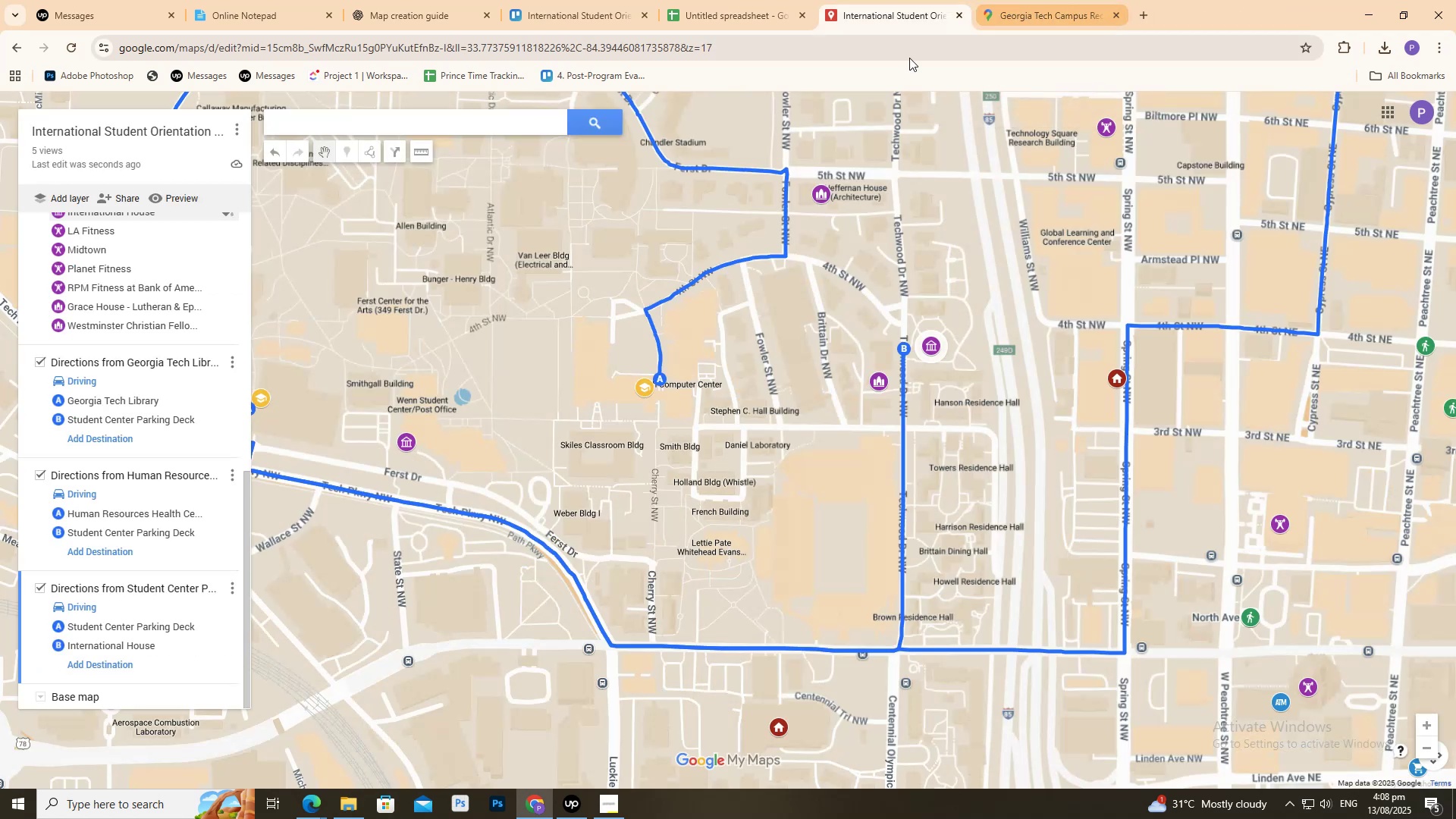 
scroll: coordinate [645, 628], scroll_direction: down, amount: 4.0
 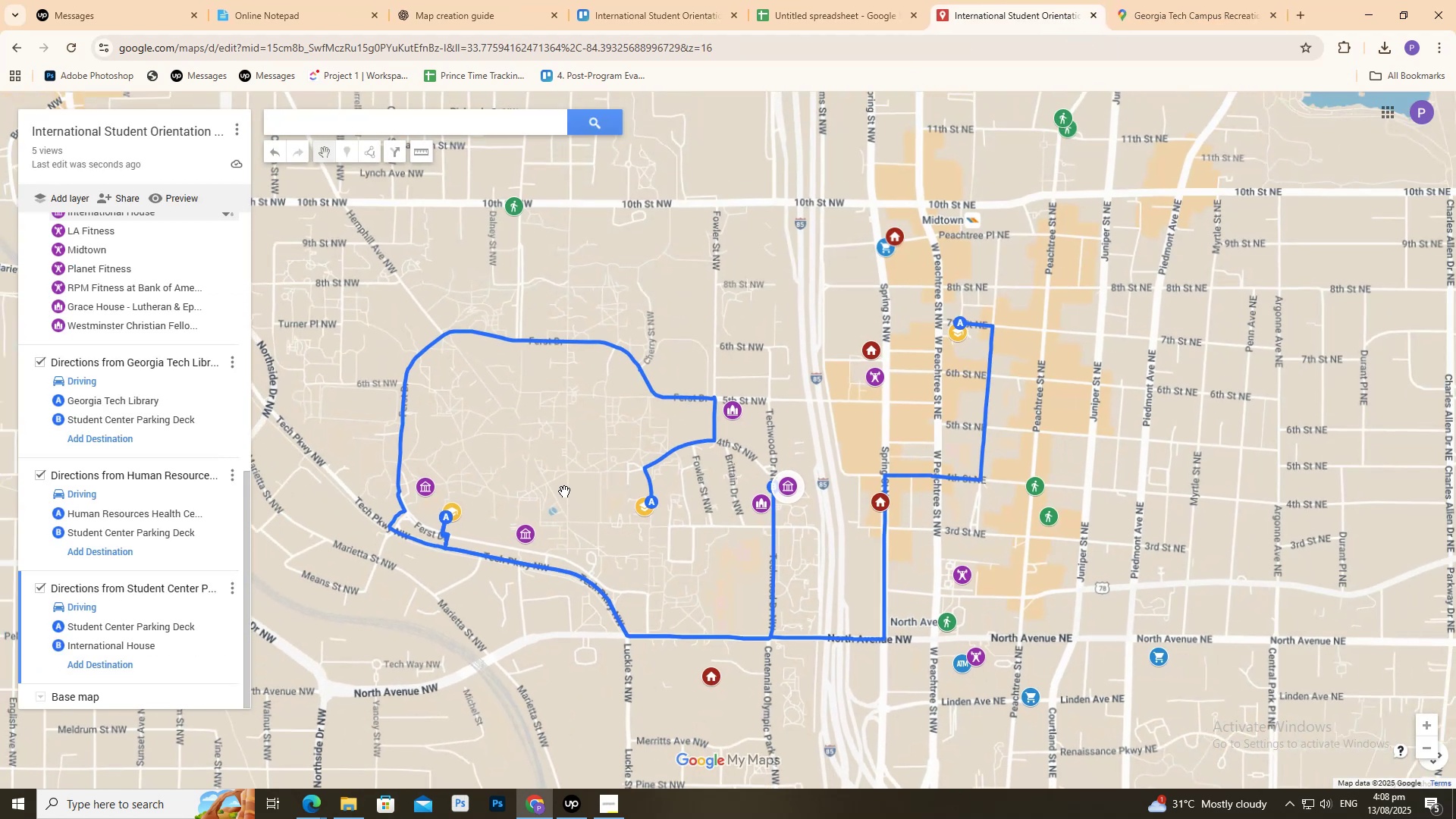 
left_click([566, 487])
 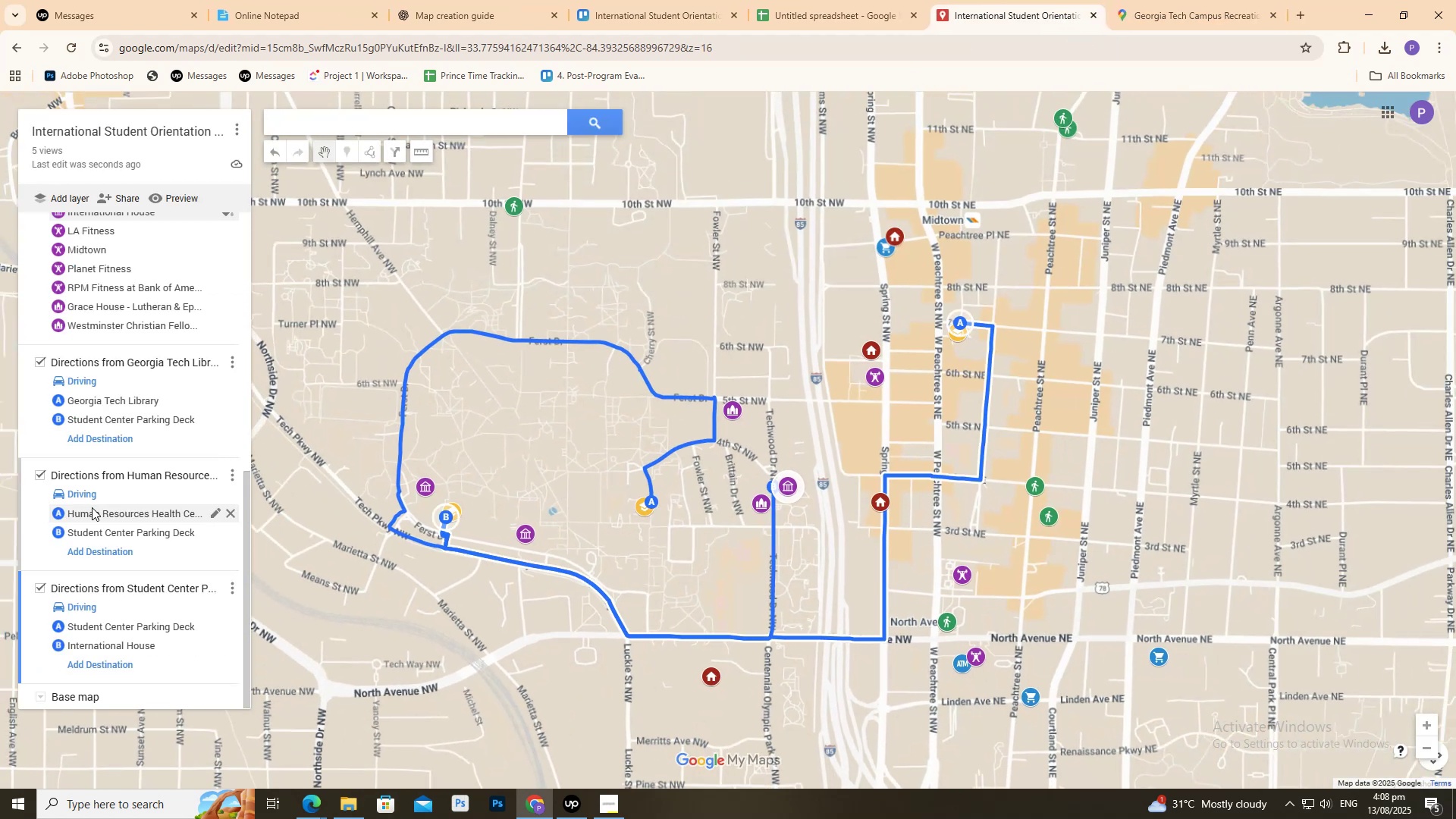 
scroll: coordinate [102, 513], scroll_direction: up, amount: 2.0
 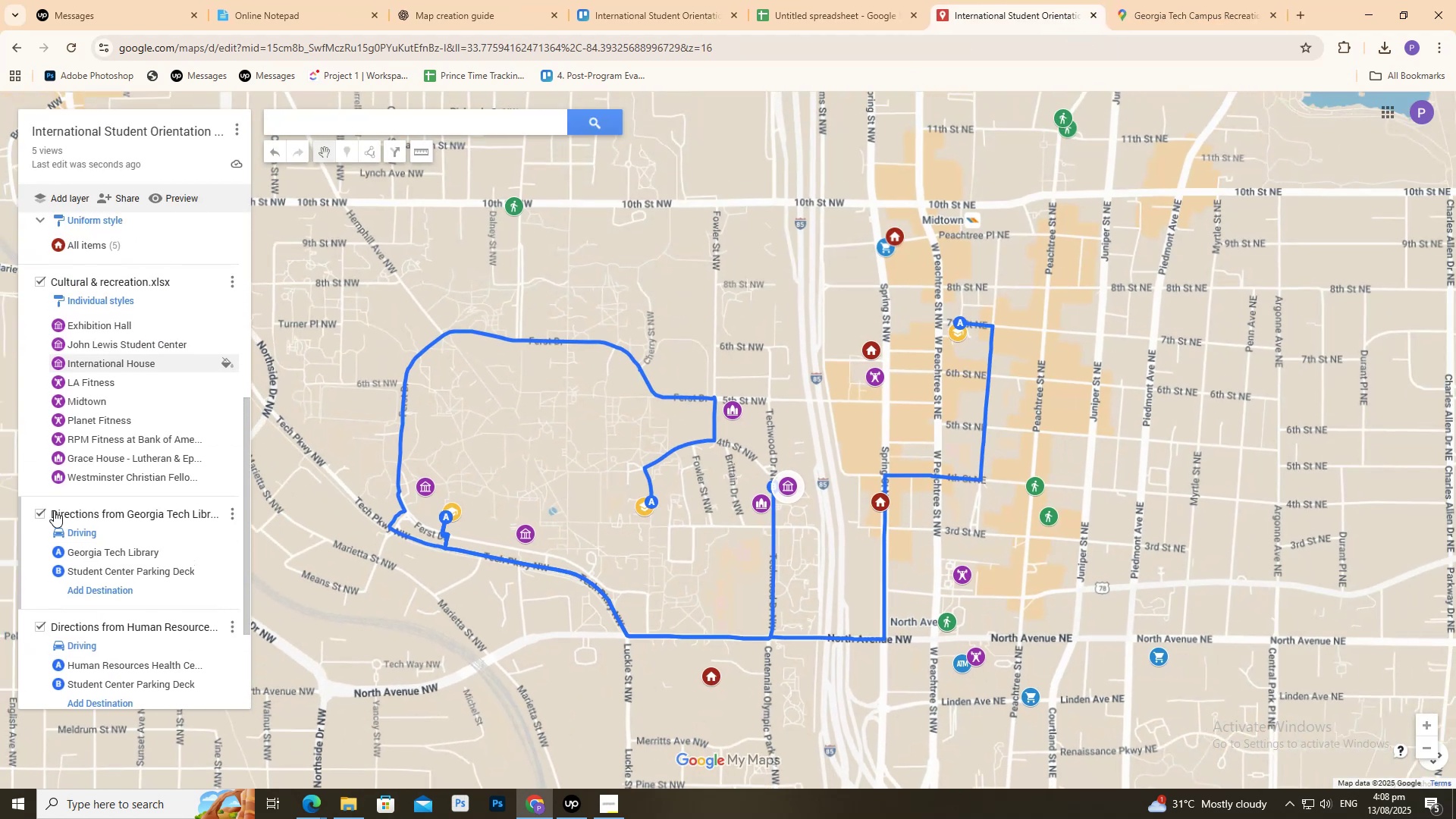 
left_click([49, 510])
 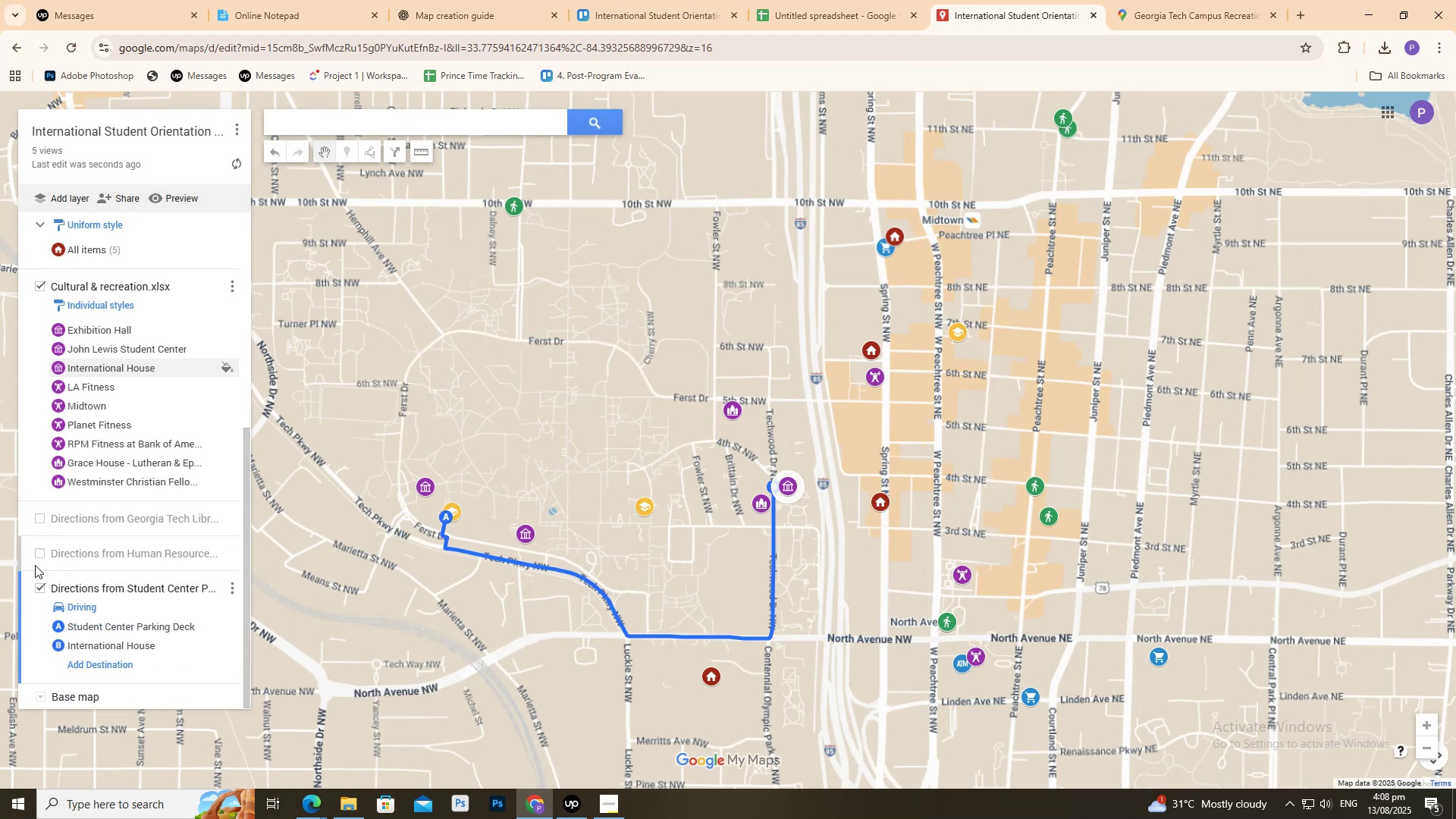 
double_click([41, 589])
 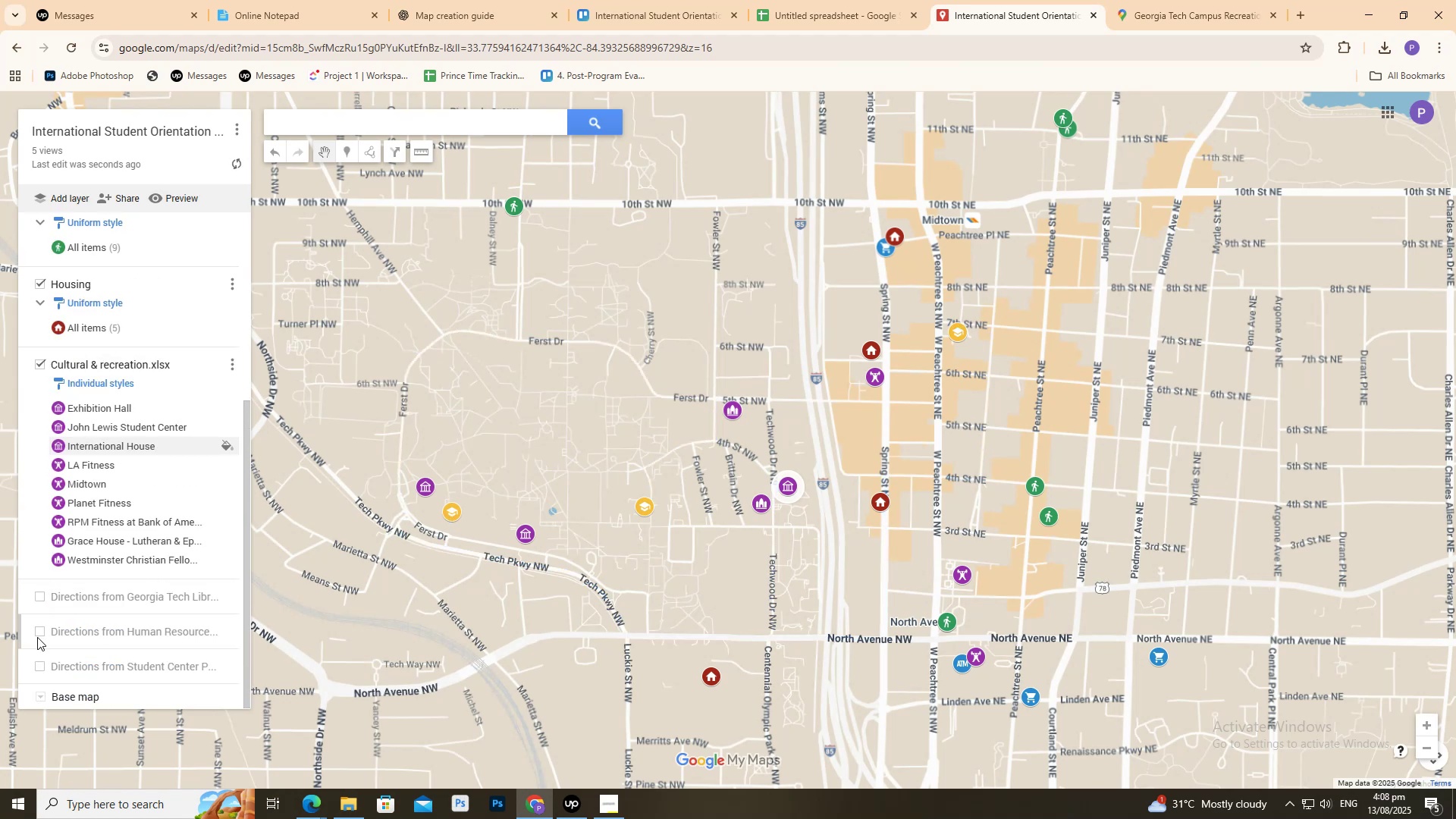 
scroll: coordinate [45, 638], scroll_direction: down, amount: 5.0
 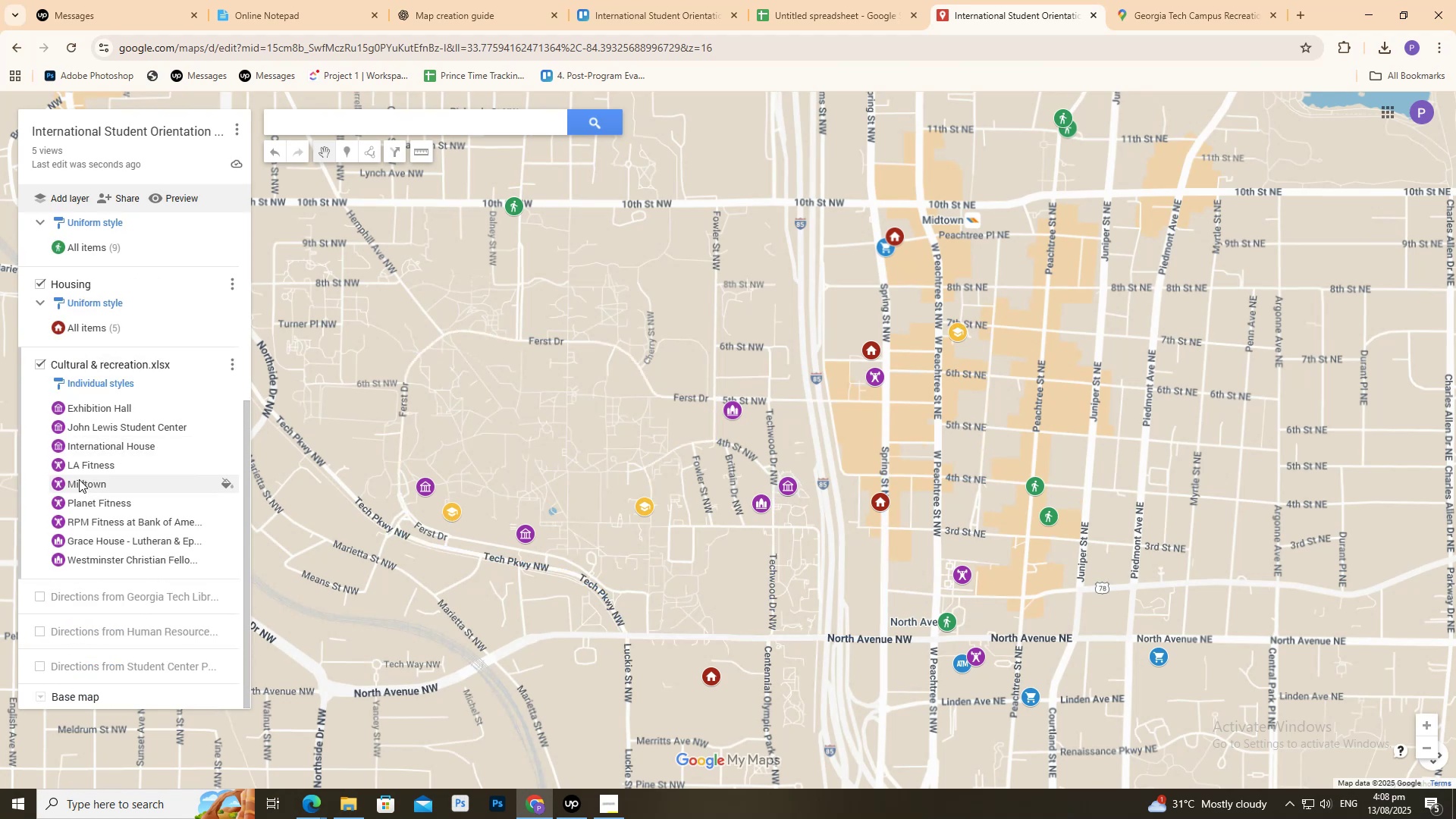 
scroll: coordinate [38, 429], scroll_direction: up, amount: 2.0
 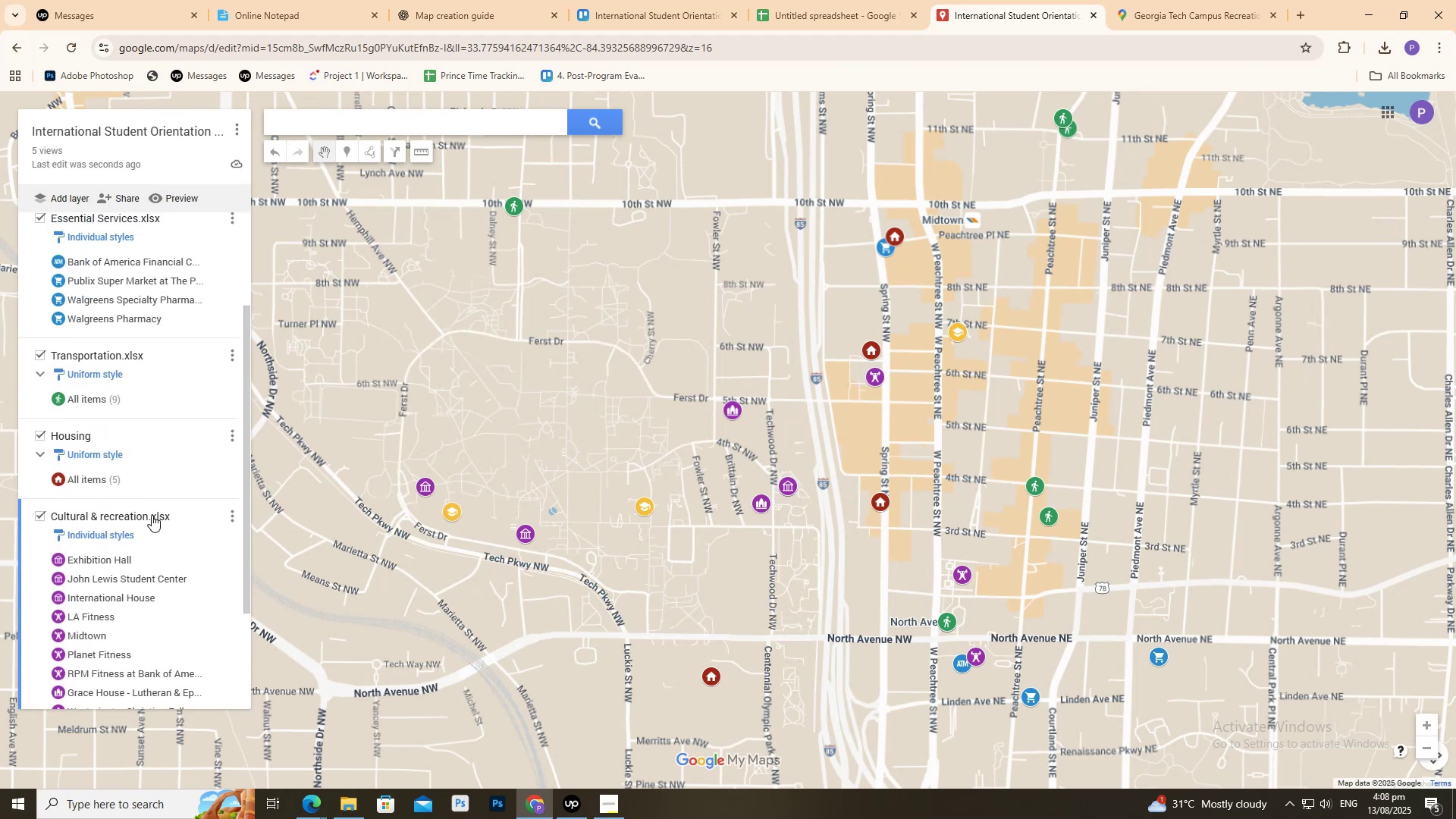 
double_click([151, 515])
 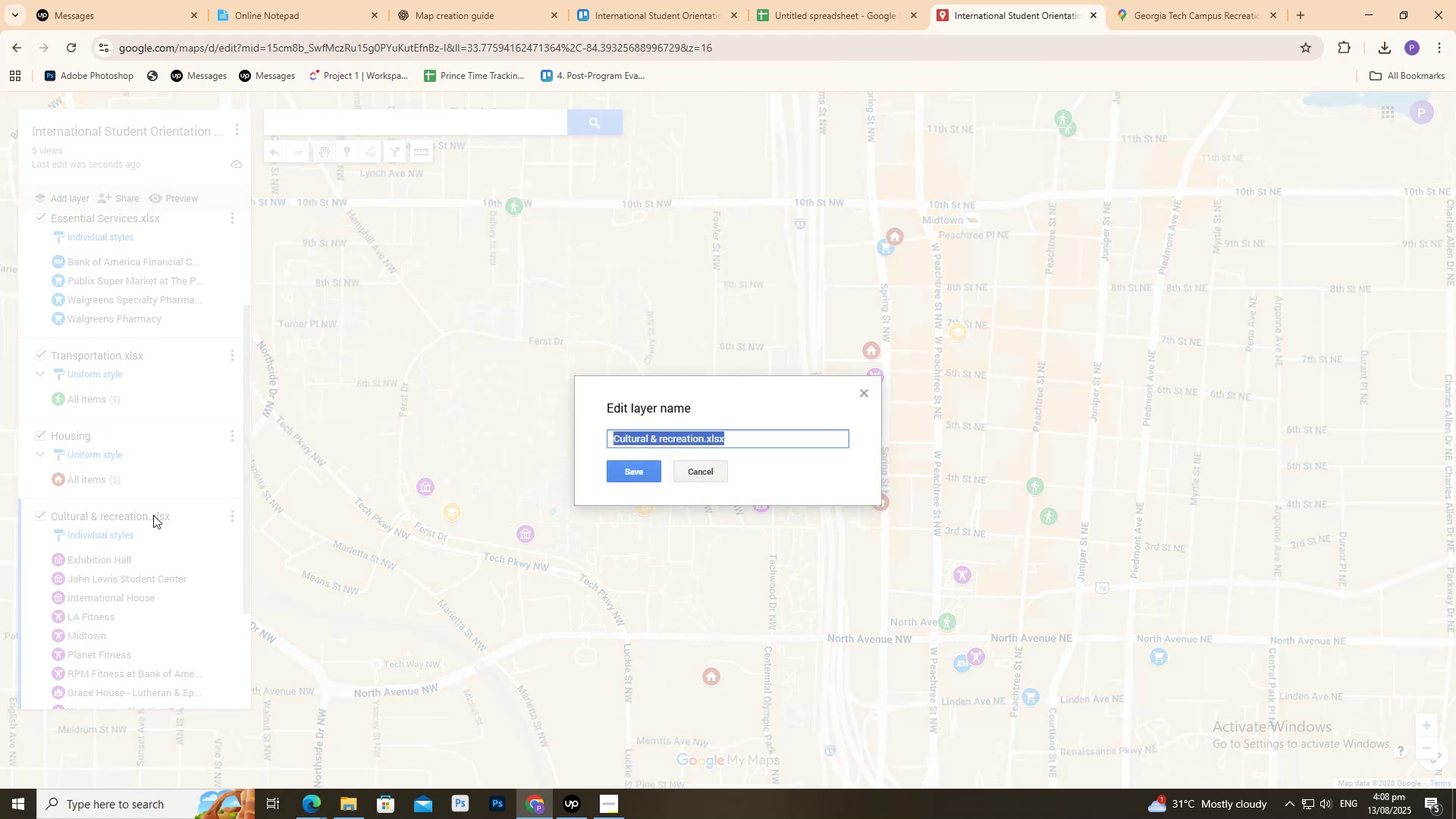 
triple_click([153, 515])
 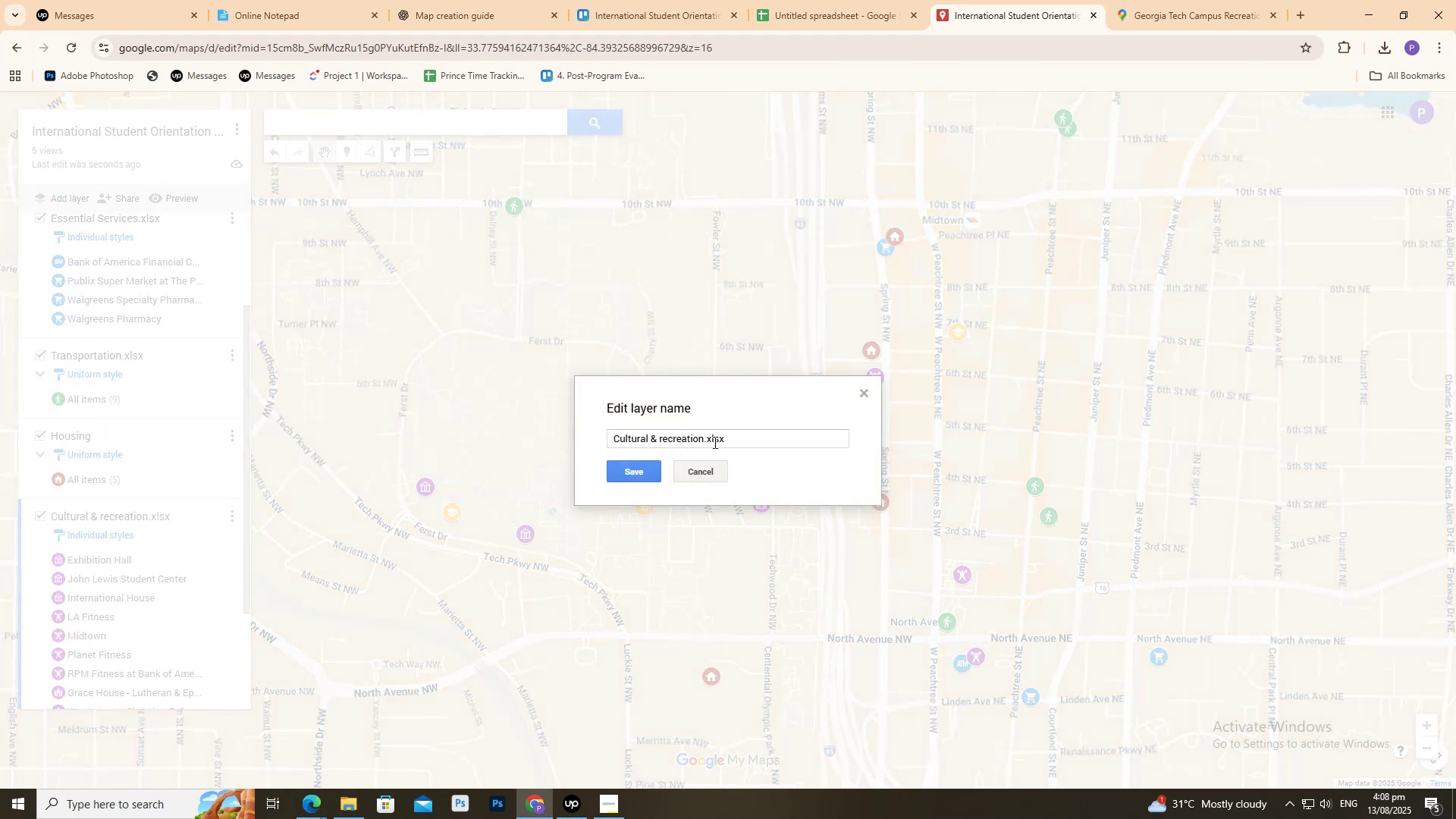 
left_click_drag(start_coordinate=[739, 441], to_coordinate=[703, 450])
 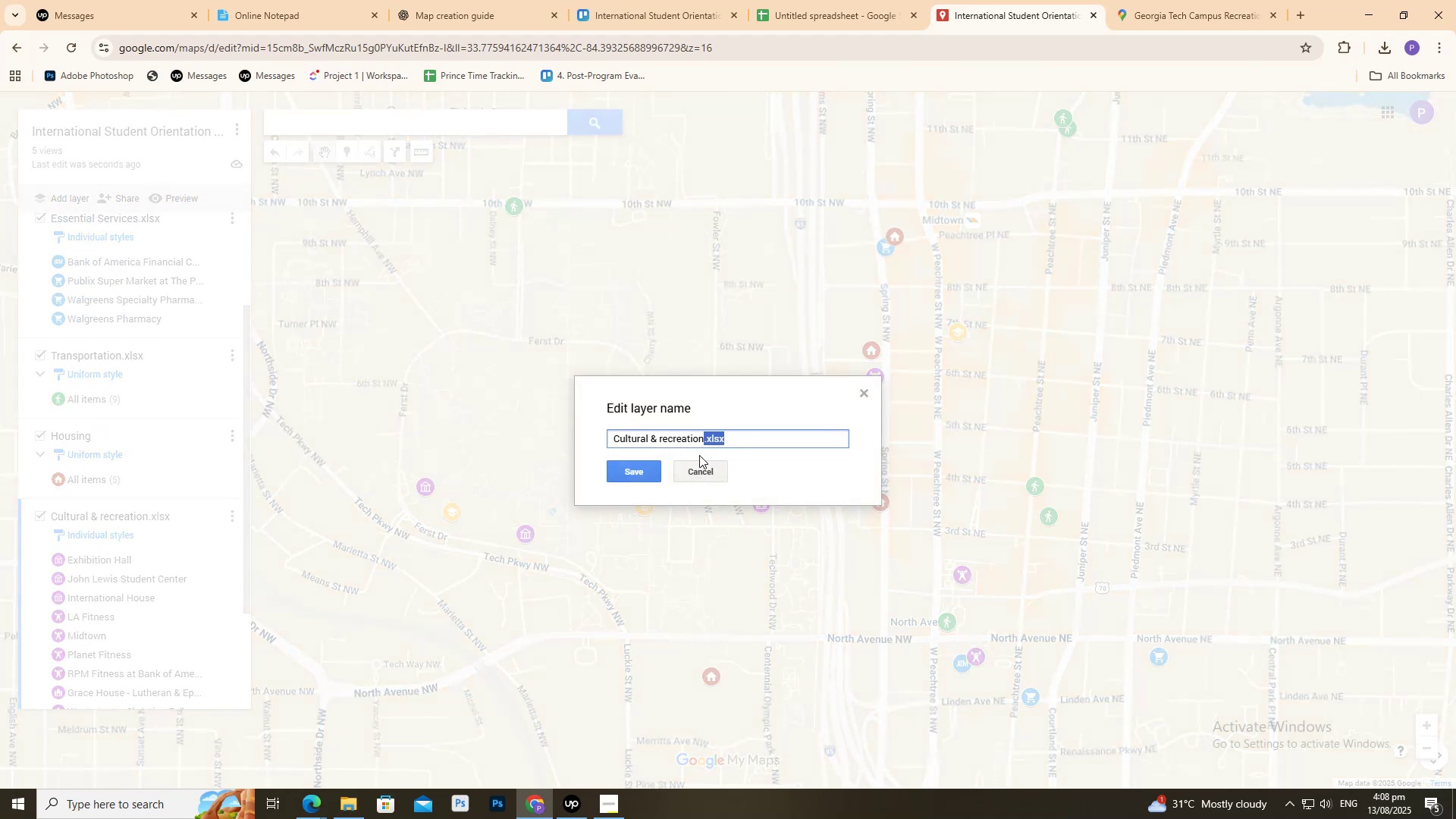 
key(Backspace)
 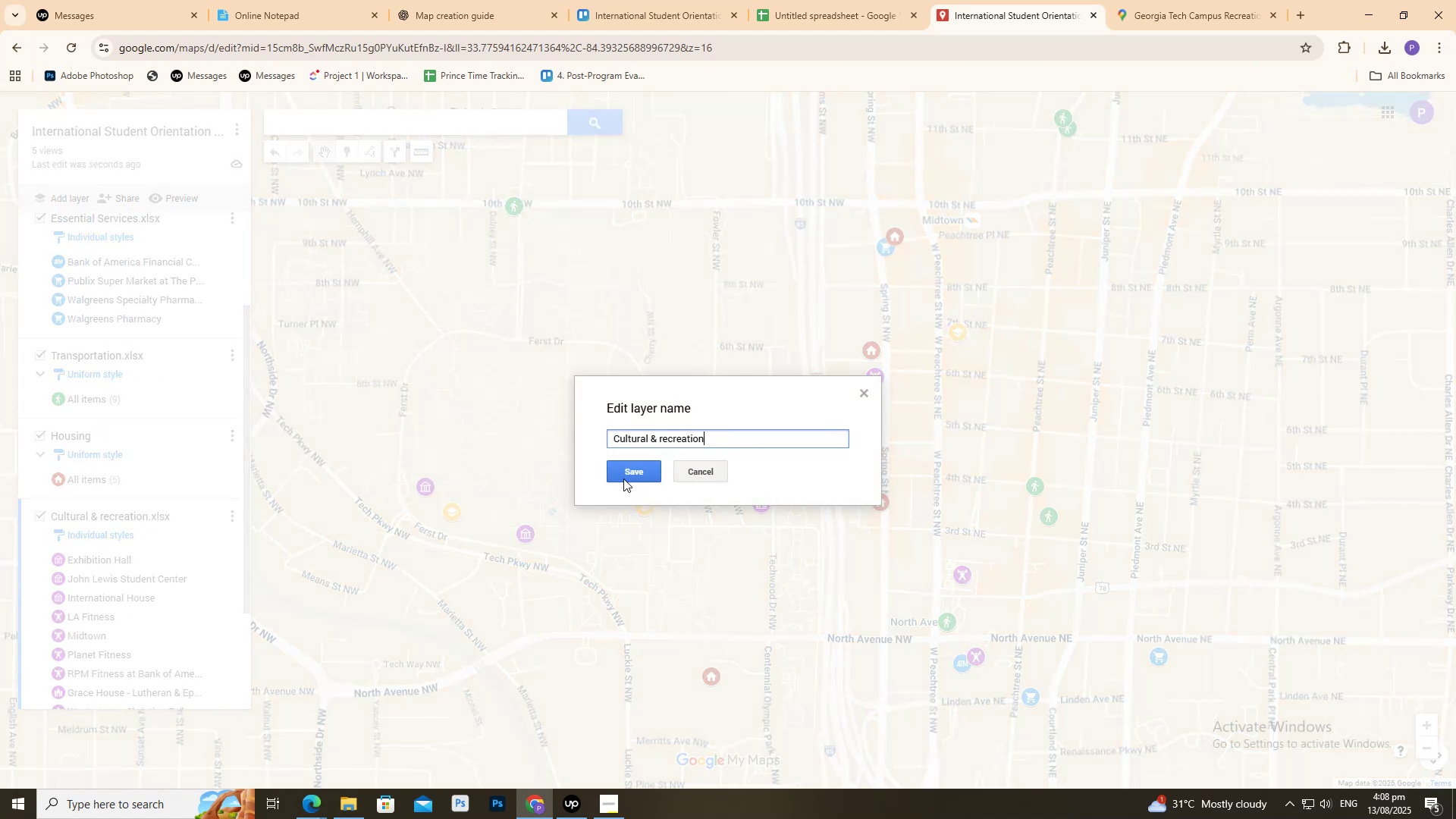 
left_click([627, 472])
 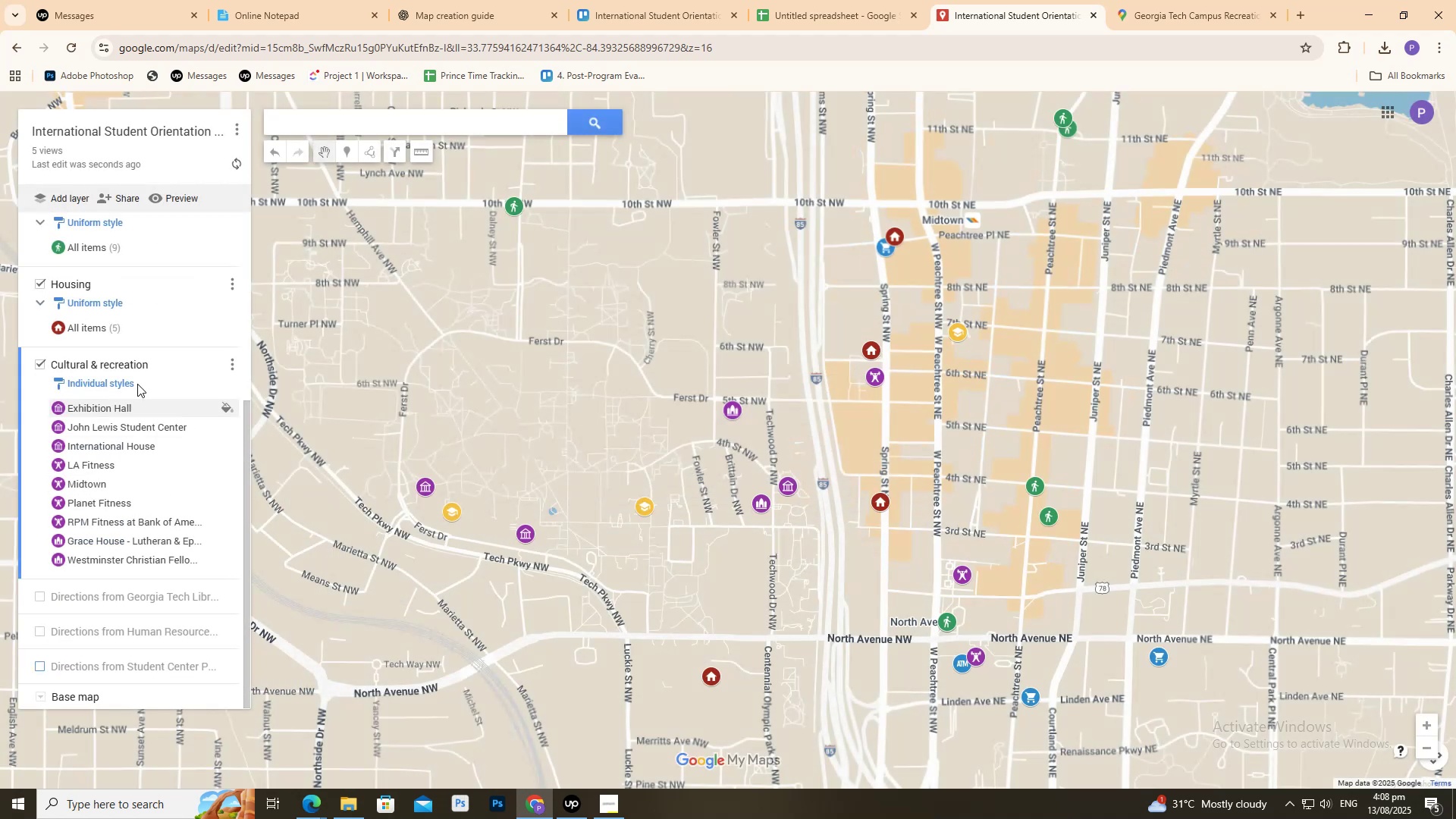 
scroll: coordinate [129, 367], scroll_direction: up, amount: 2.0
 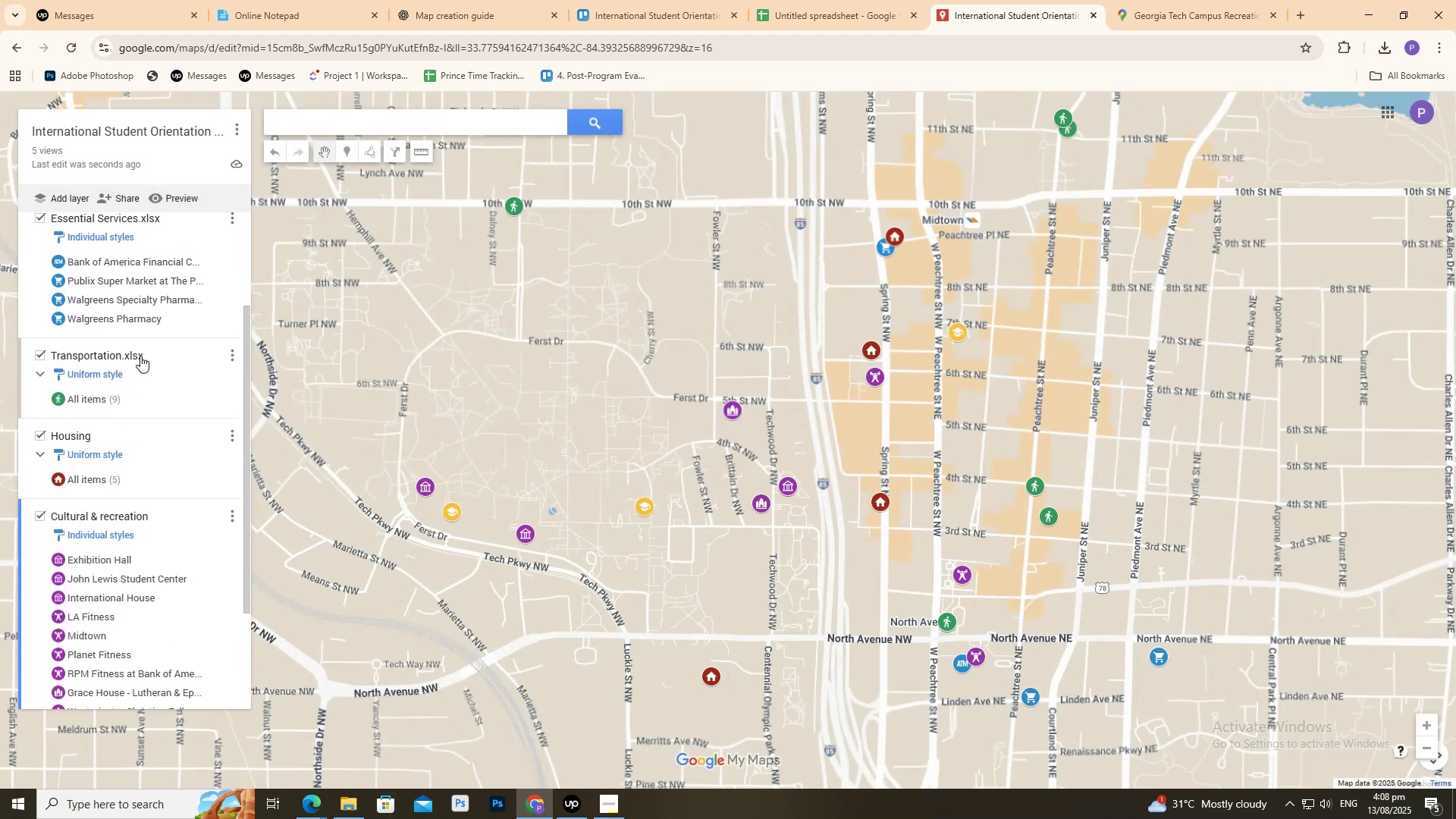 
left_click([139, 355])
 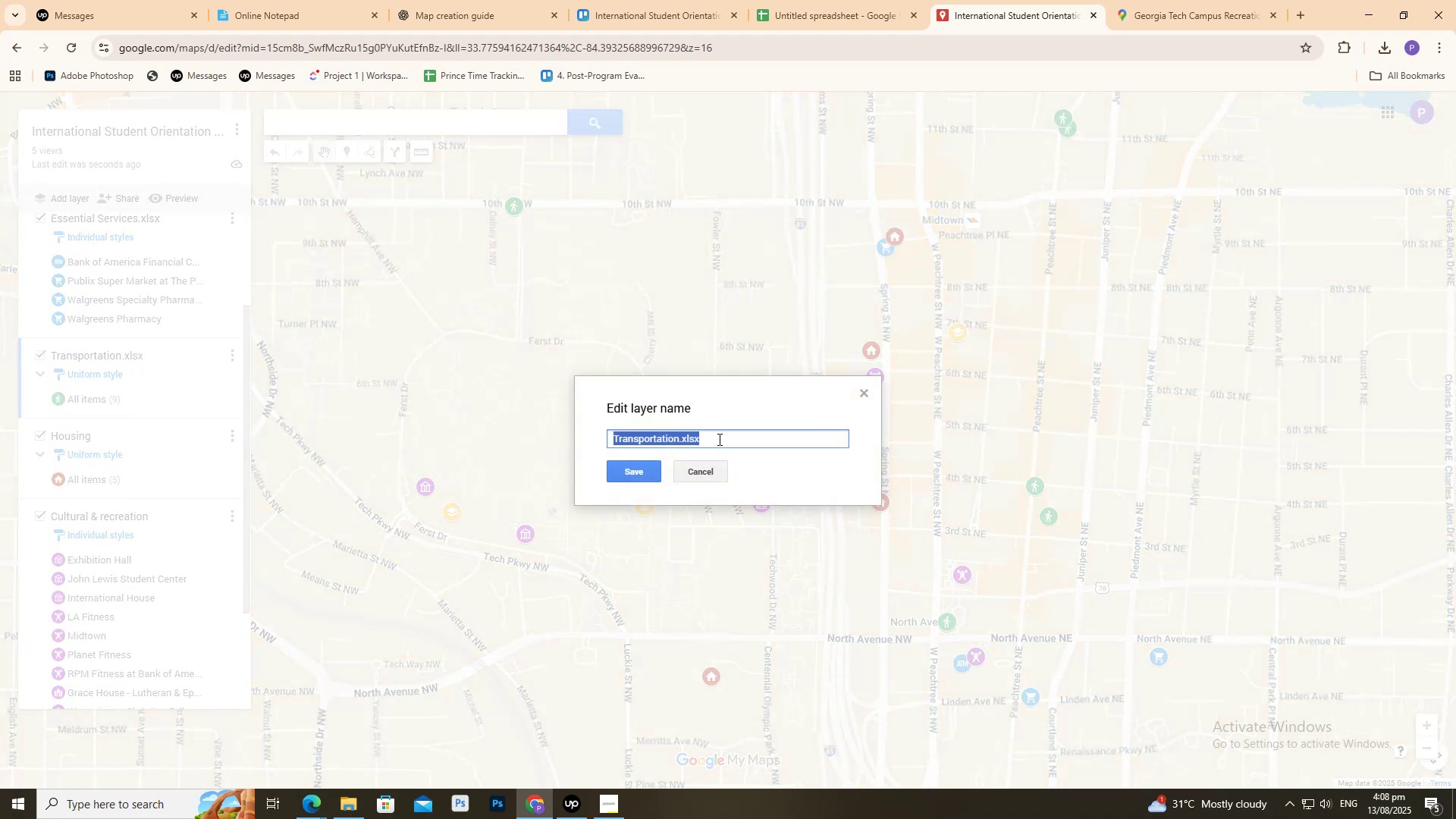 
double_click([718, 439])
 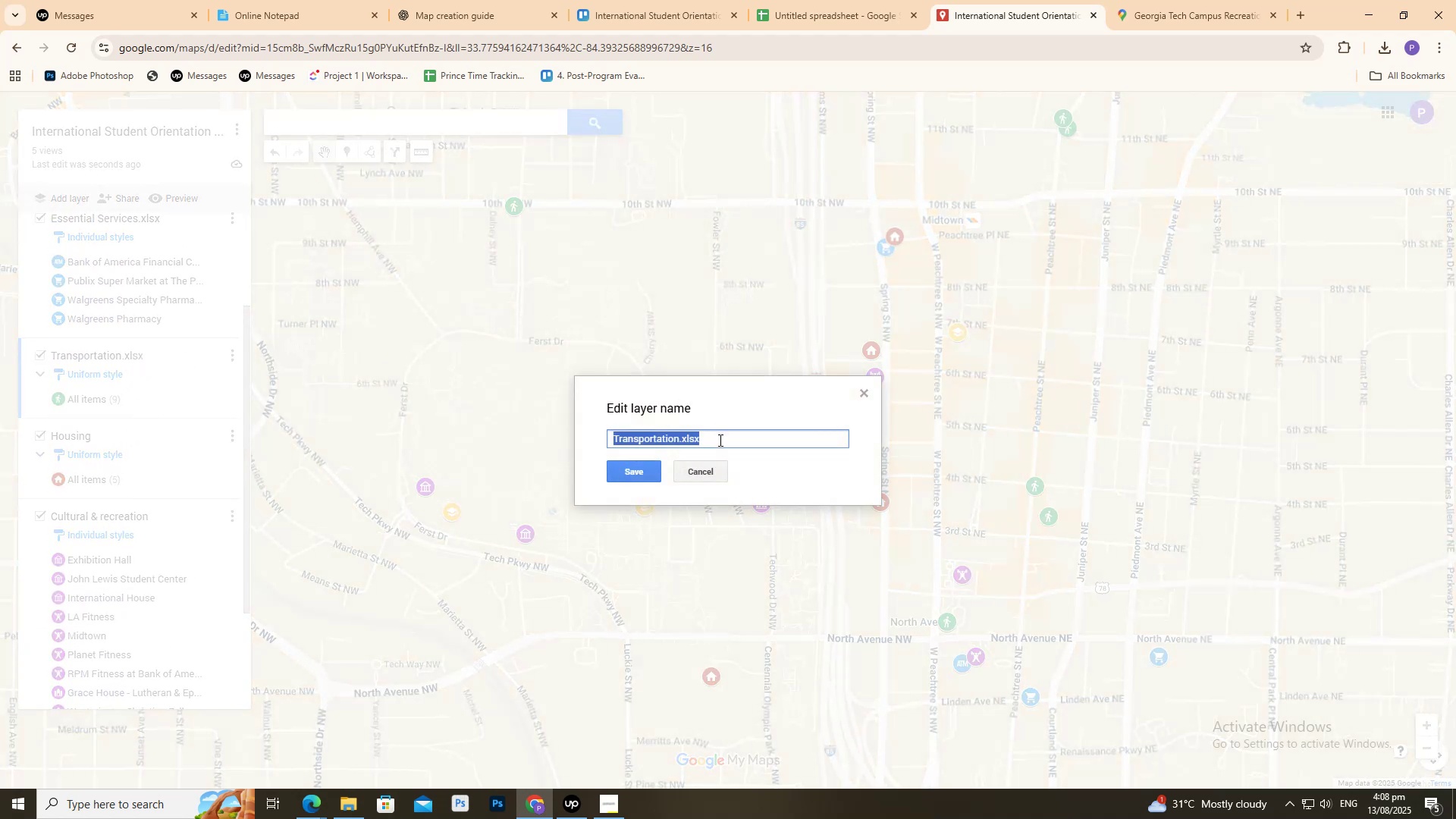 
triple_click([719, 440])
 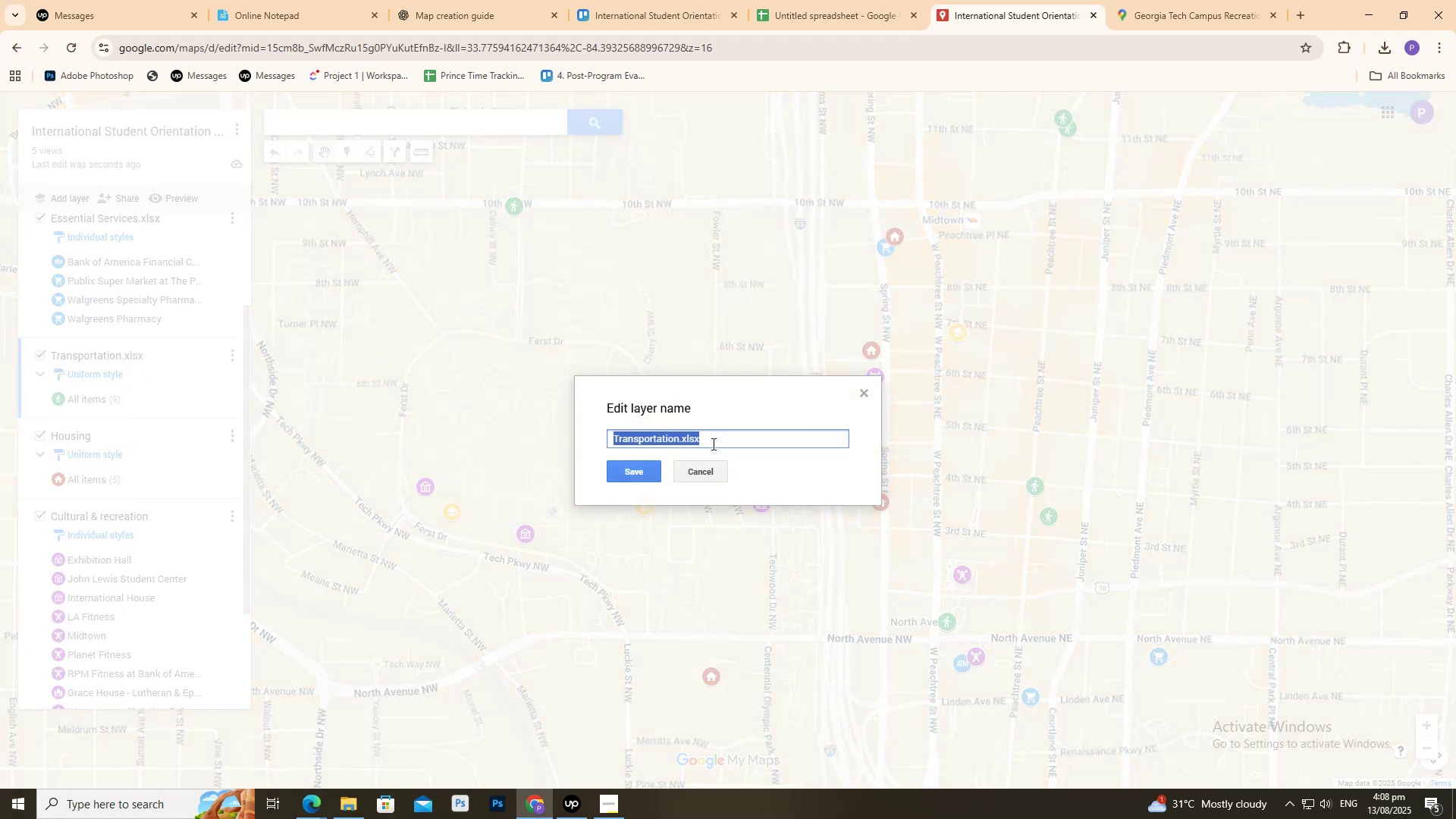 
triple_click([712, 444])
 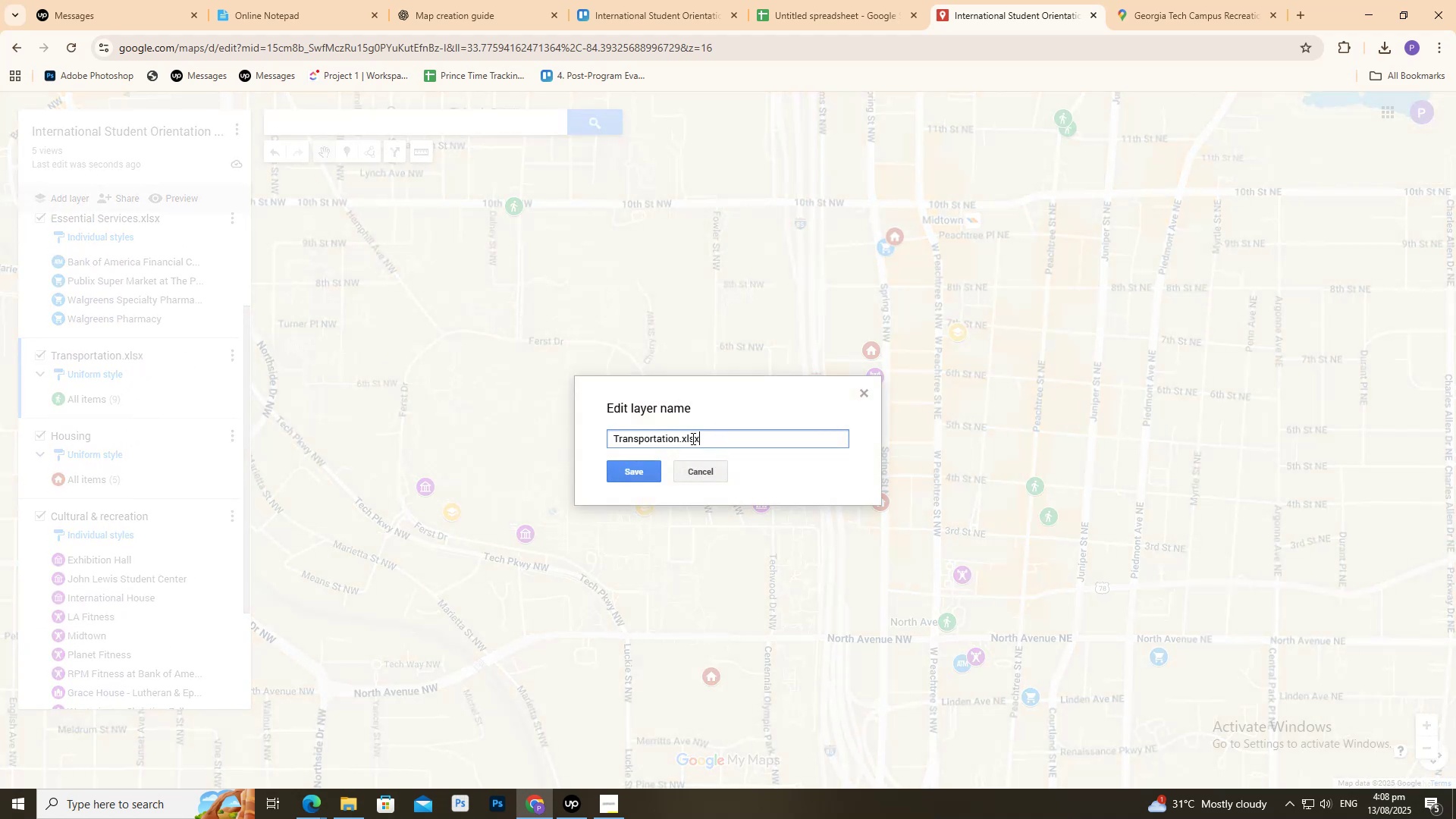 
key(Backspace)
 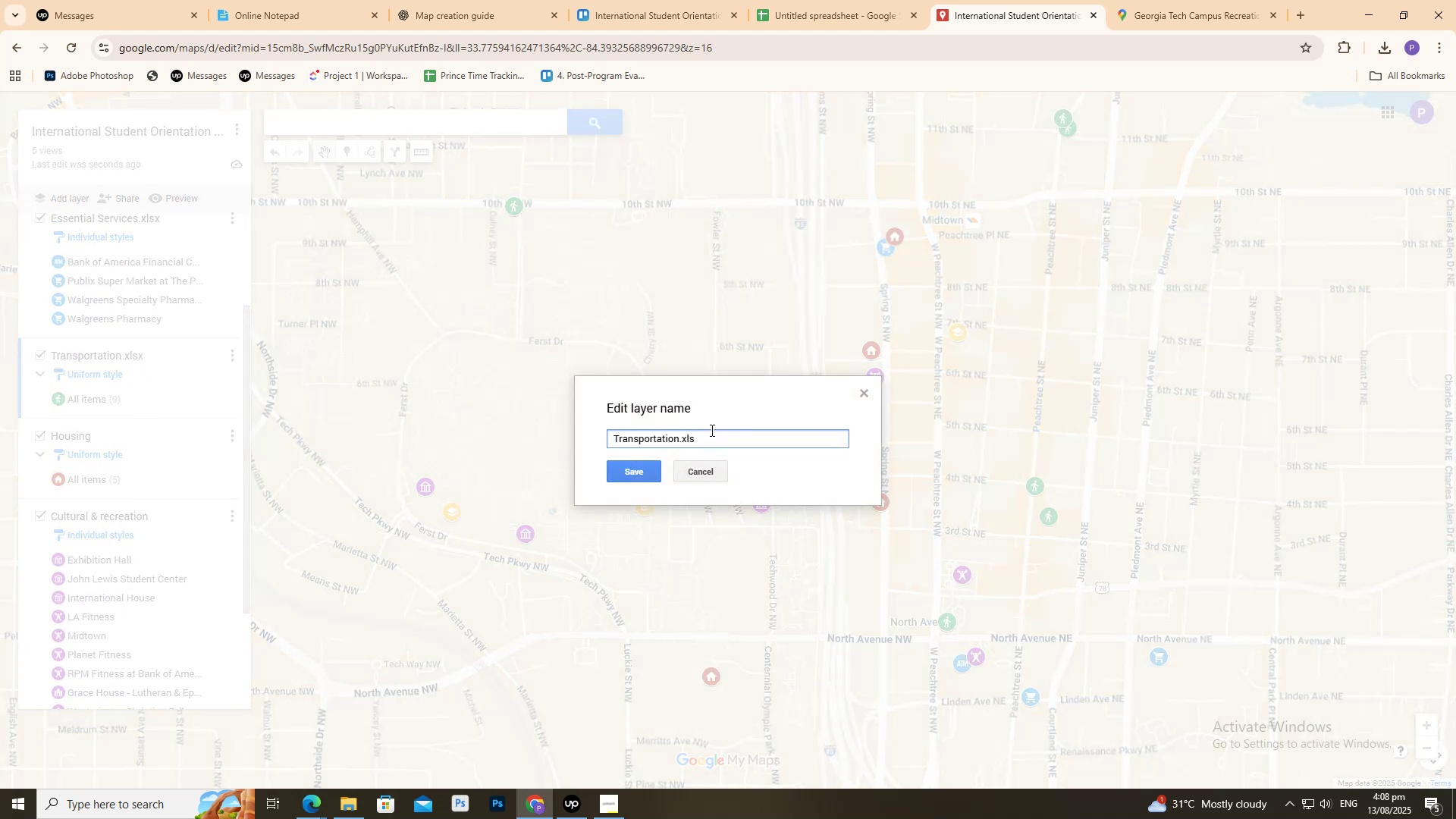 
key(Backspace)
 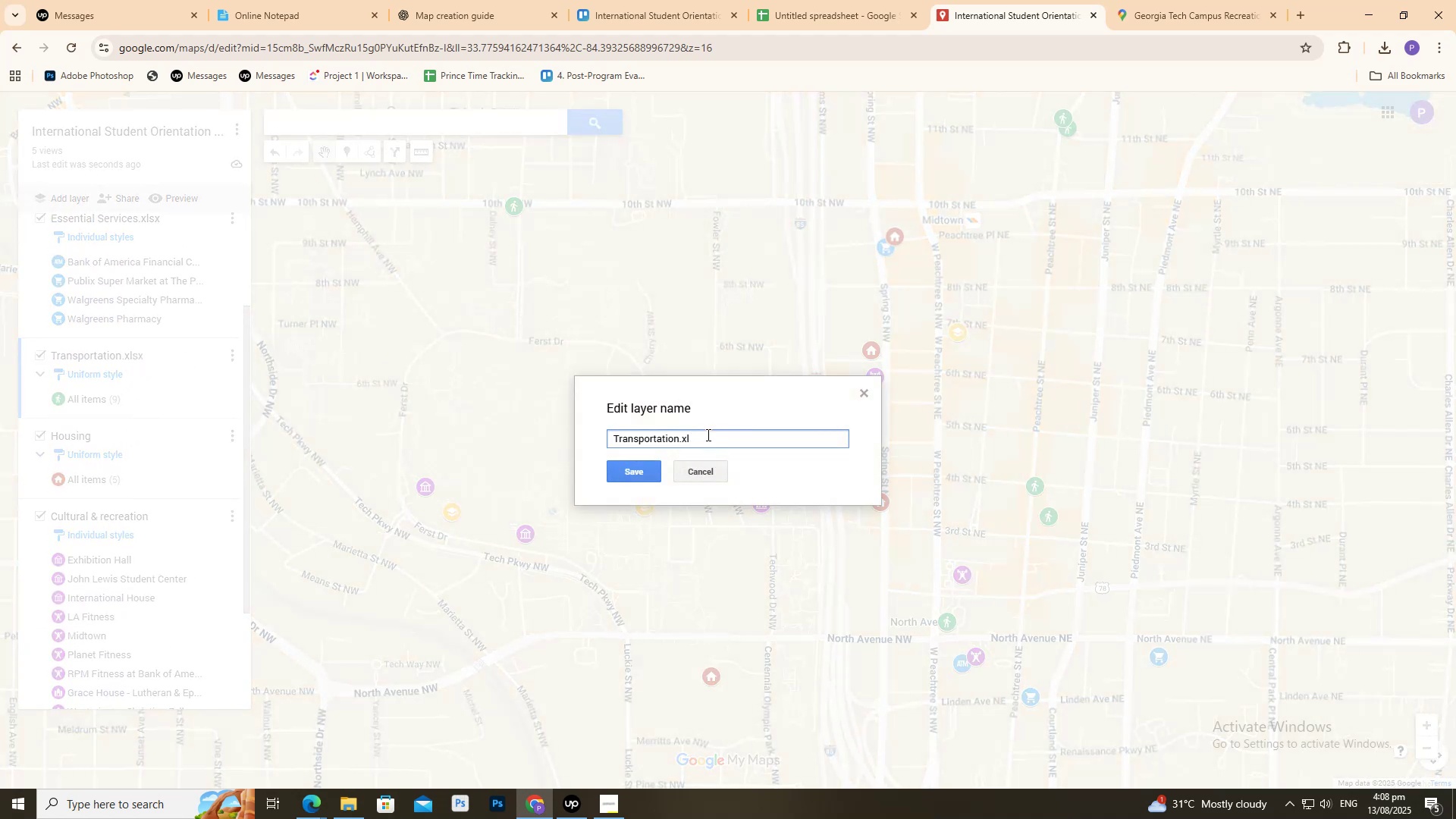 
key(Backspace)
 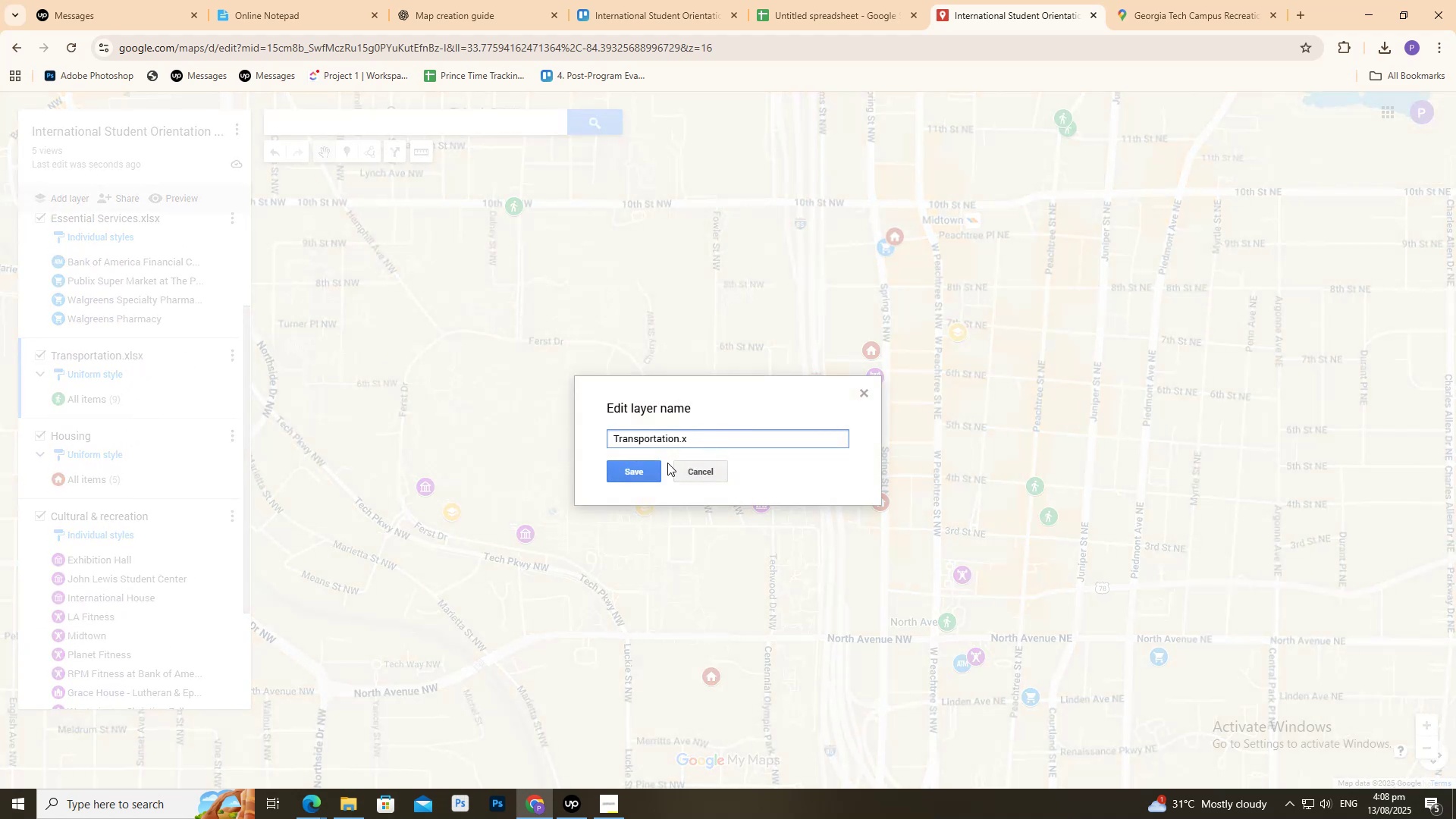 
key(Backspace)
 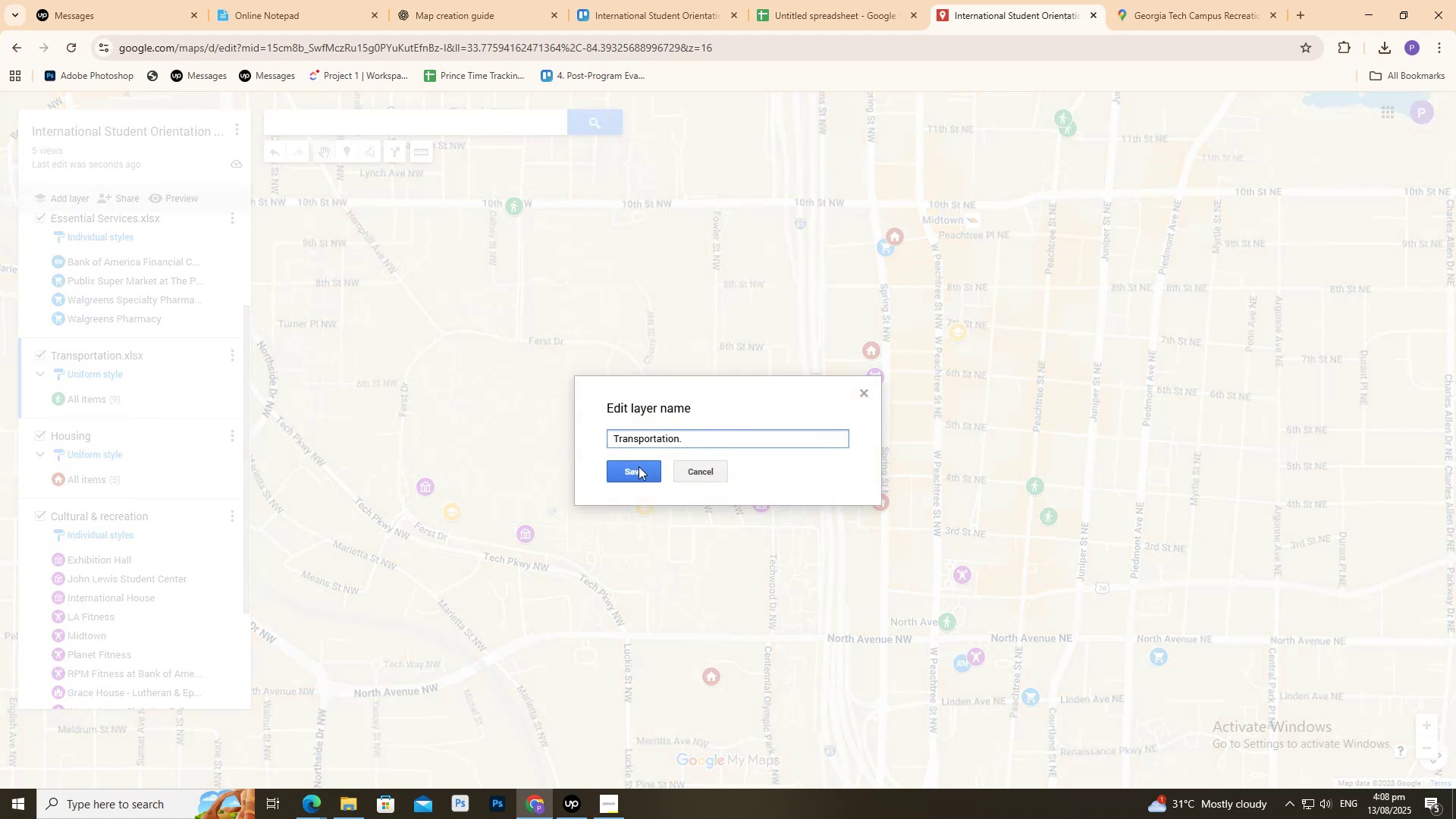 
key(Backspace)
 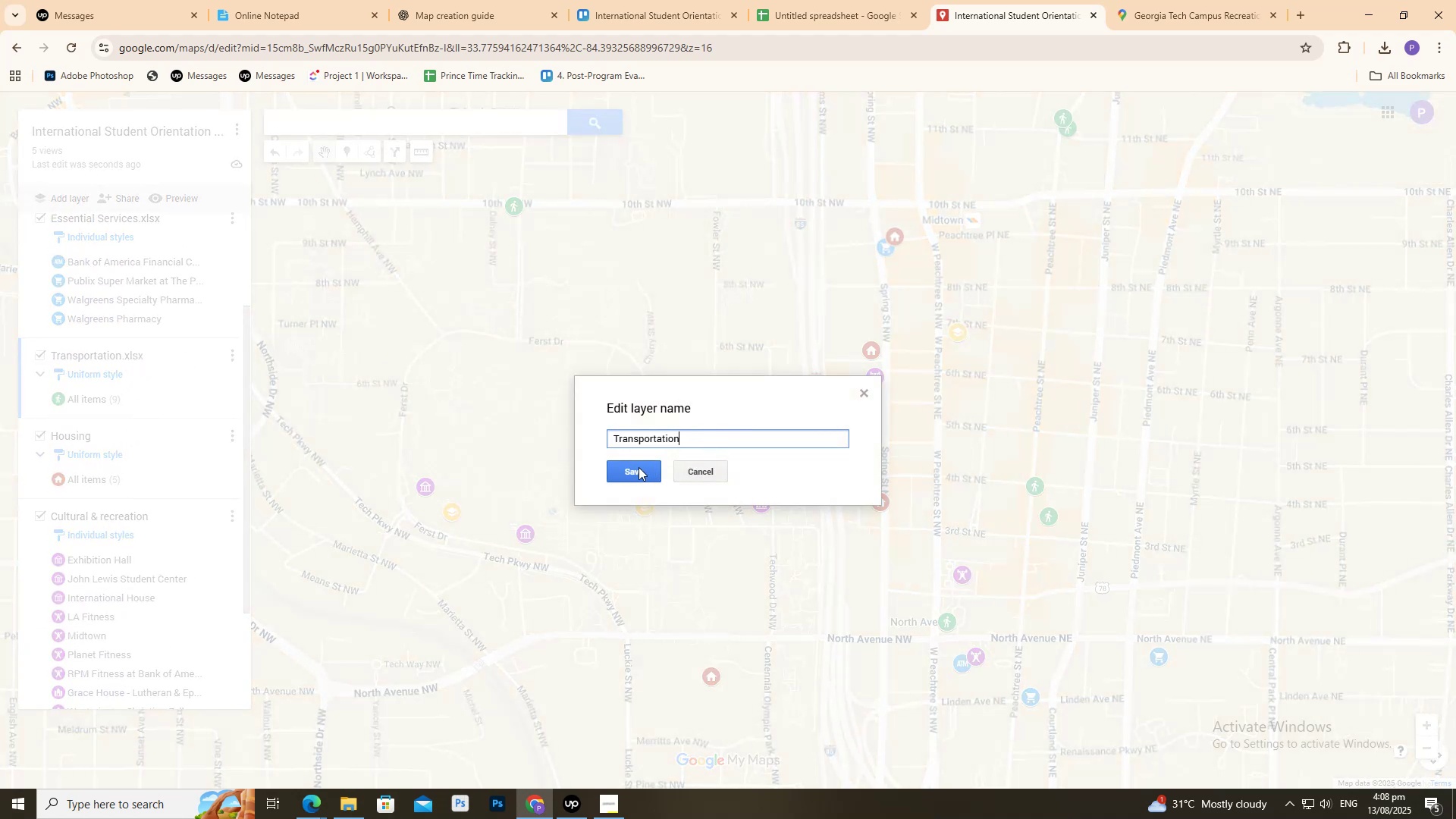 
left_click([639, 468])
 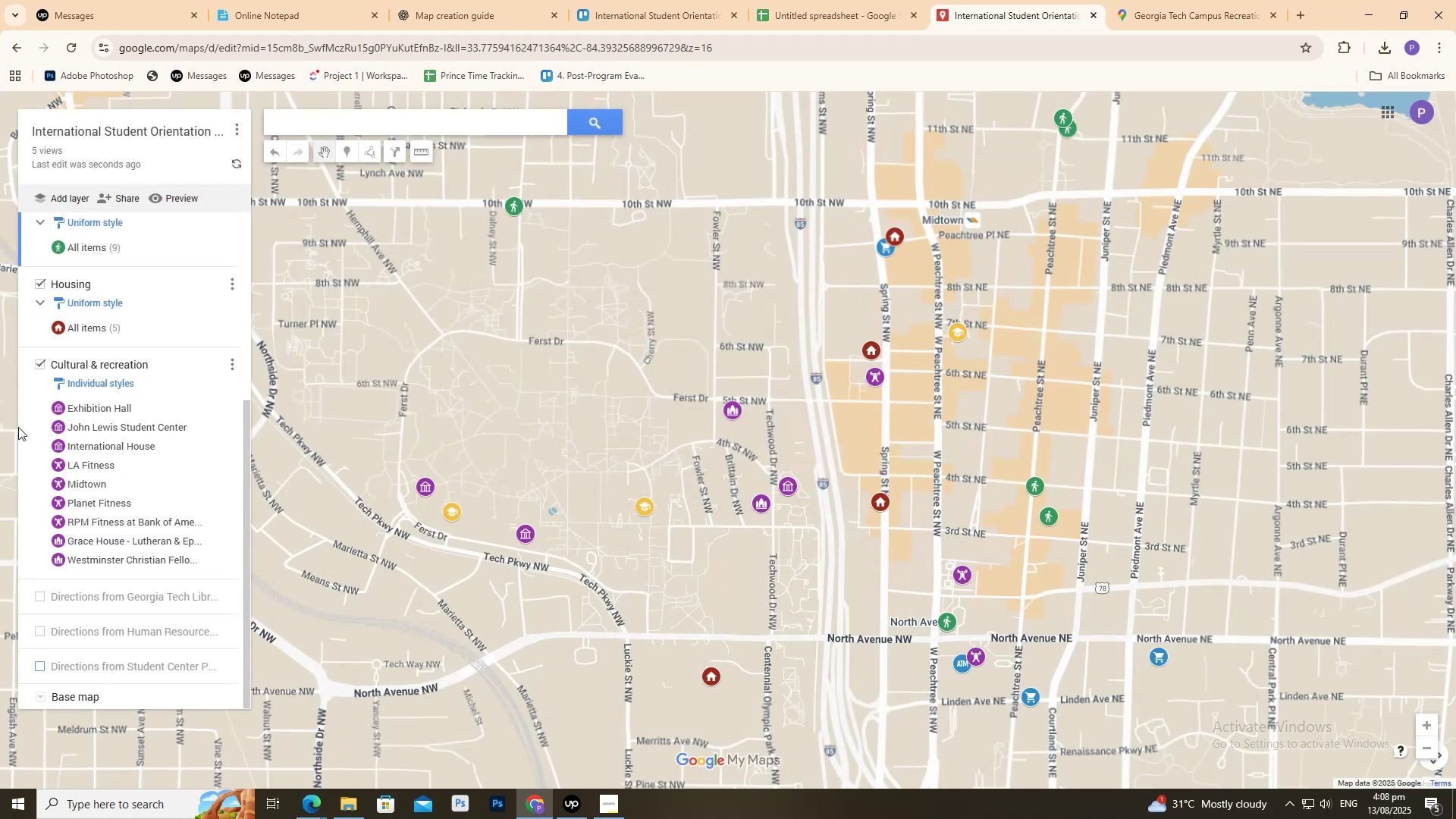 
scroll: coordinate [96, 407], scroll_direction: up, amount: 4.0
 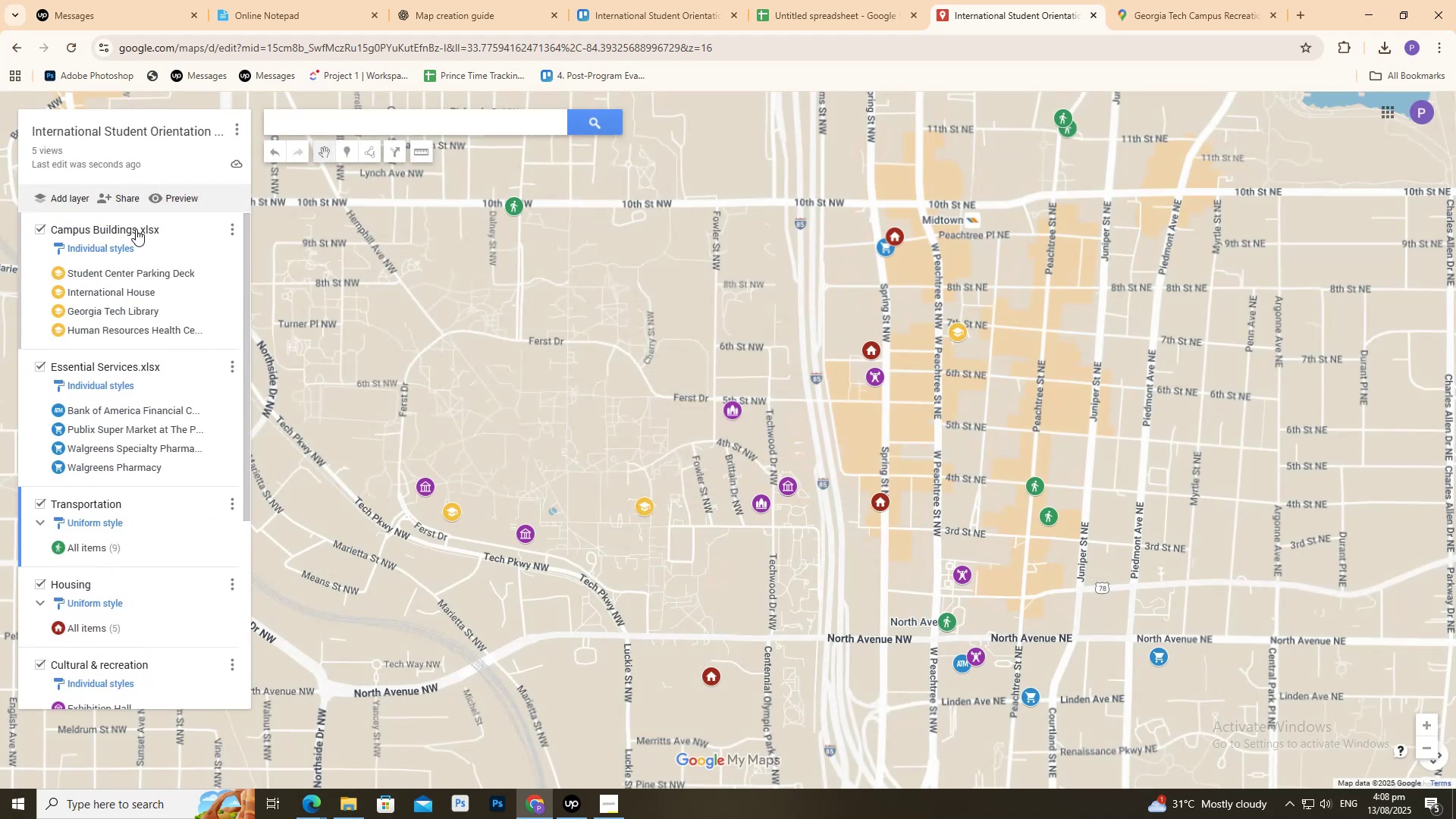 
double_click([136, 229])
 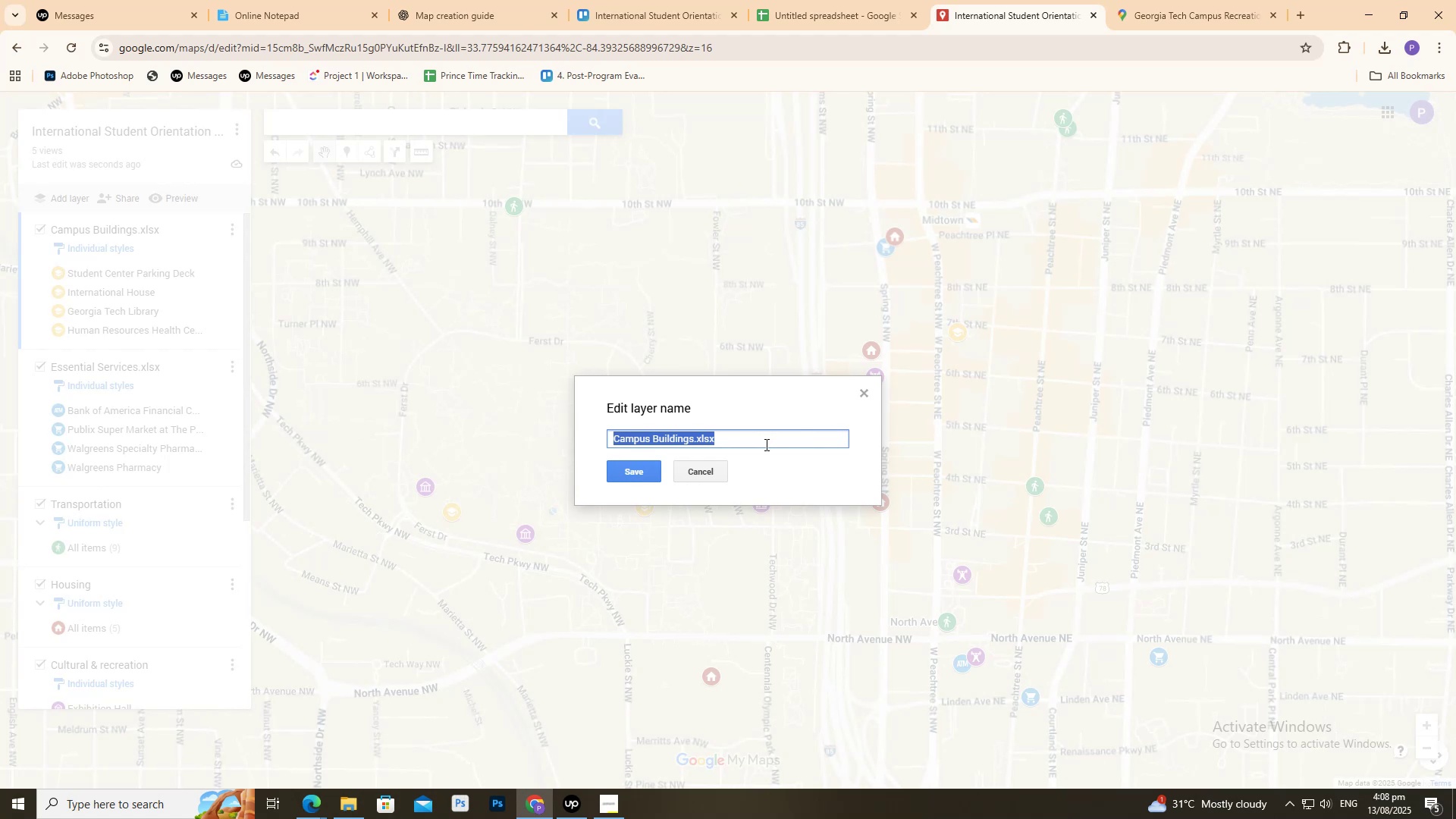 
double_click([764, 444])
 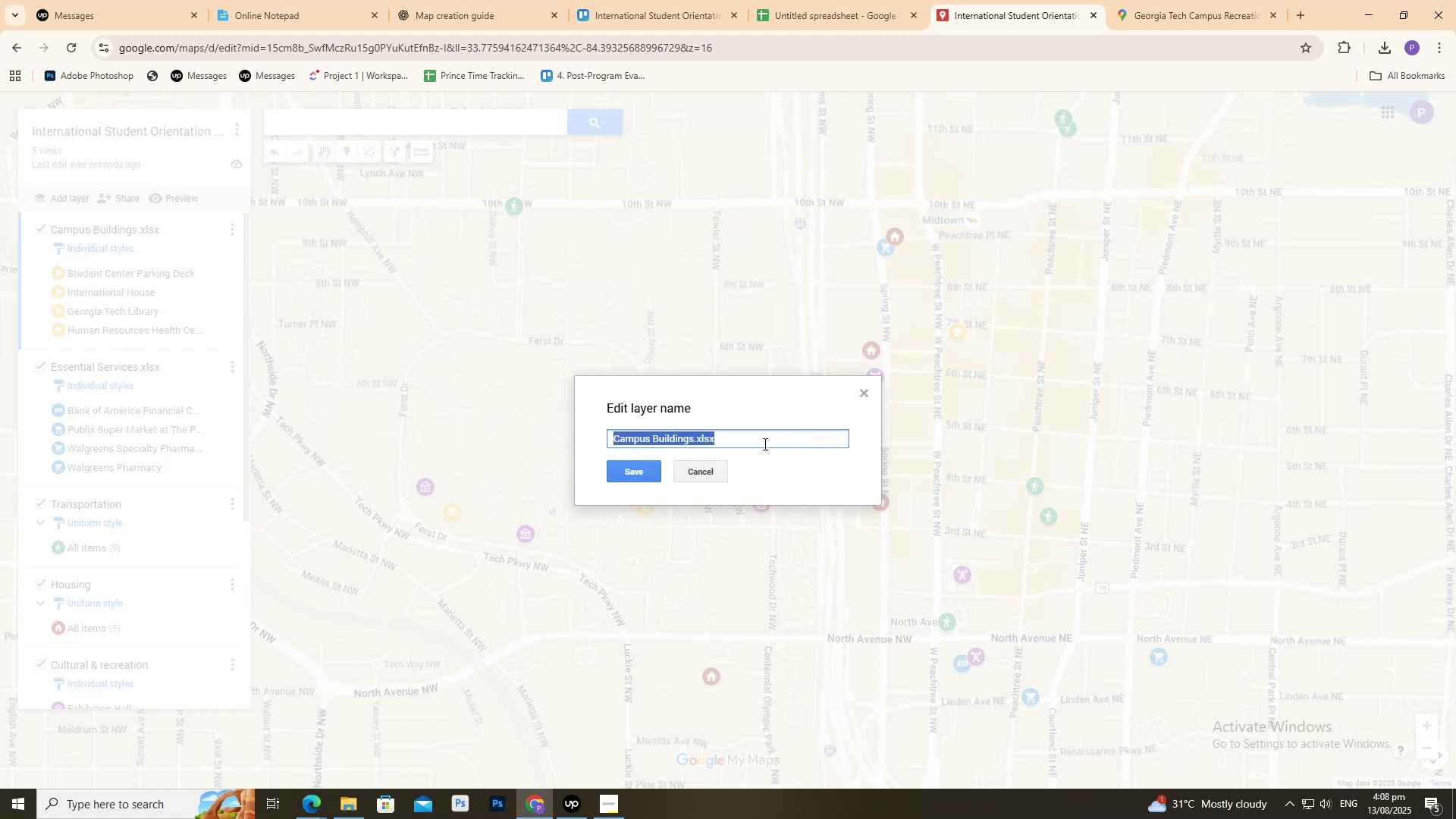 
triple_click([764, 444])
 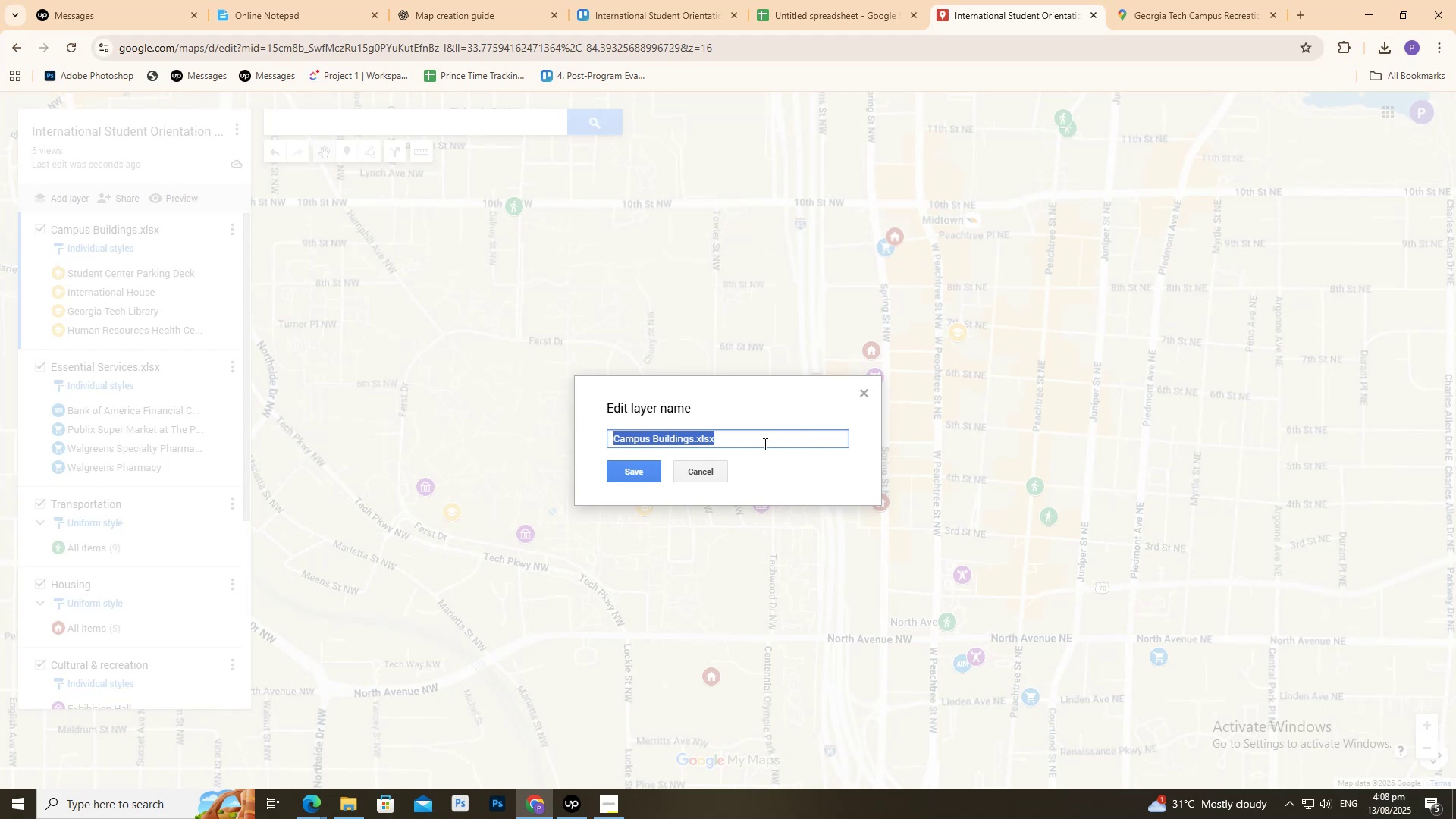 
left_click_drag(start_coordinate=[764, 444], to_coordinate=[758, 444])
 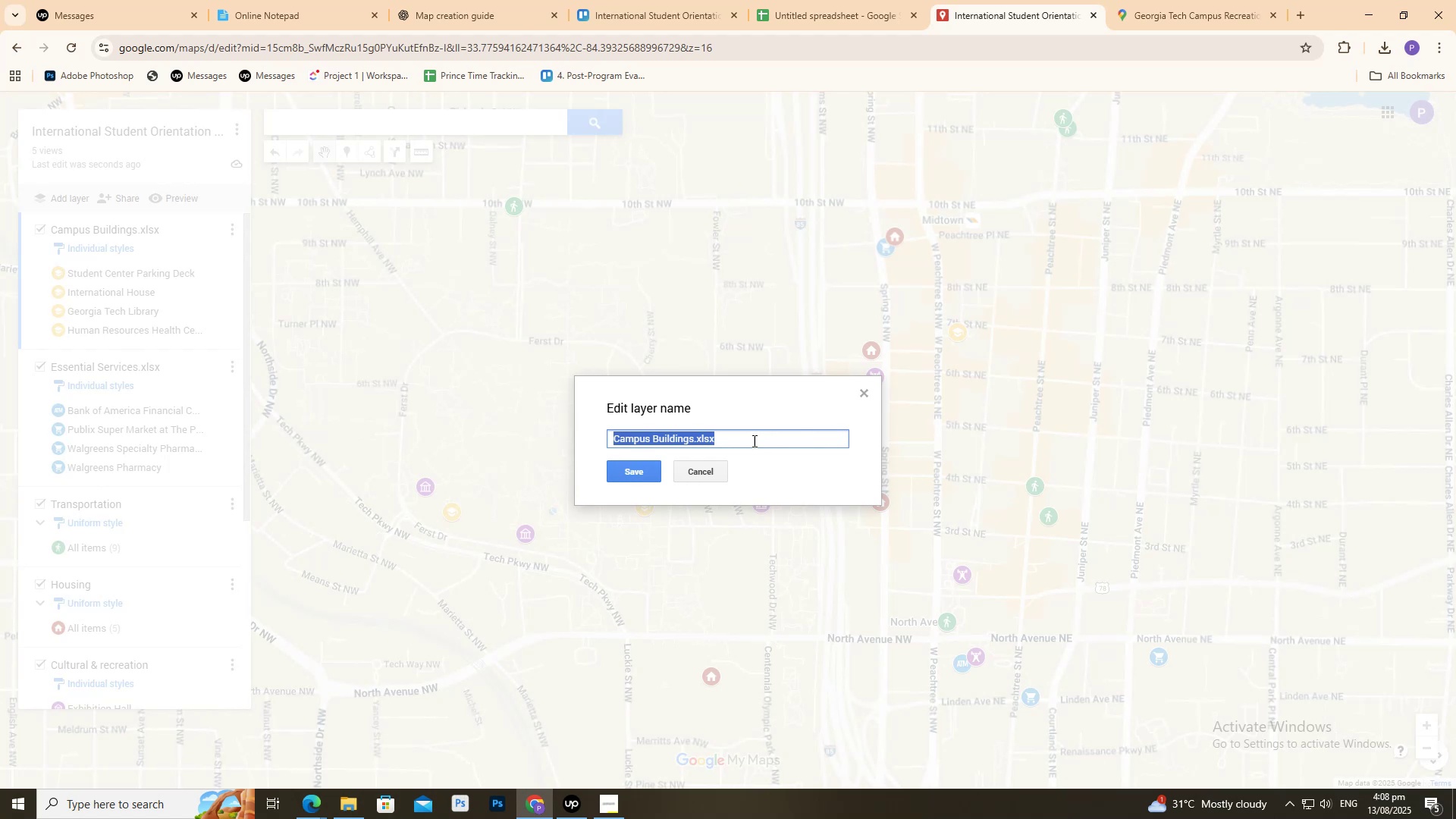 
left_click_drag(start_coordinate=[748, 440], to_coordinate=[742, 440])
 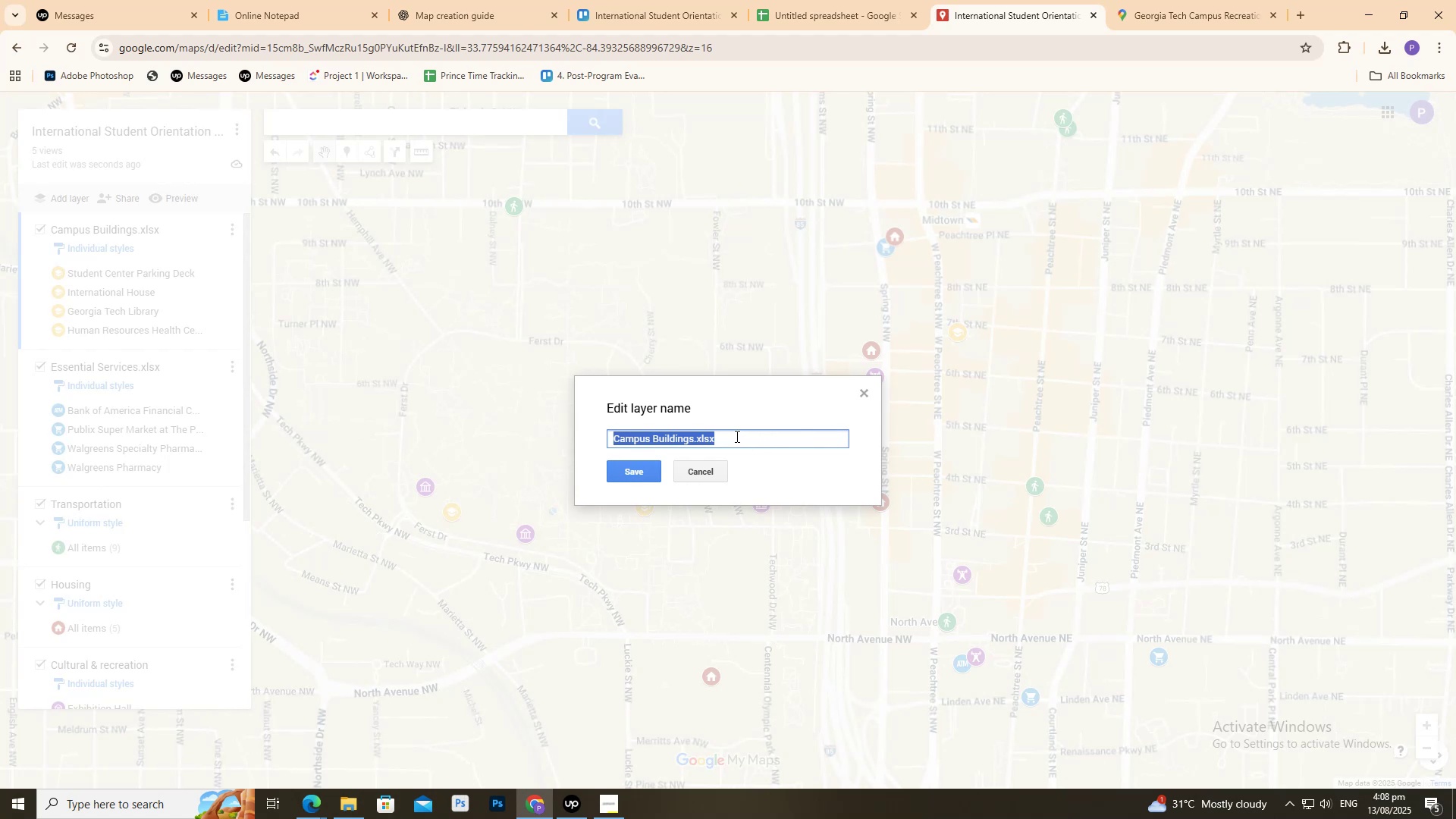 
triple_click([736, 436])
 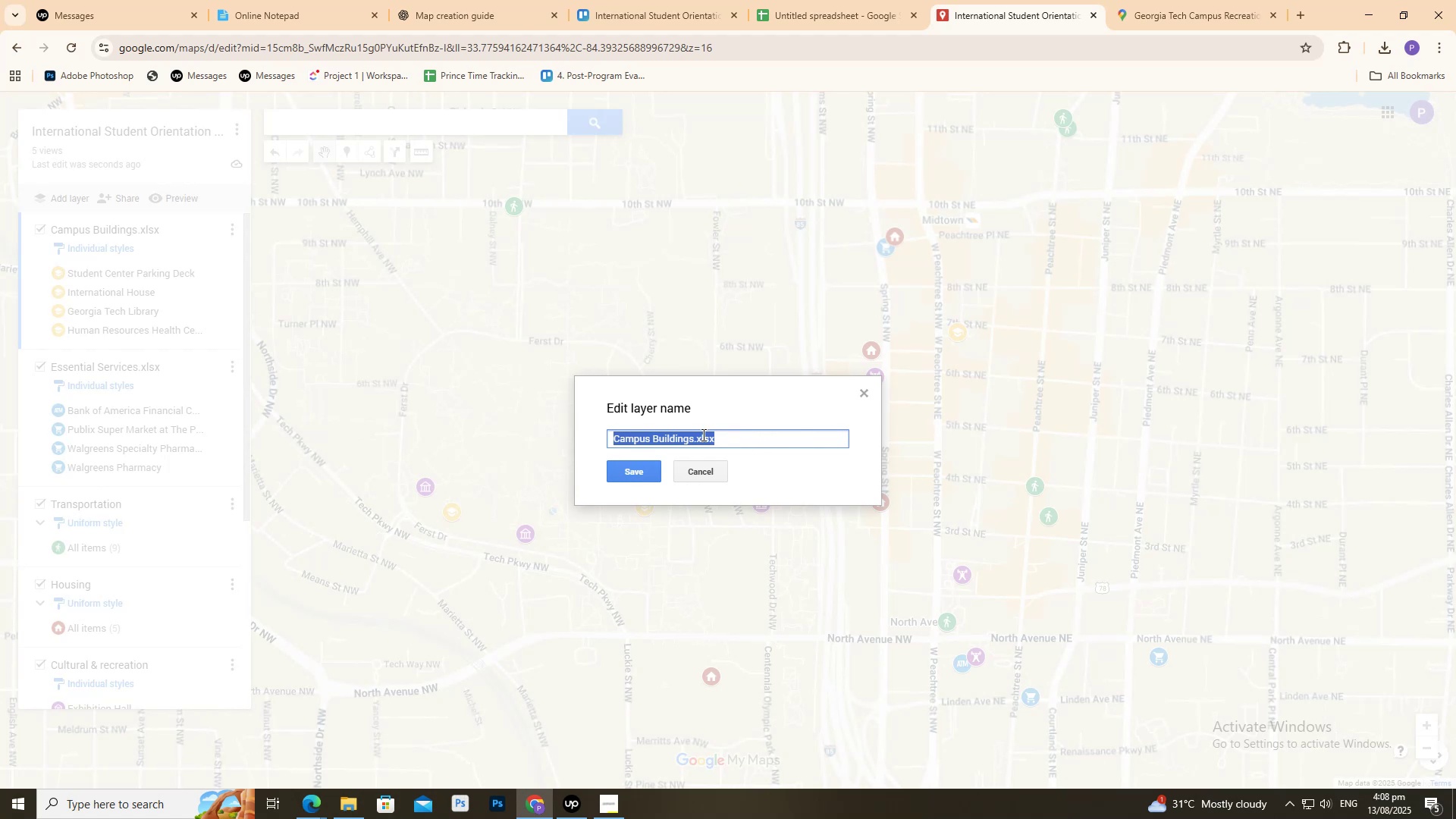 
triple_click([667, 437])
 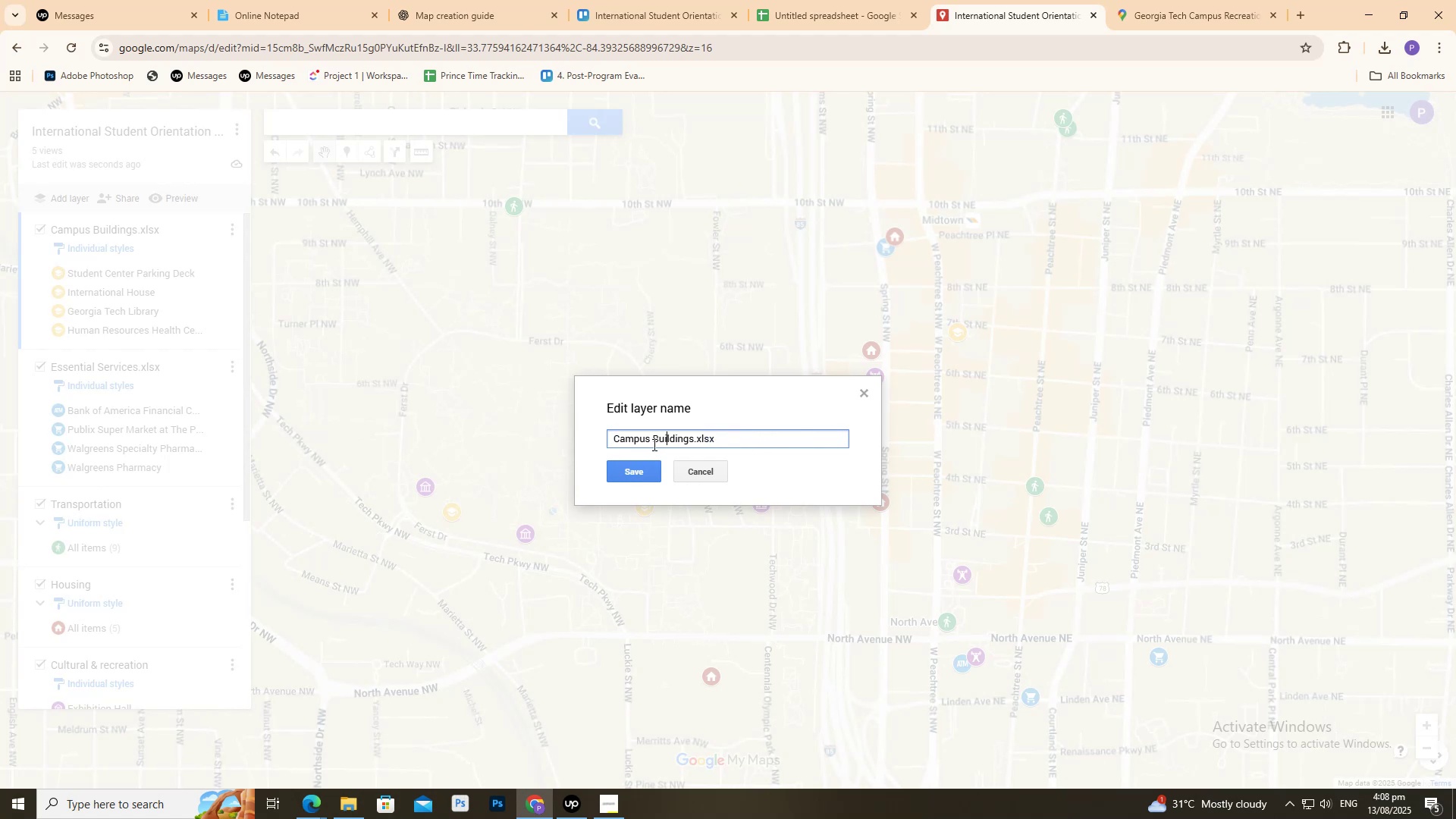 
key(ArrowRight)
 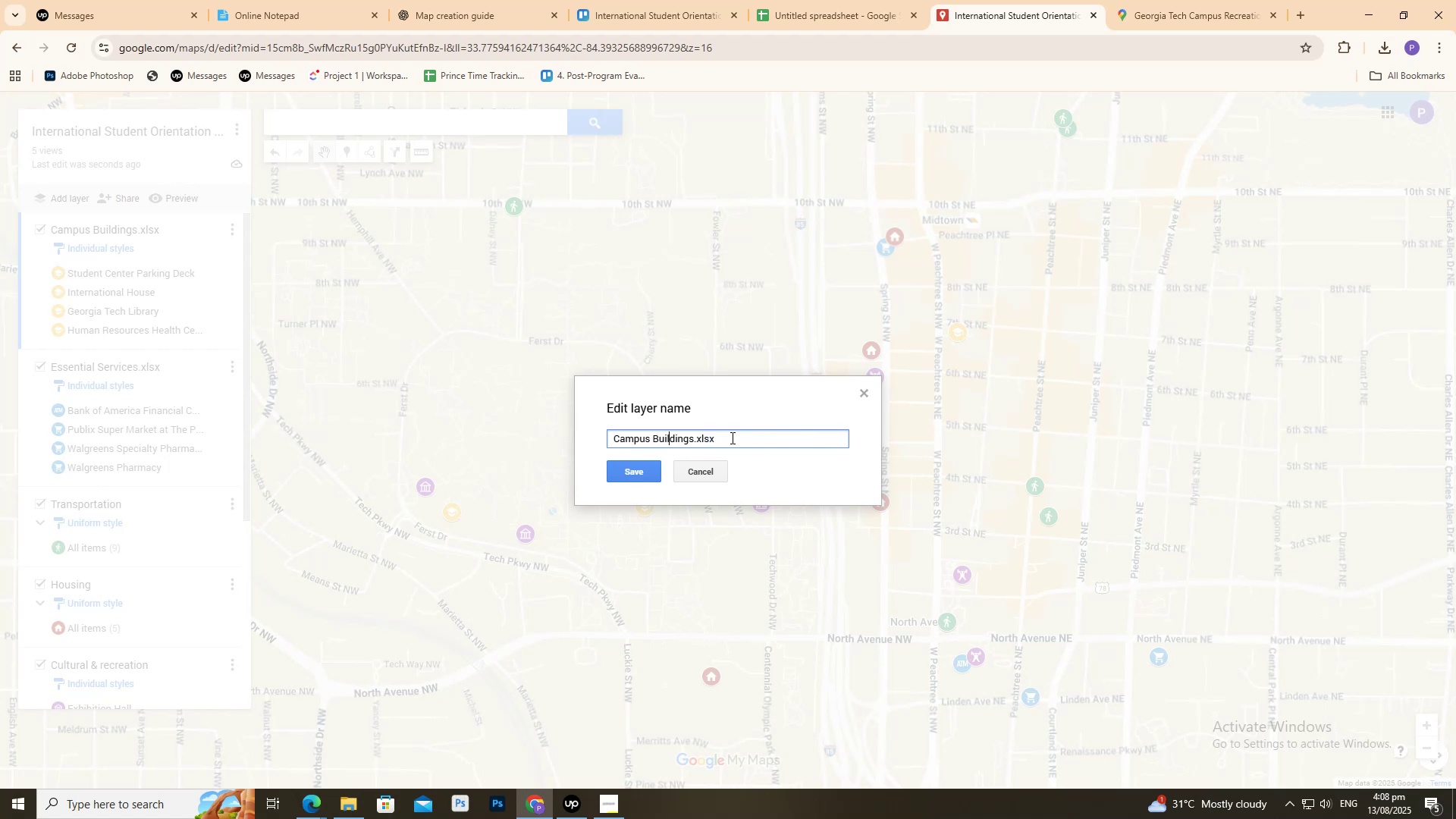 
key(ArrowRight)
 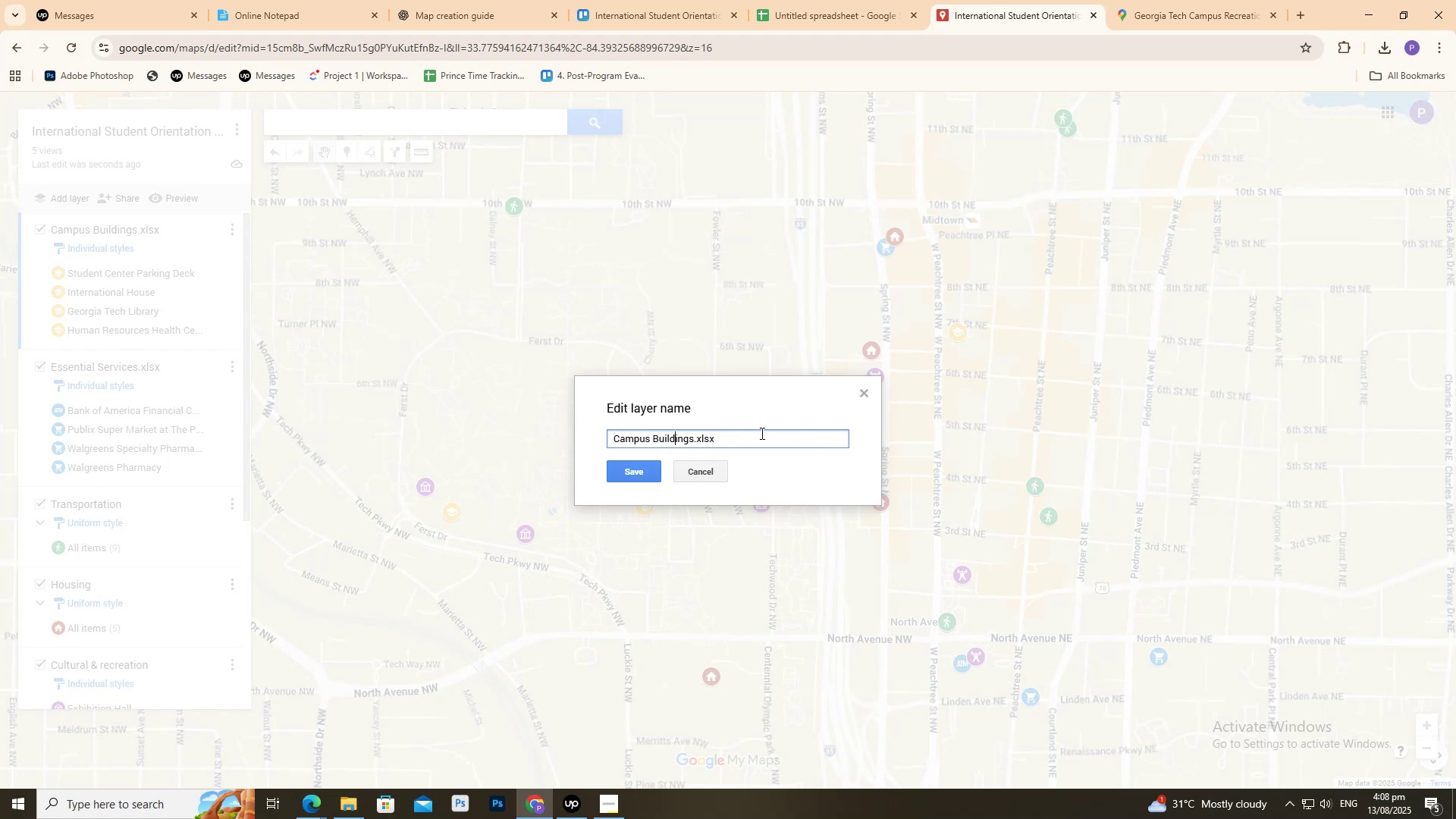 
hold_key(key=ArrowRight, duration=0.87)
 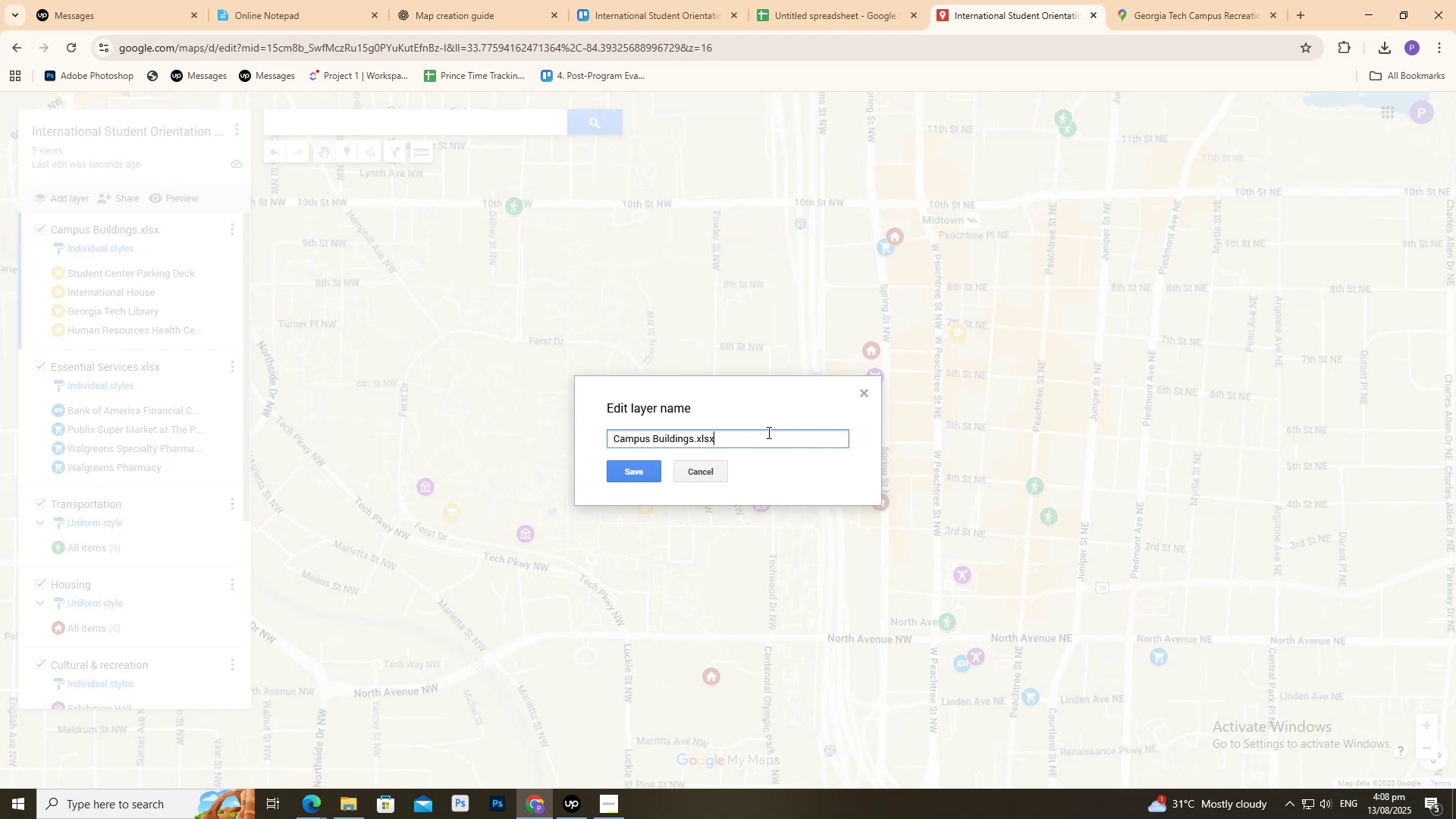 
key(Backspace)
 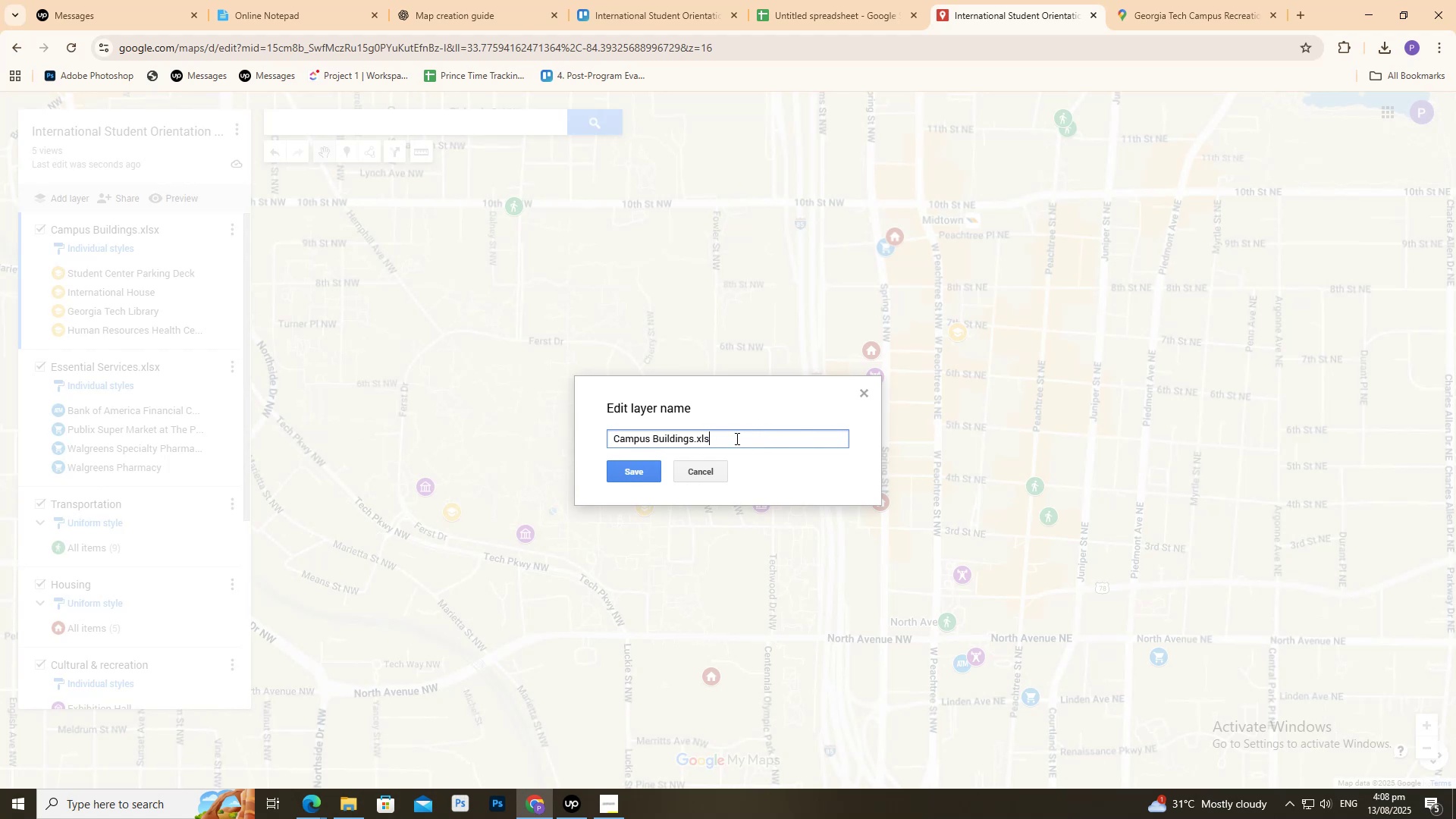 
key(Backspace)
 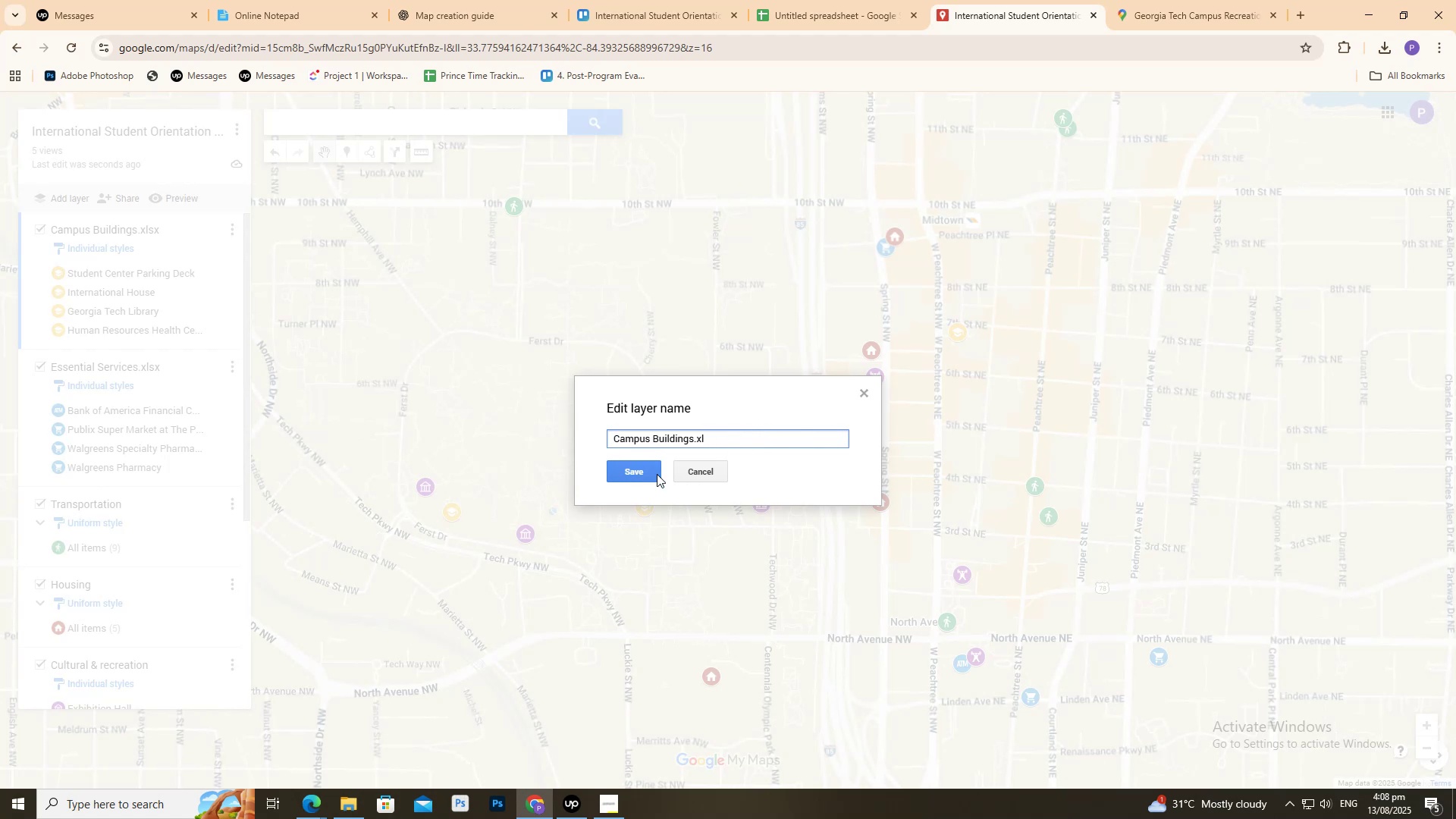 
key(Backspace)
 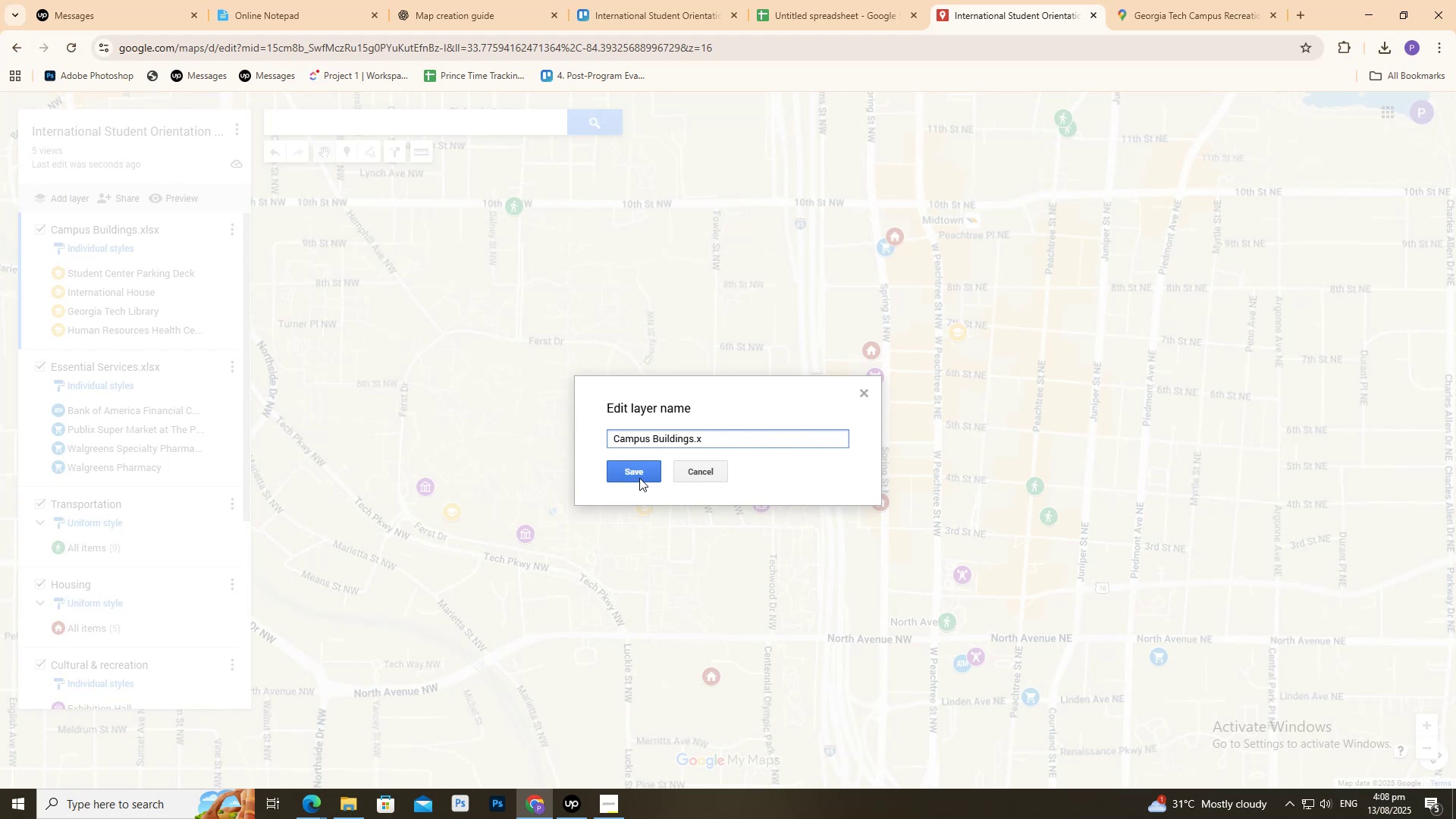 
key(Backspace)
 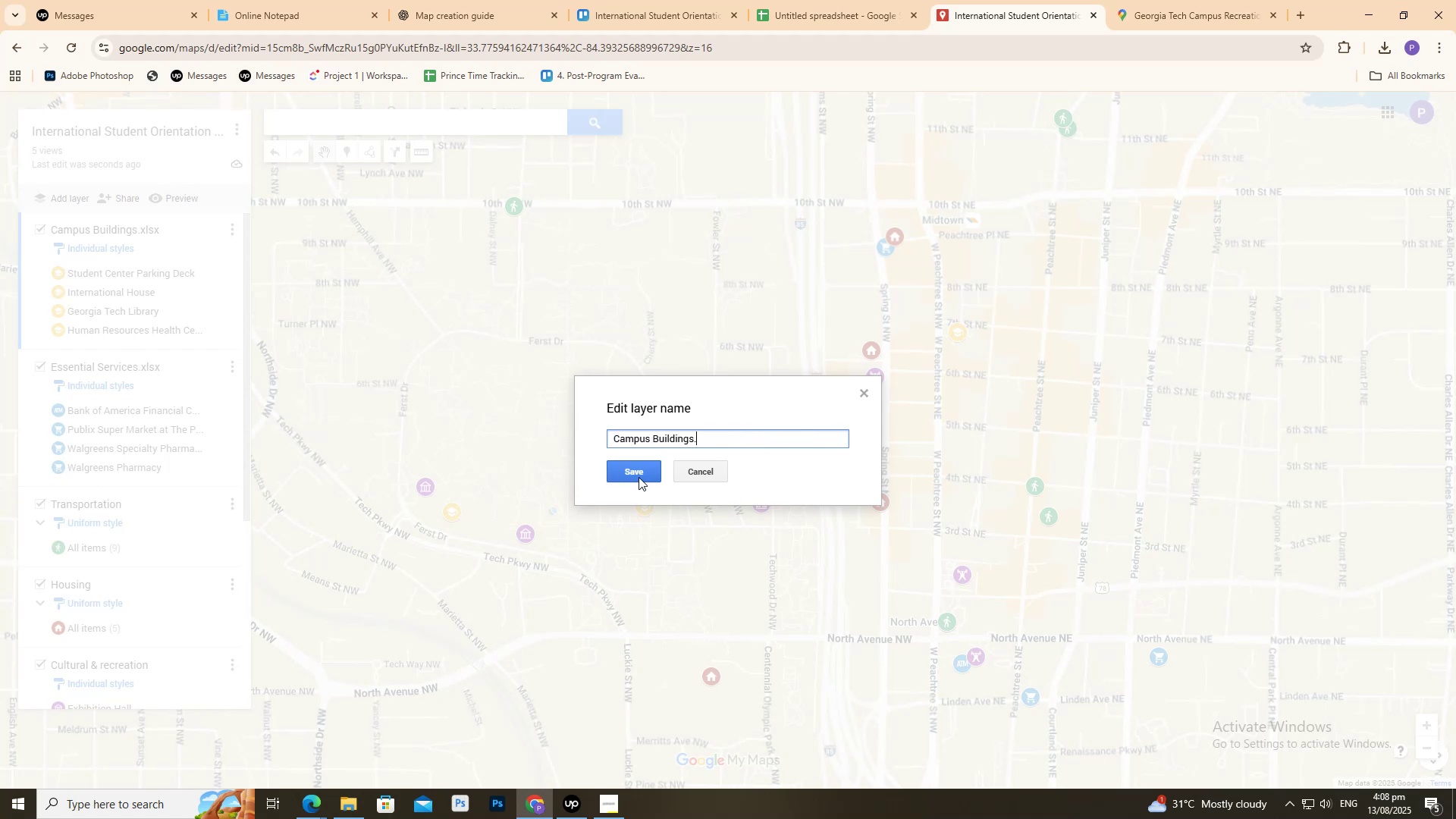 
key(Backspace)
 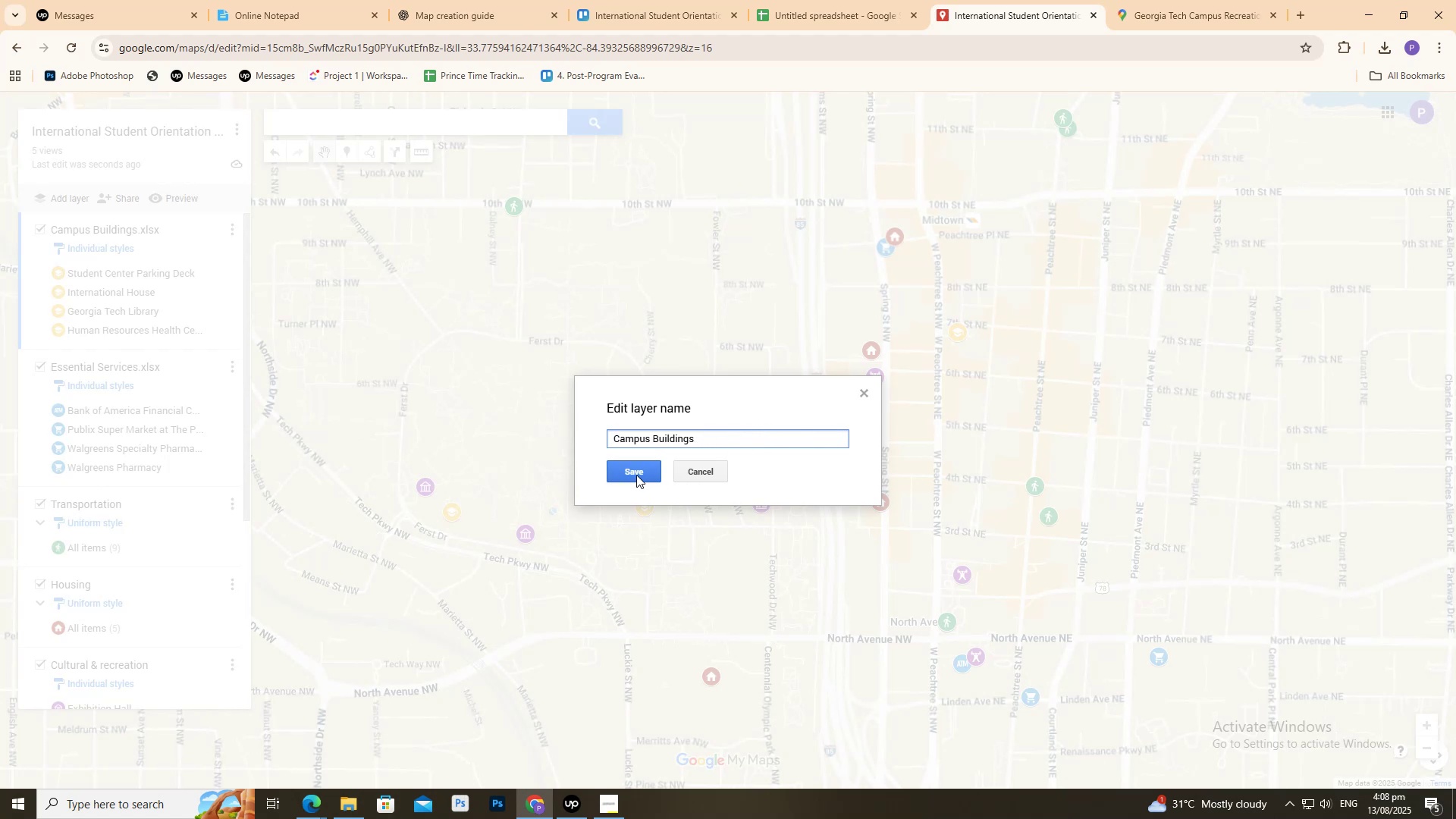 
left_click([635, 474])
 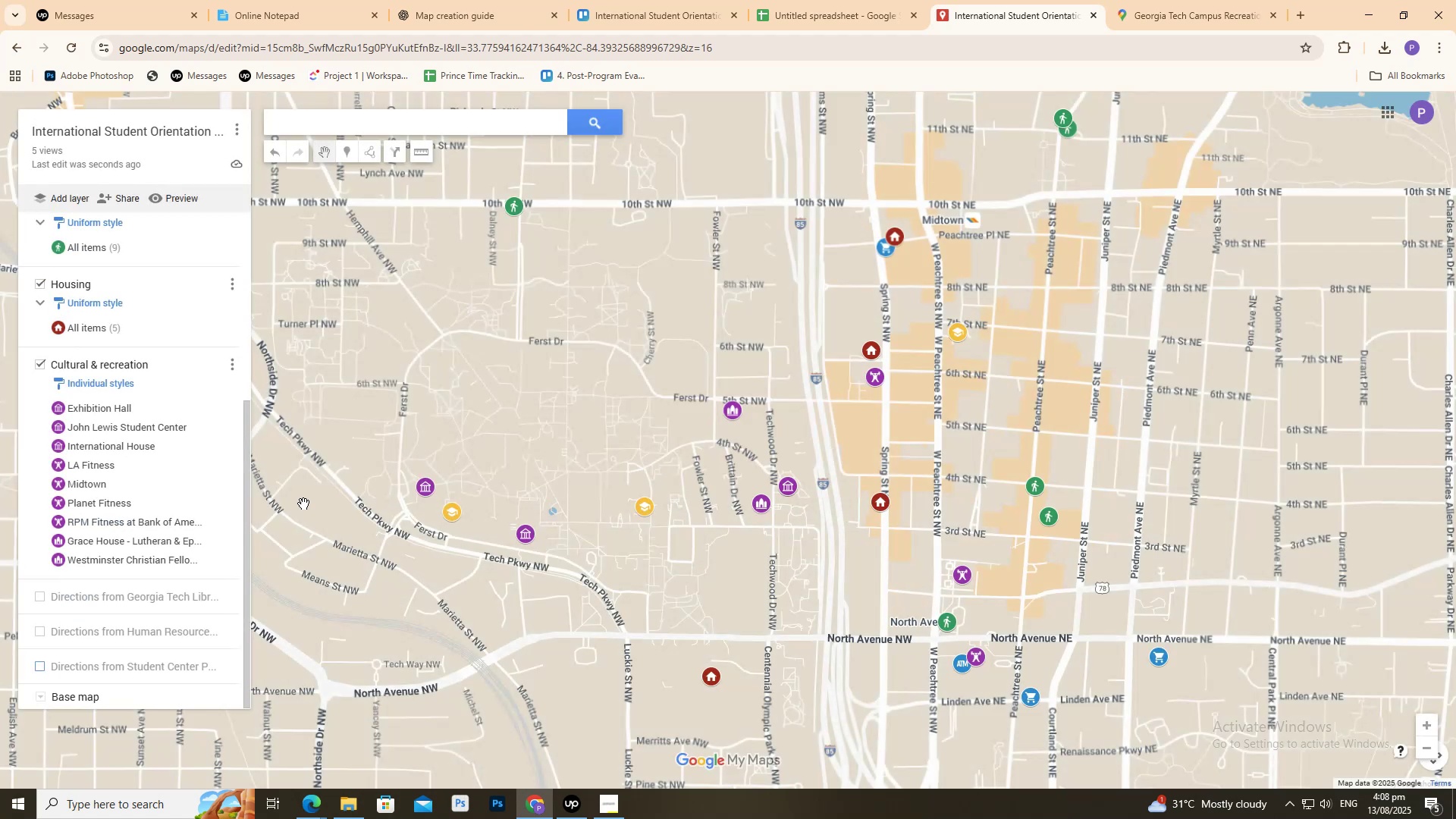 
scroll: coordinate [170, 504], scroll_direction: up, amount: 3.0
 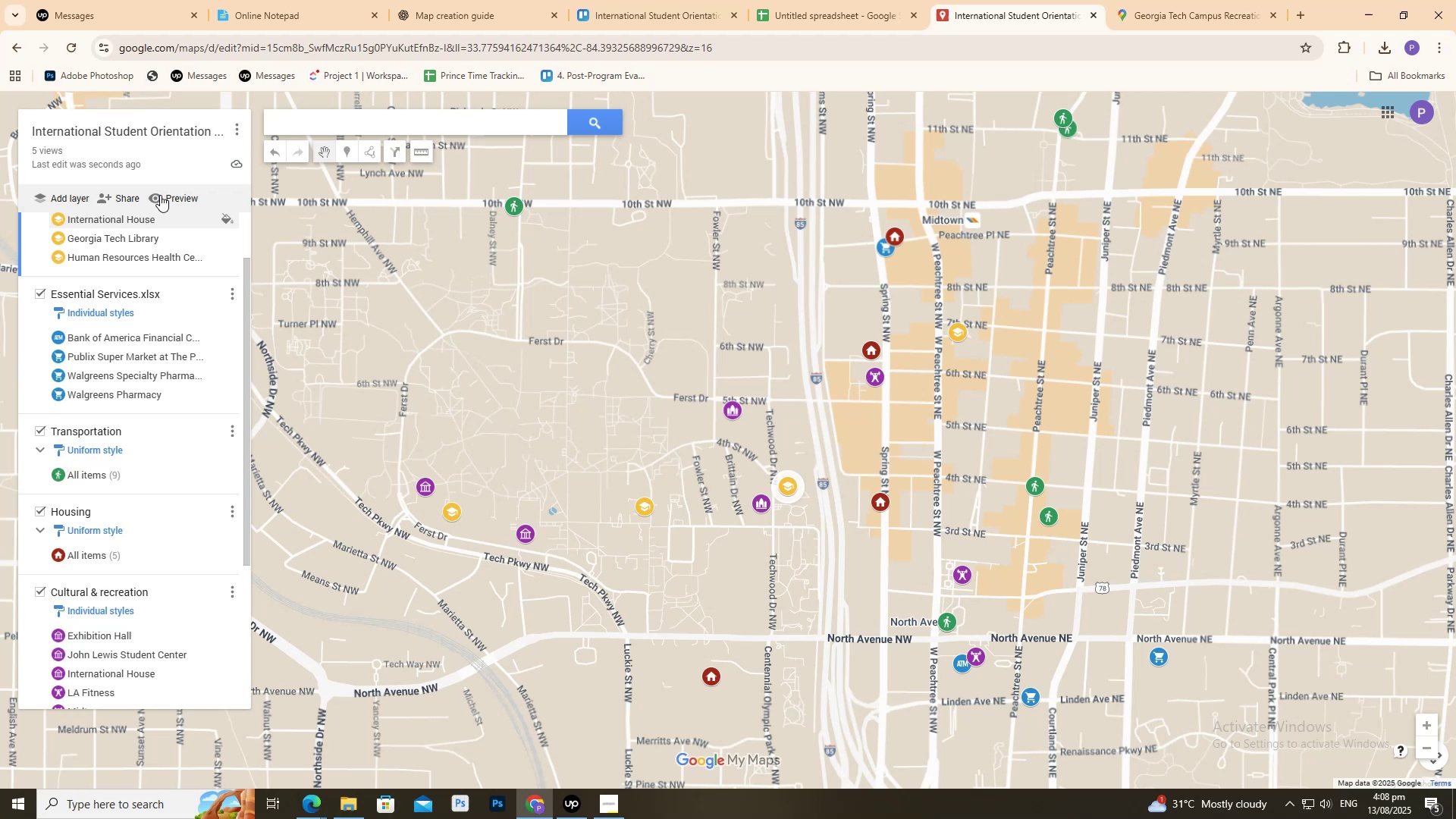 
left_click([187, 196])
 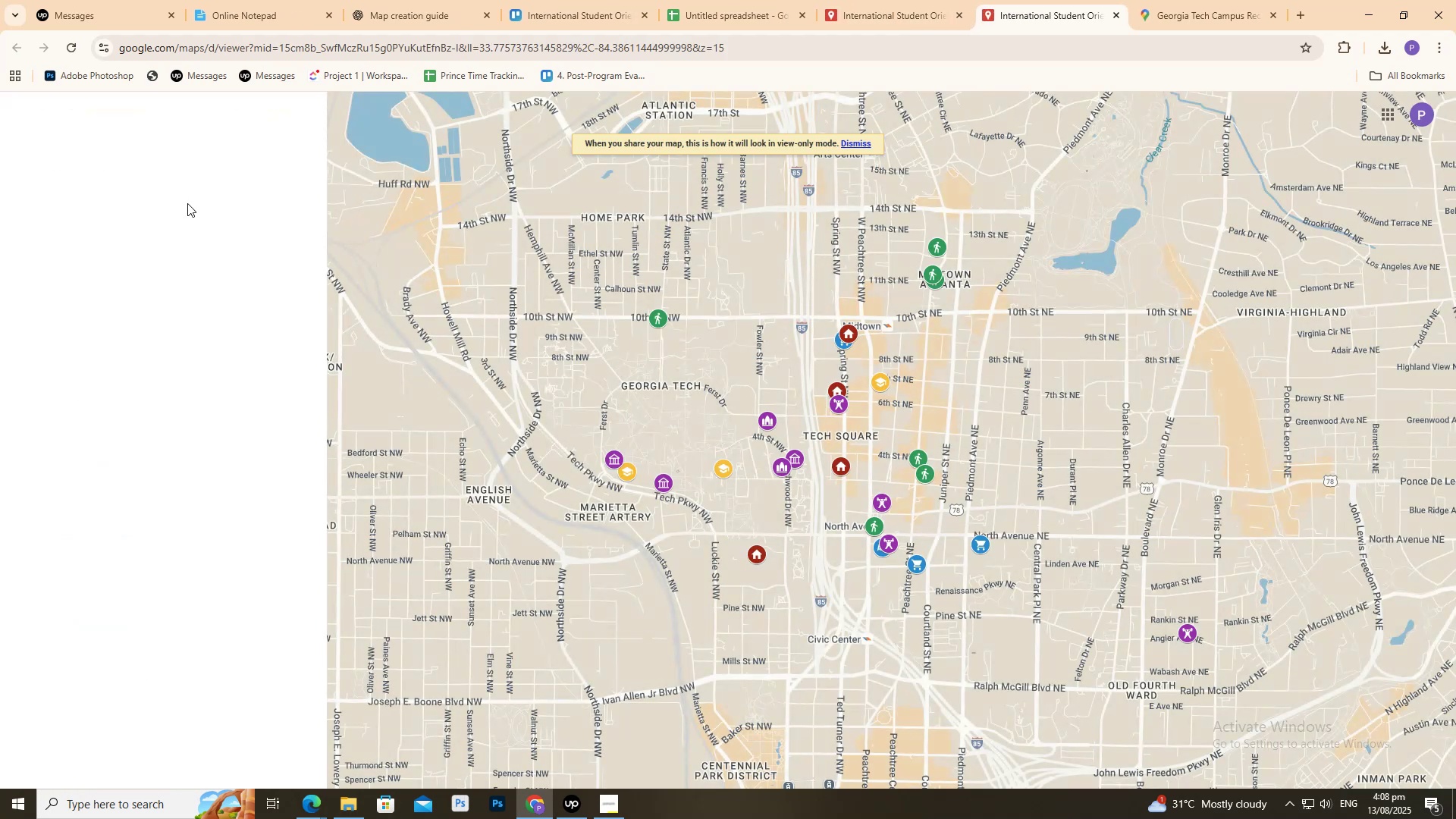 
scroll: coordinate [194, 342], scroll_direction: down, amount: 4.0
 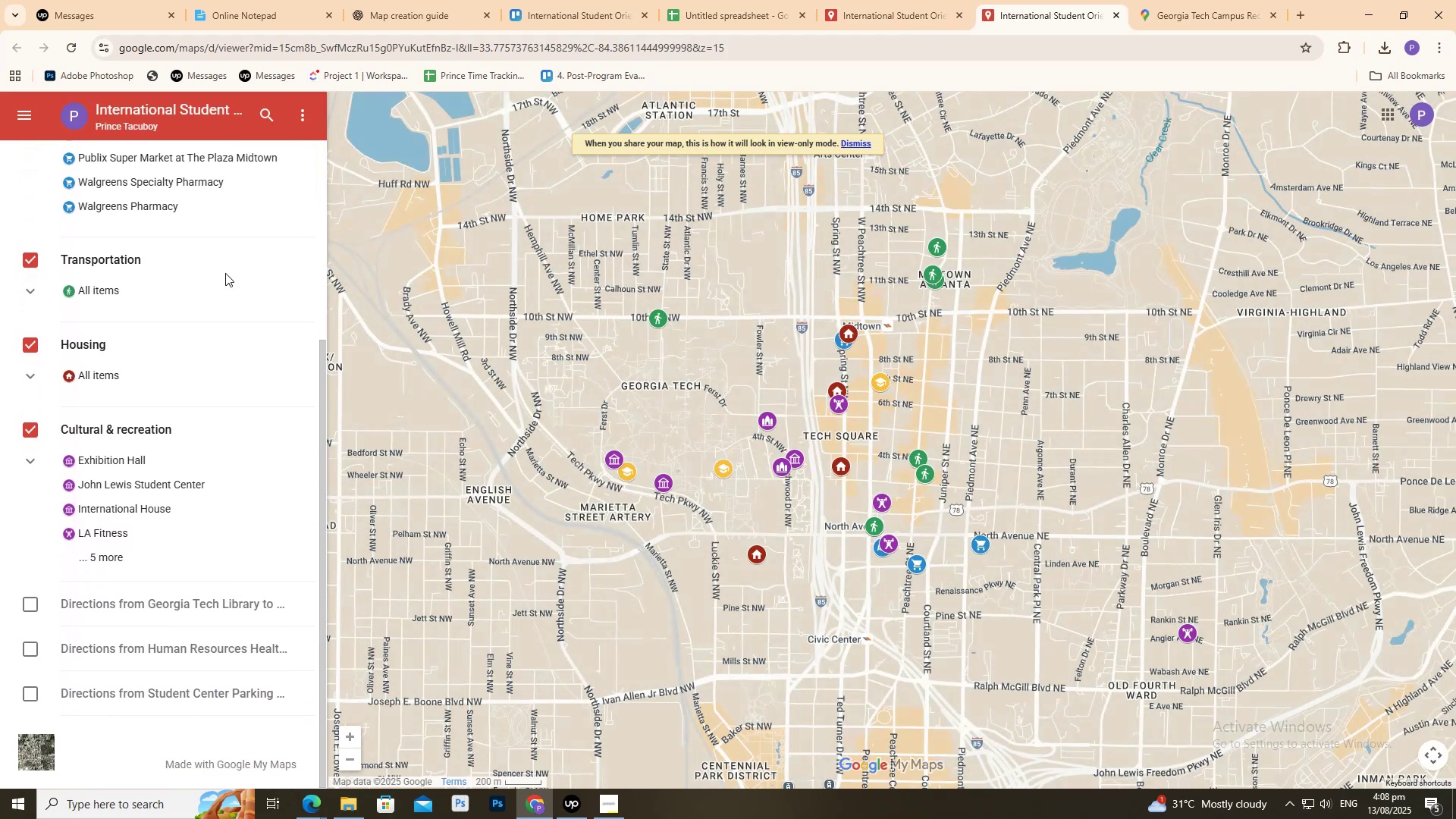 
left_click([35, 600])
 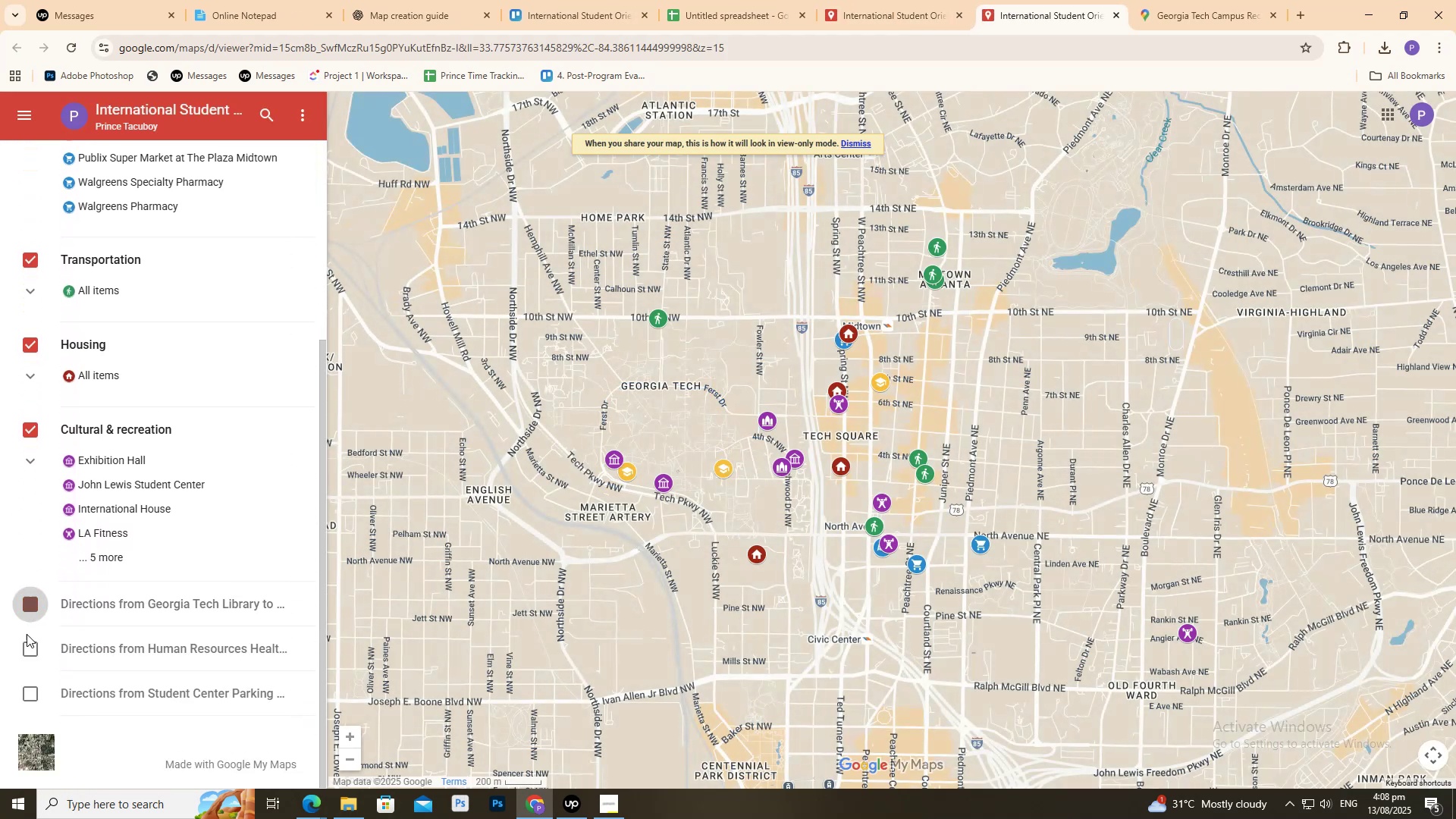 
double_click([30, 646])
 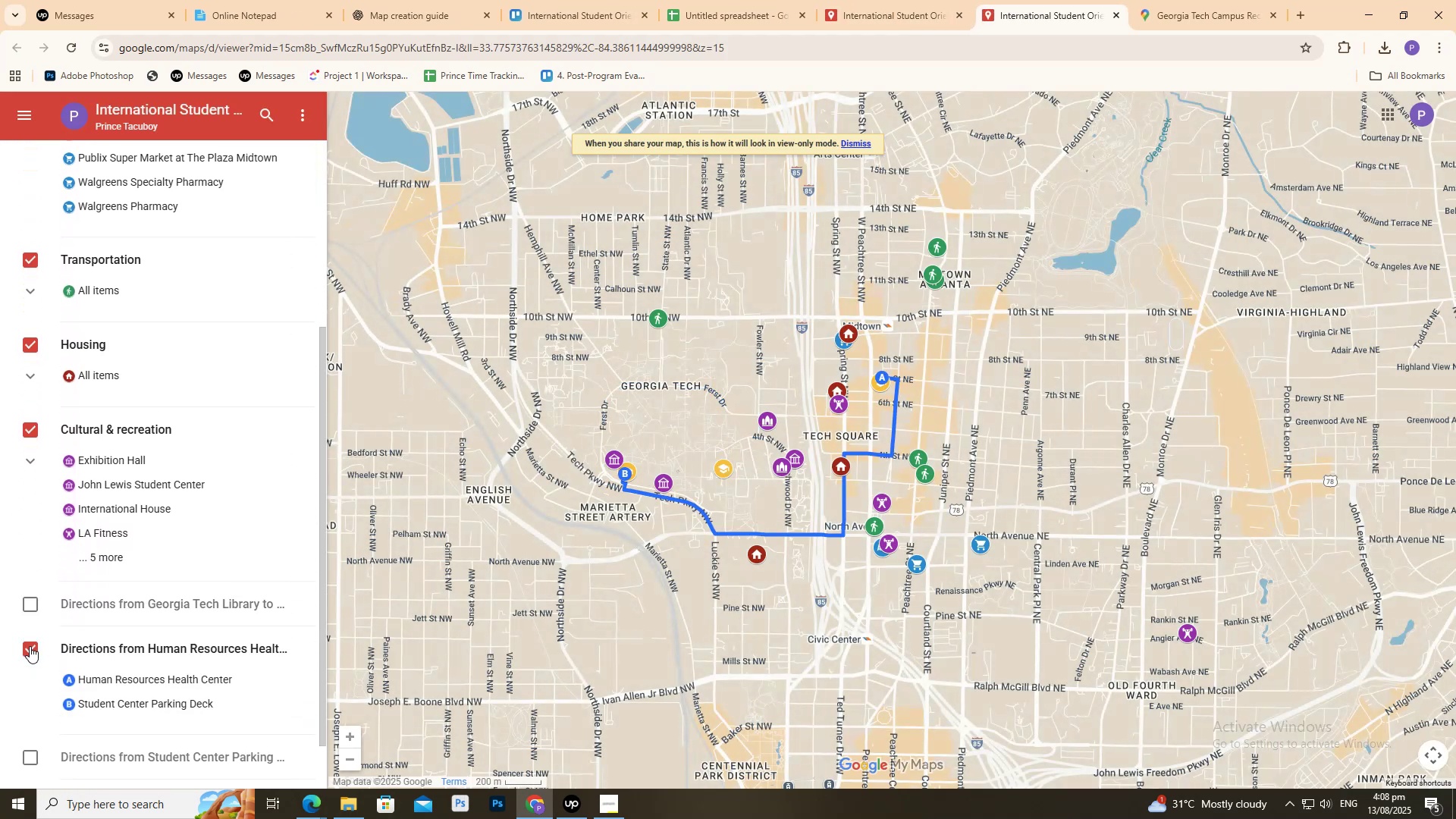 
triple_click([30, 646])
 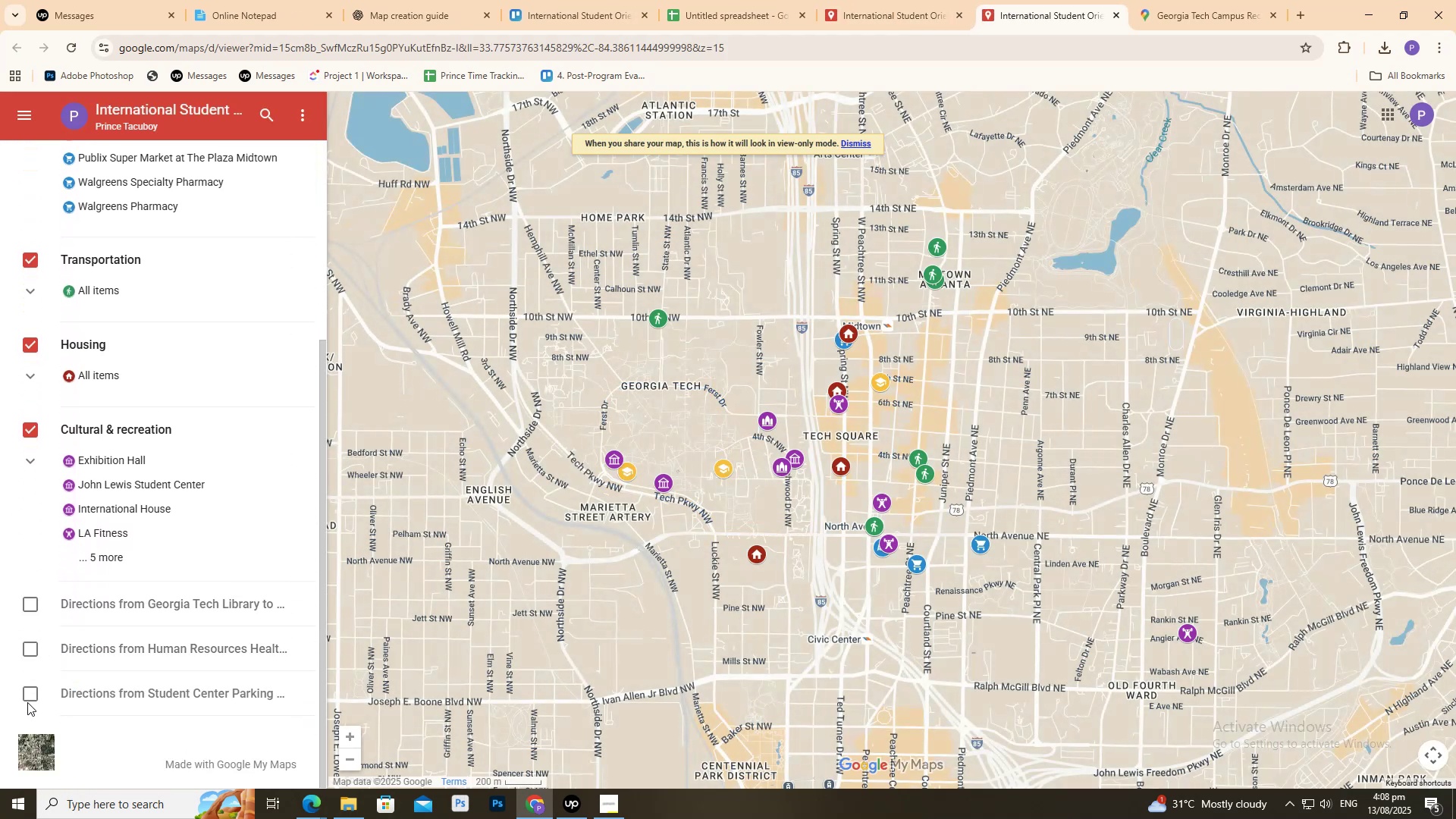 
triple_click([27, 693])
 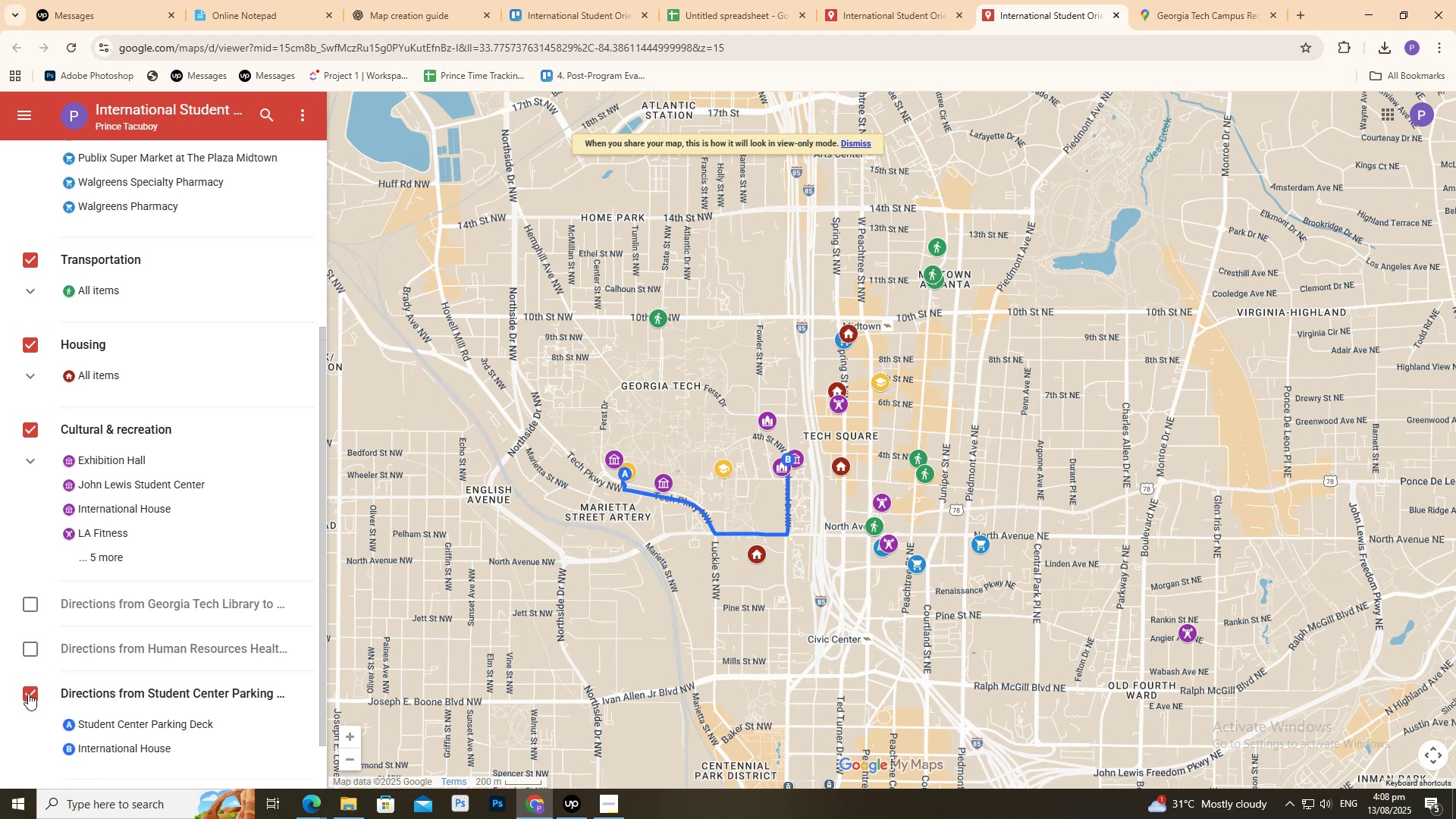 
left_click([28, 692])
 